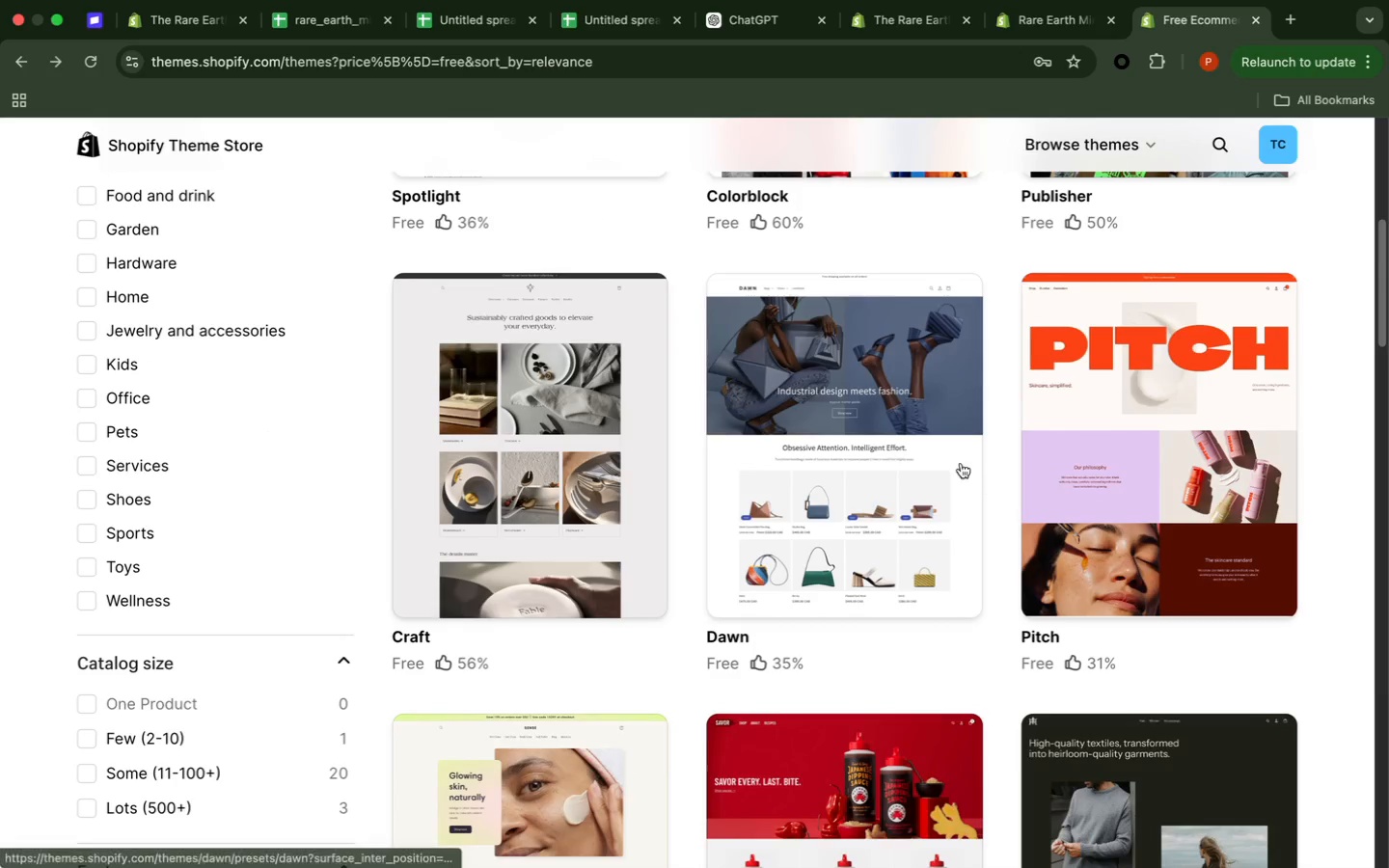 
left_click([875, 451])
 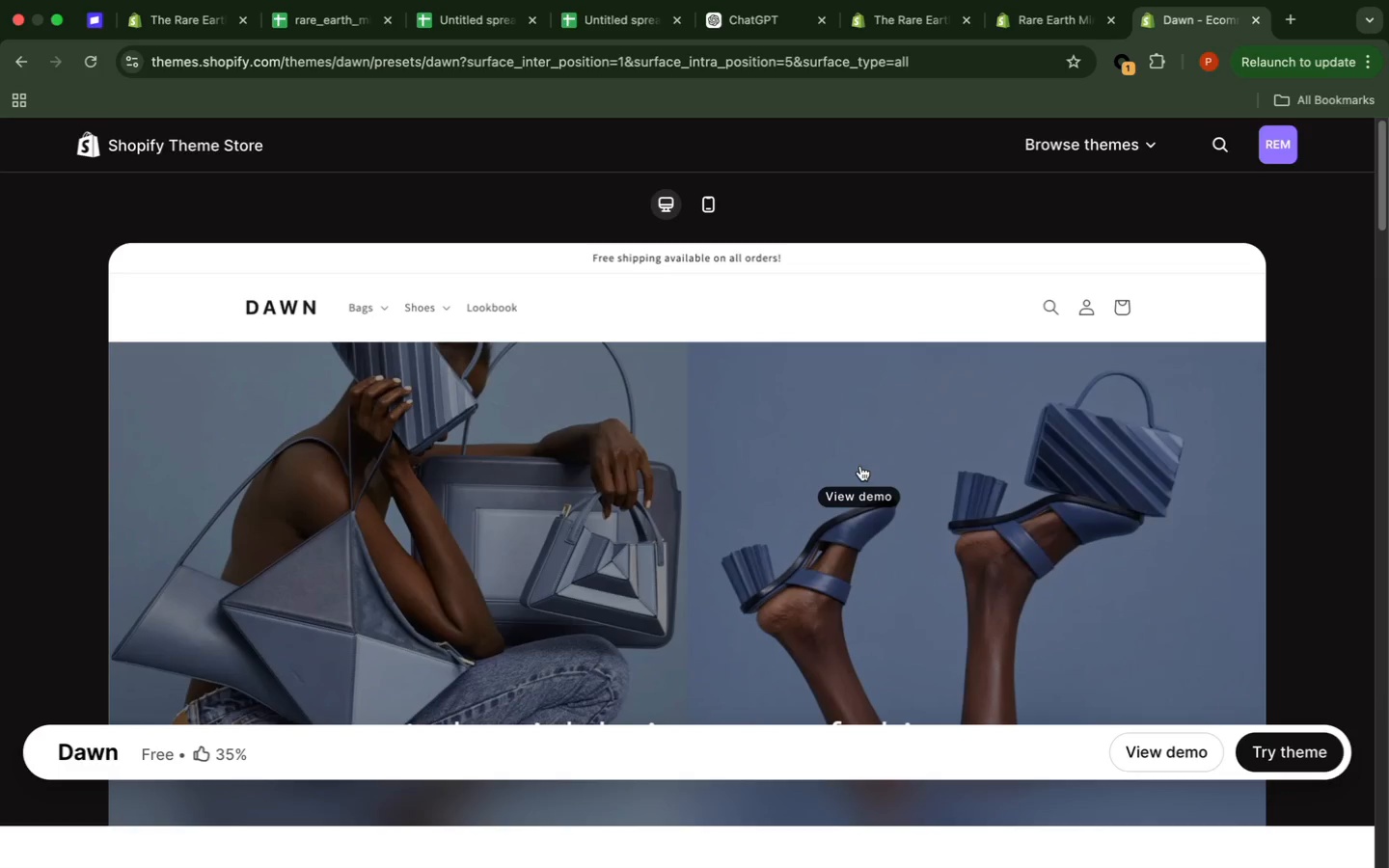 
wait(17.2)
 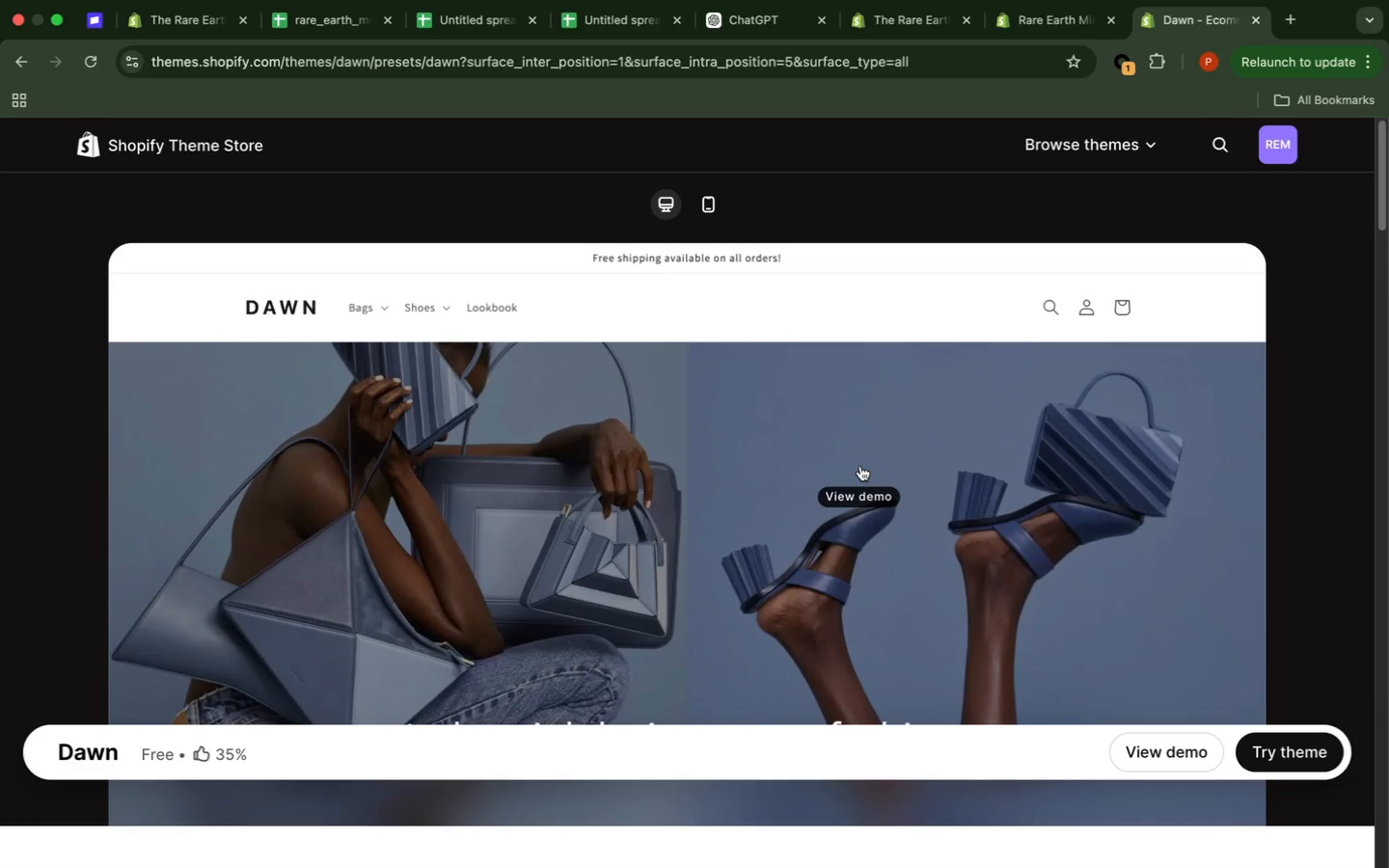 
left_click([718, 208])
 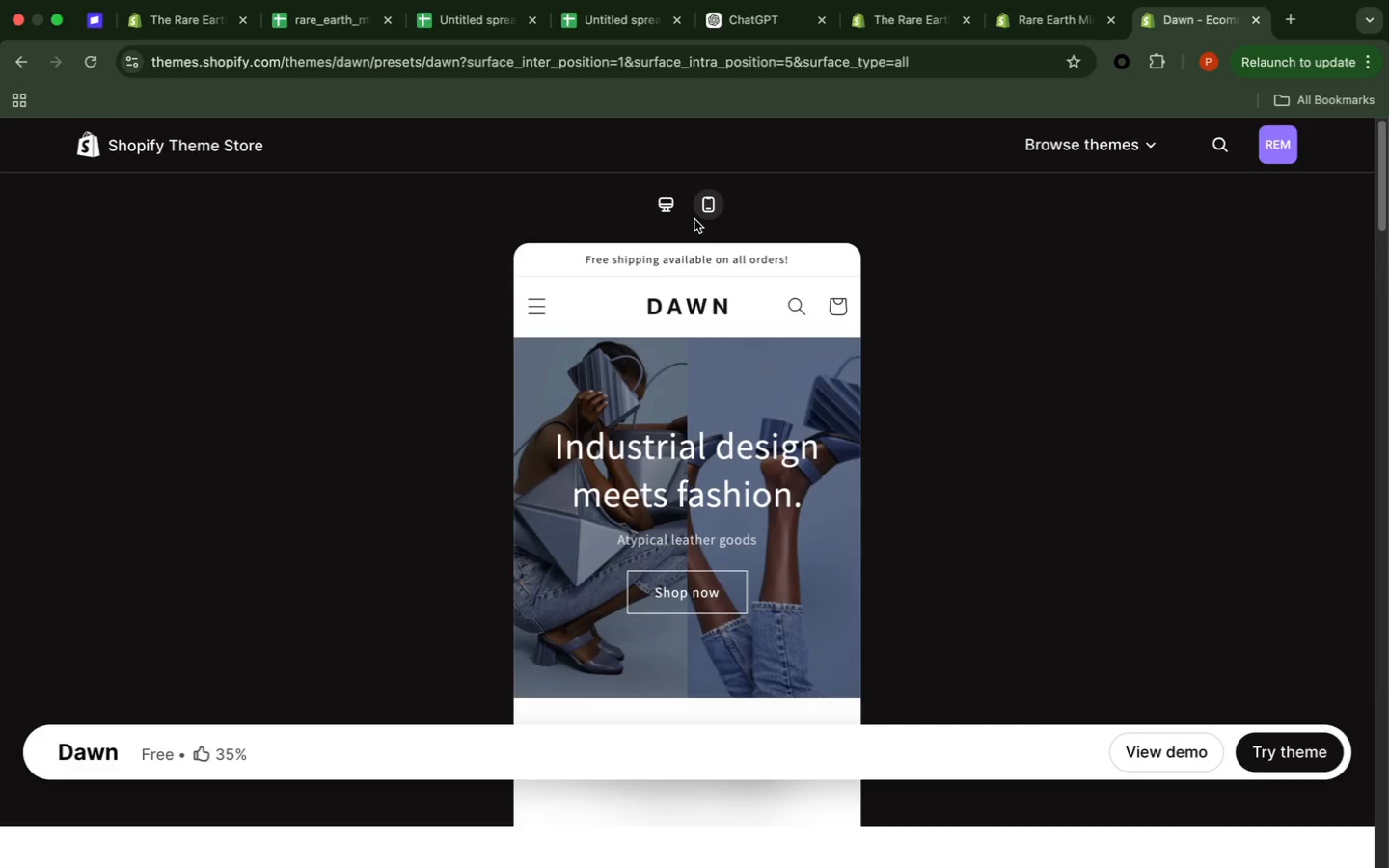 
wait(18.49)
 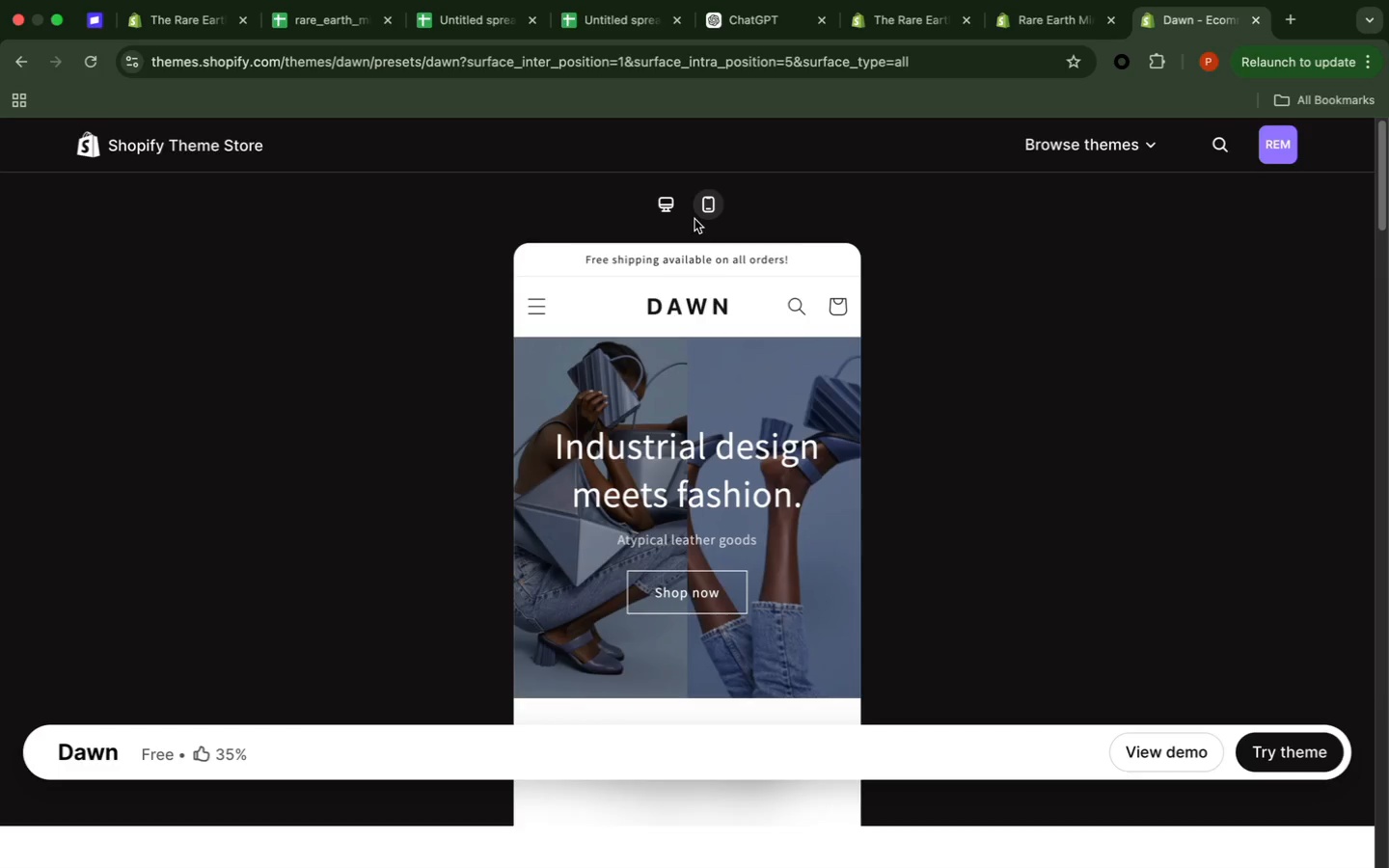 
left_click([1162, 743])
 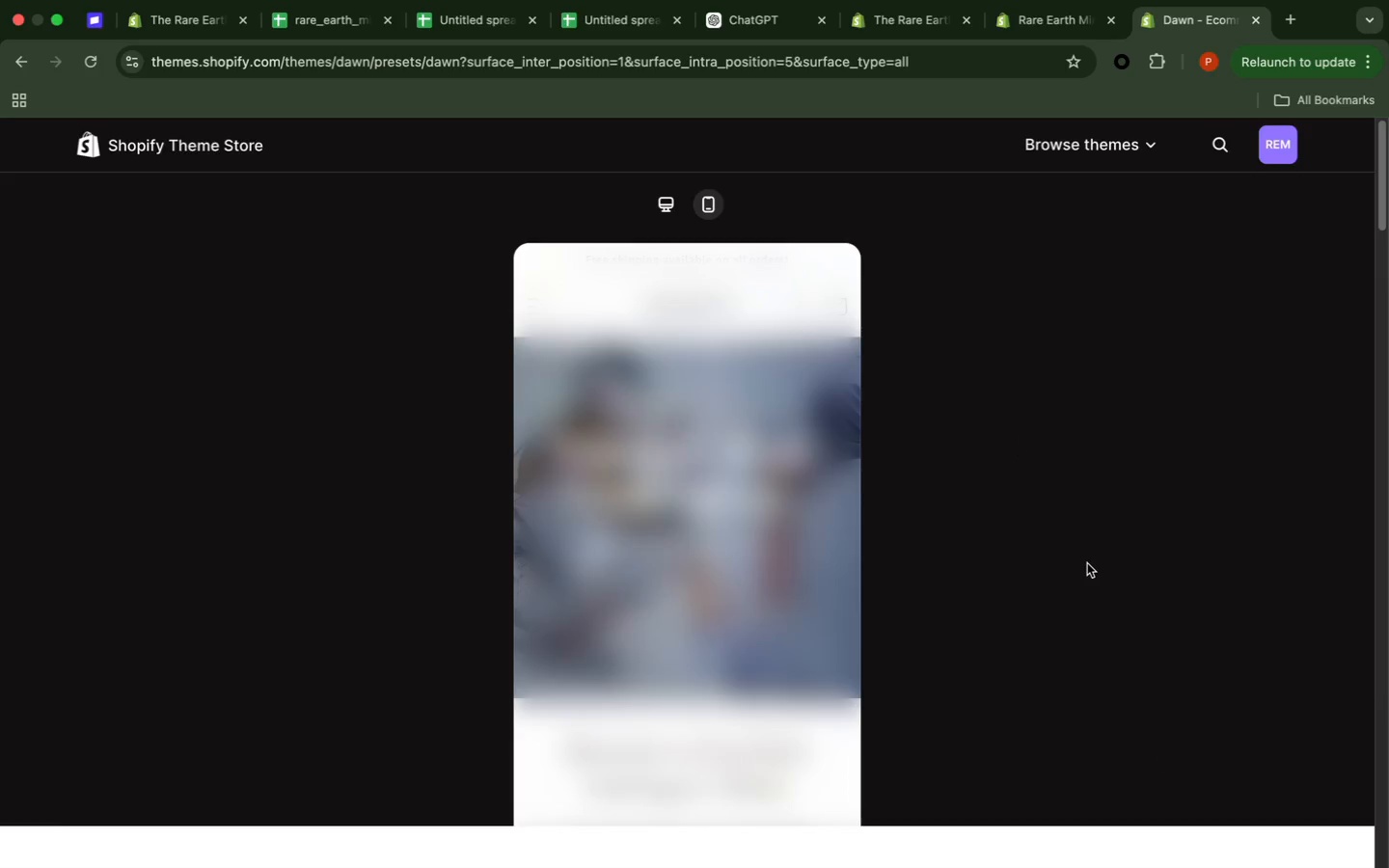 
wait(8.11)
 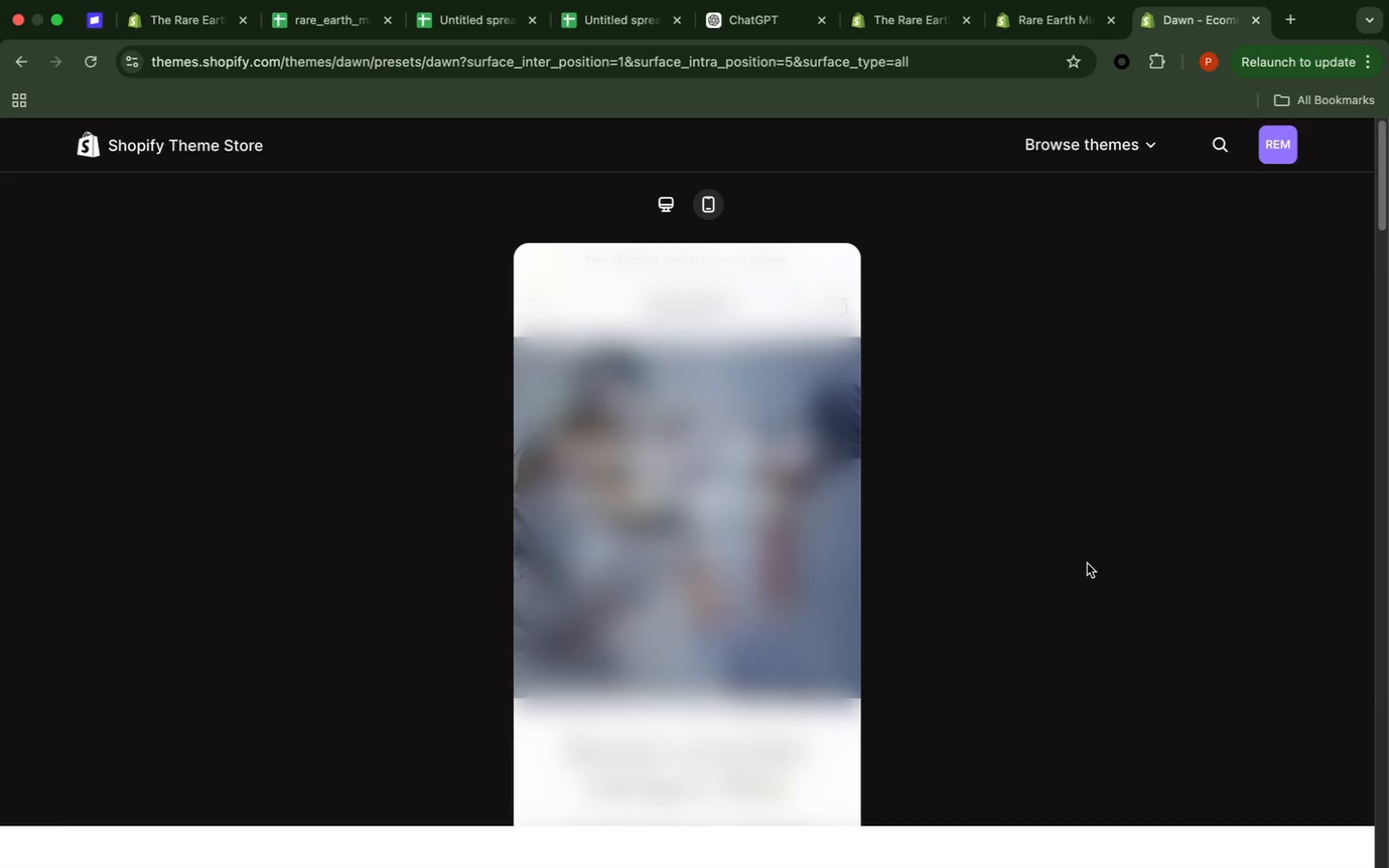 
left_click([856, 318])
 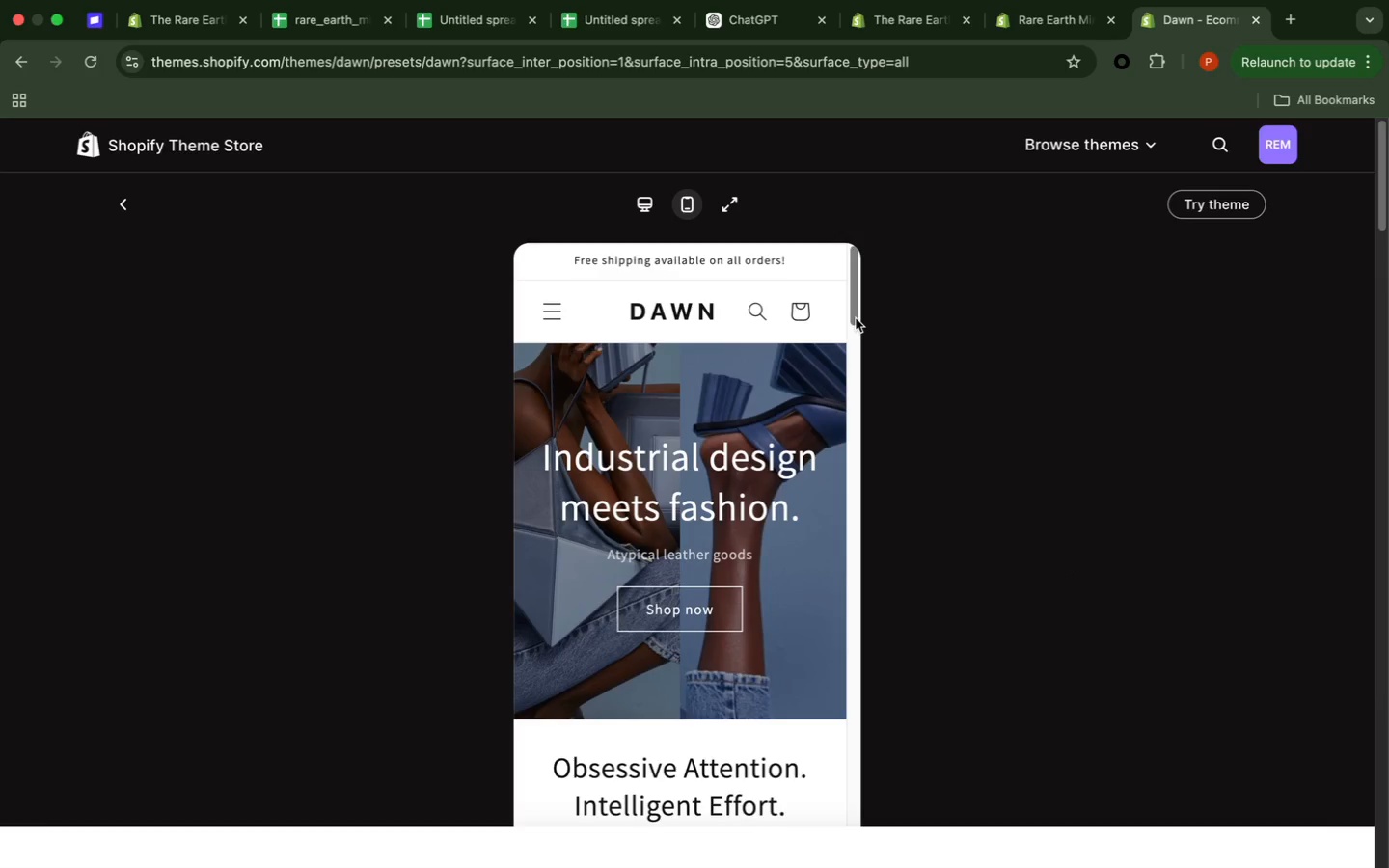 
left_click([856, 318])
 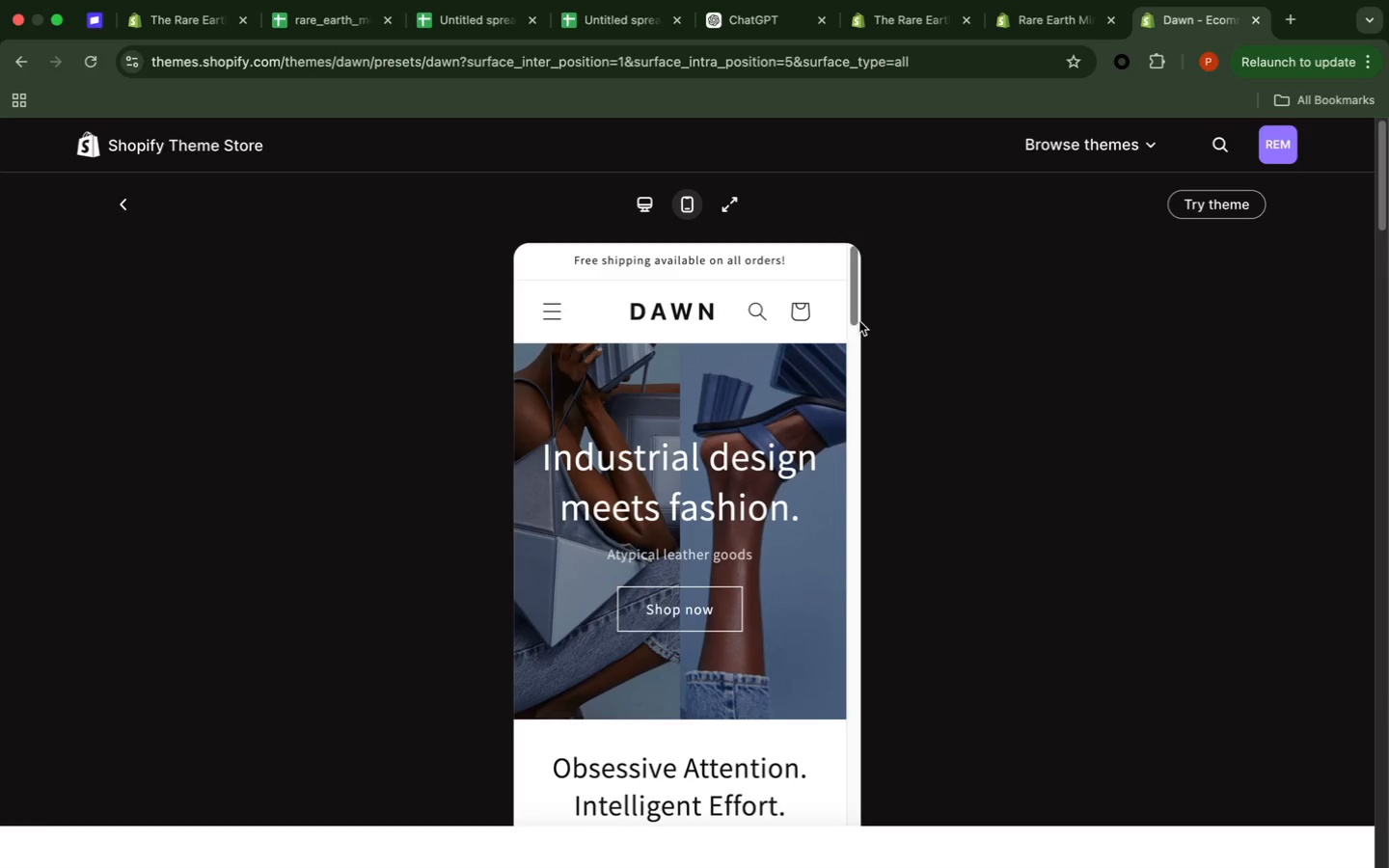 
scroll: coordinate [859, 321], scroll_direction: down, amount: 2.0
 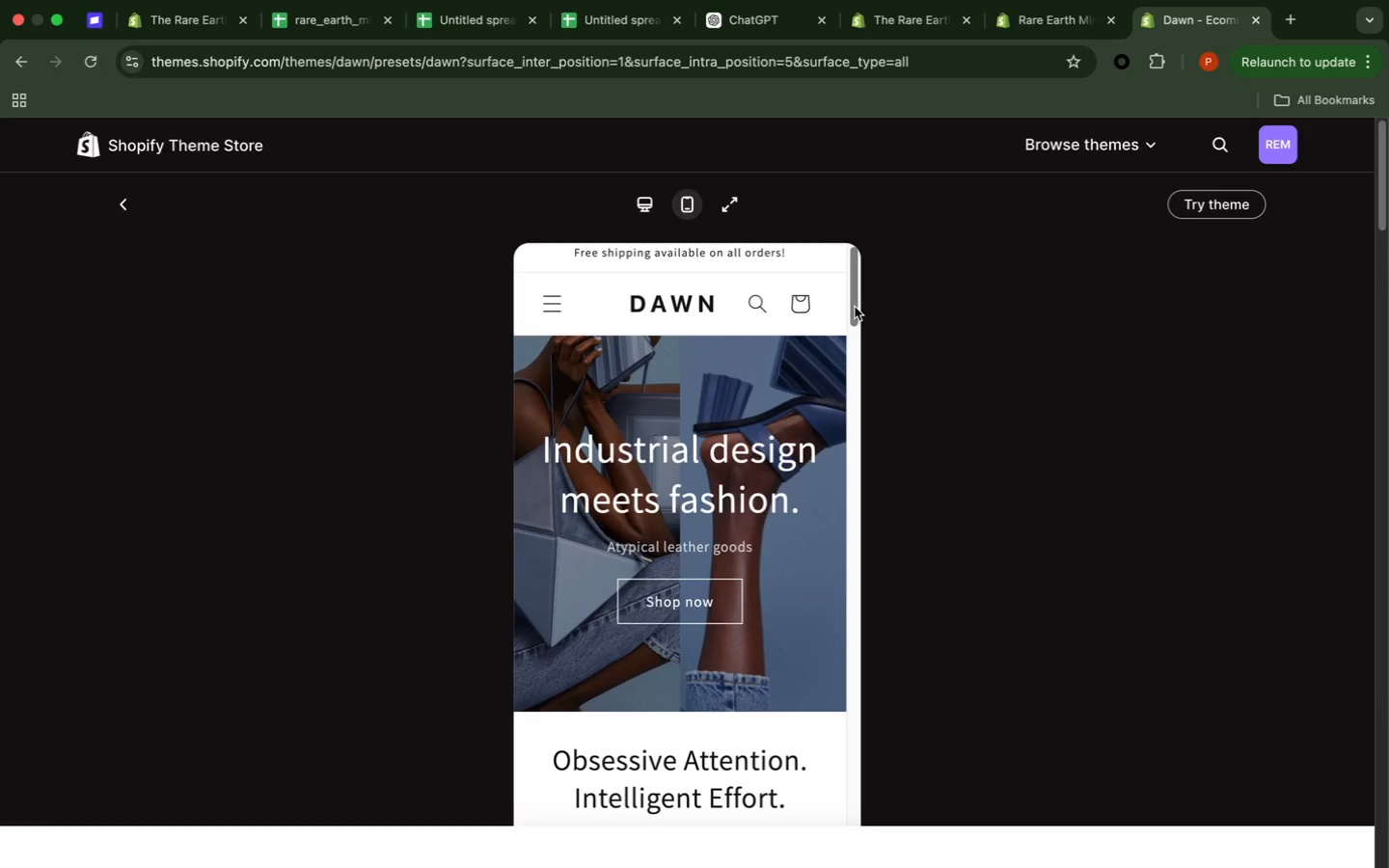 
wait(16.68)
 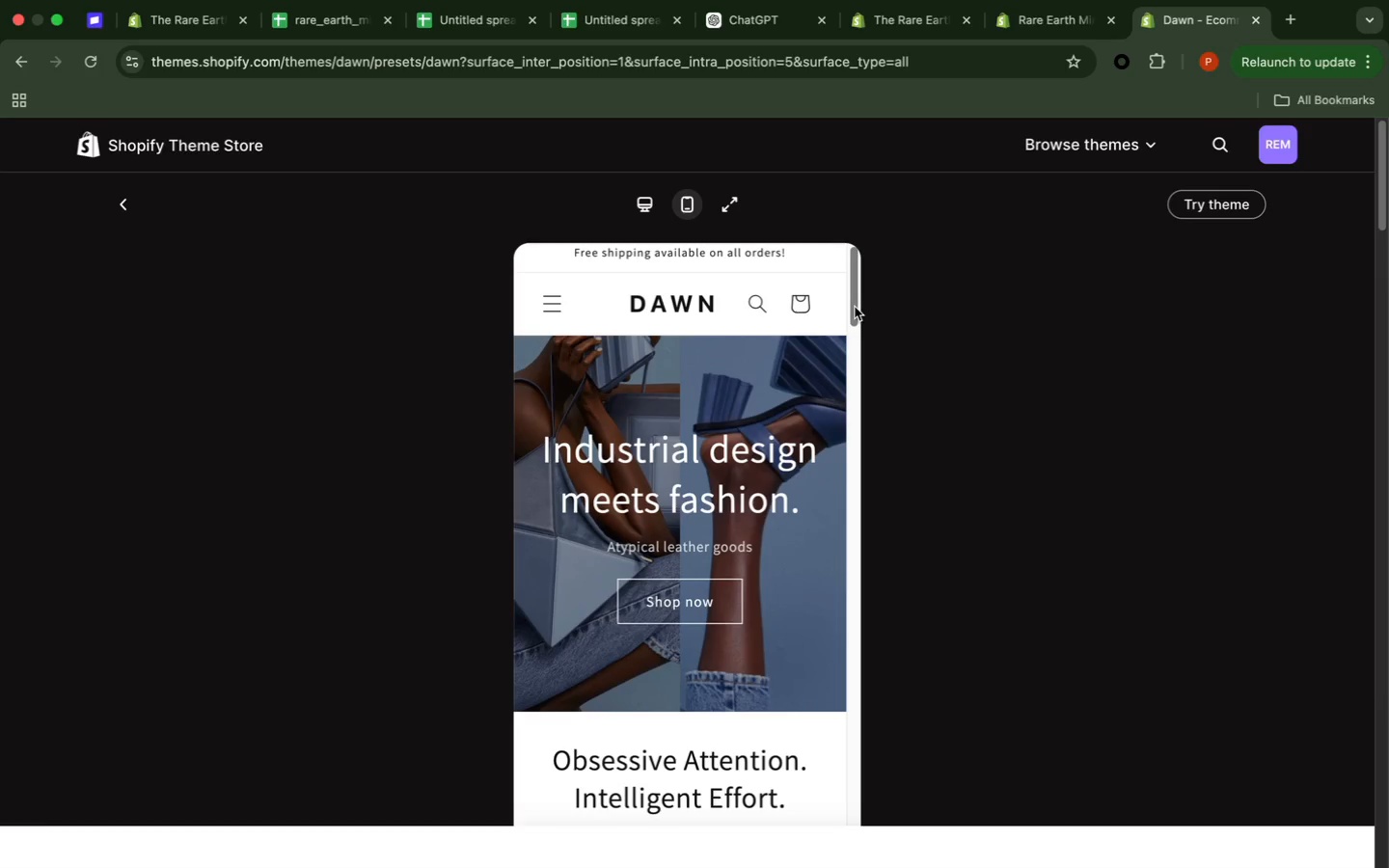 
left_click_drag(start_coordinate=[855, 307], to_coordinate=[863, 498])
 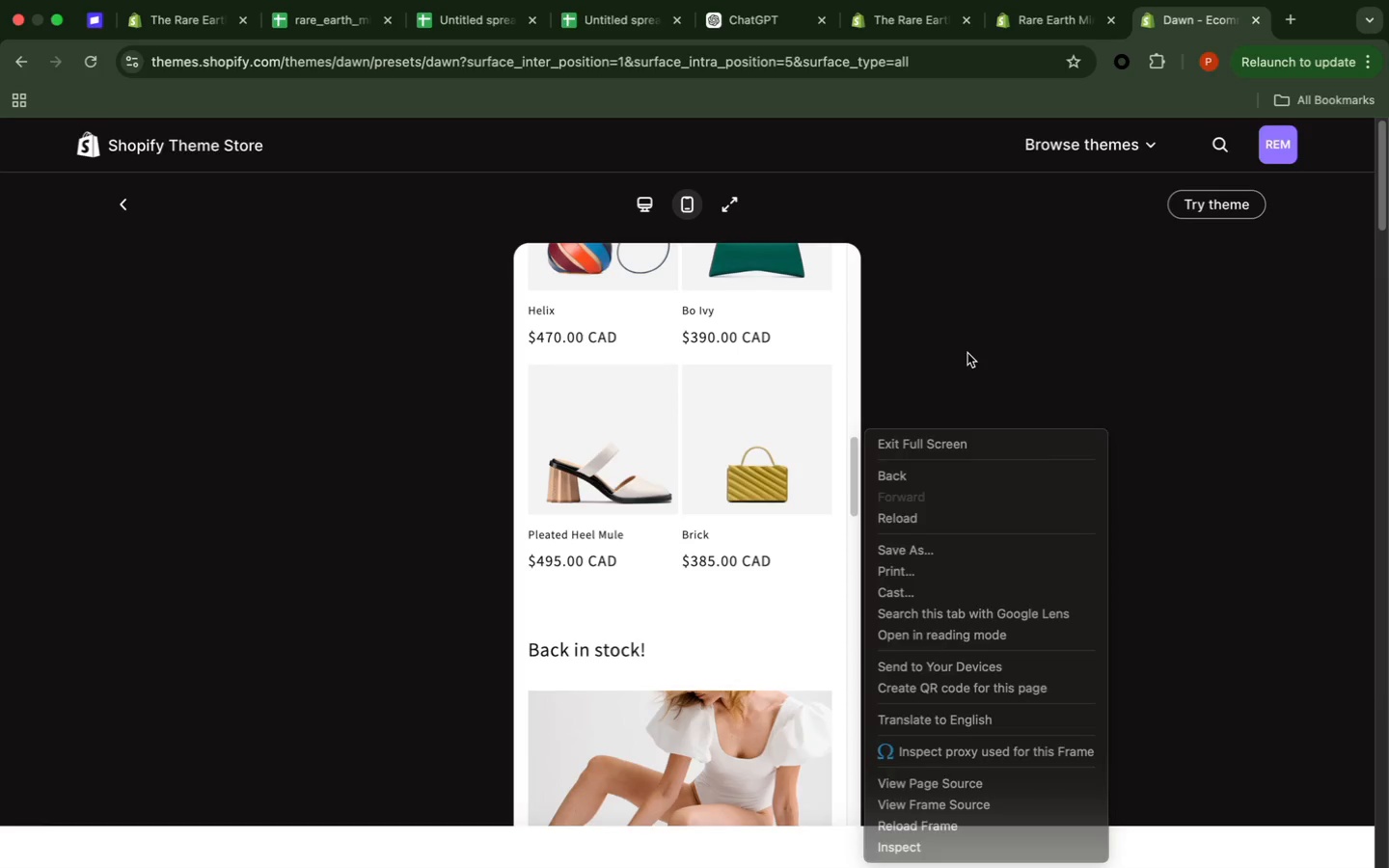 
left_click([967, 353])
 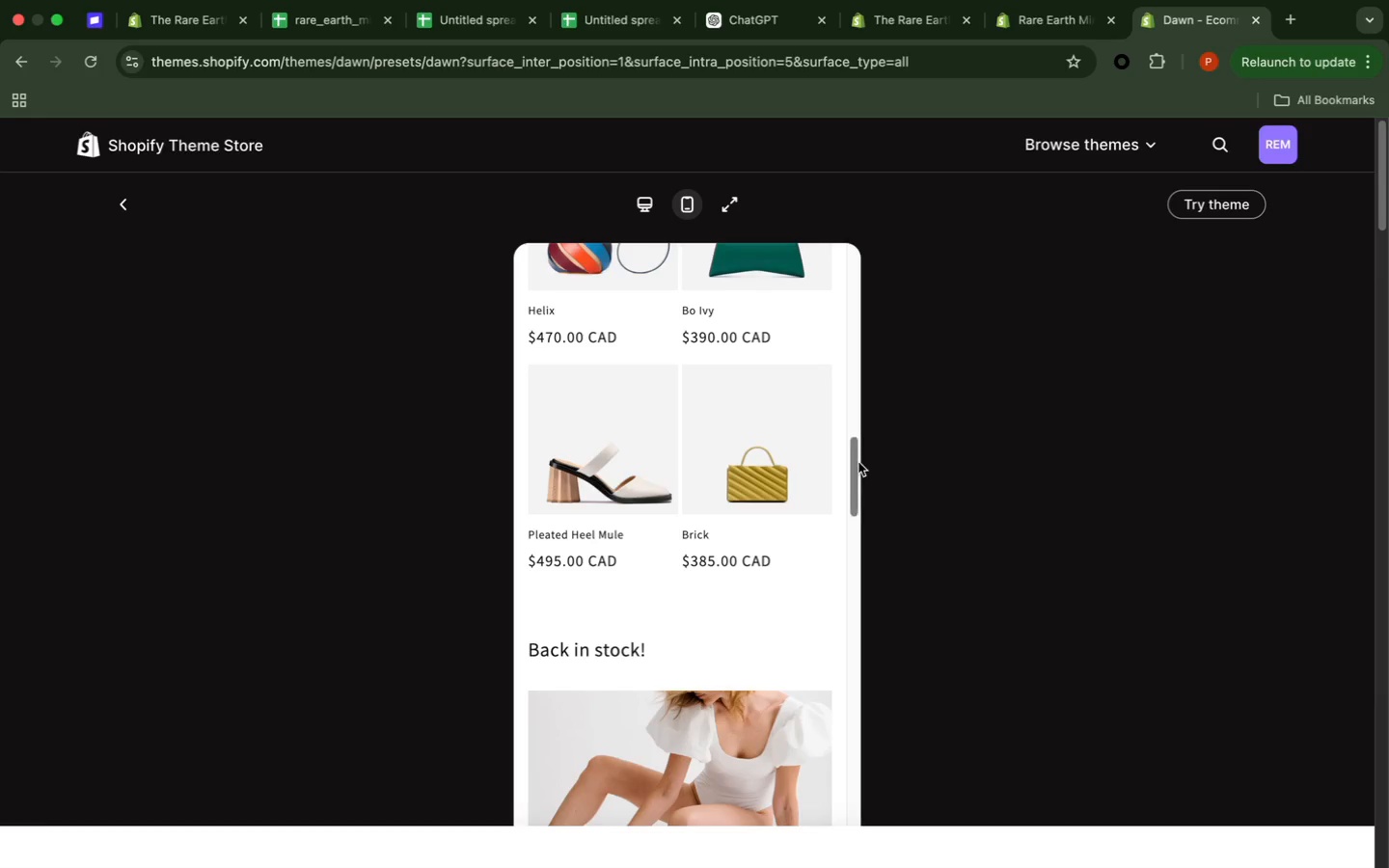 
left_click_drag(start_coordinate=[856, 462], to_coordinate=[856, 478])
 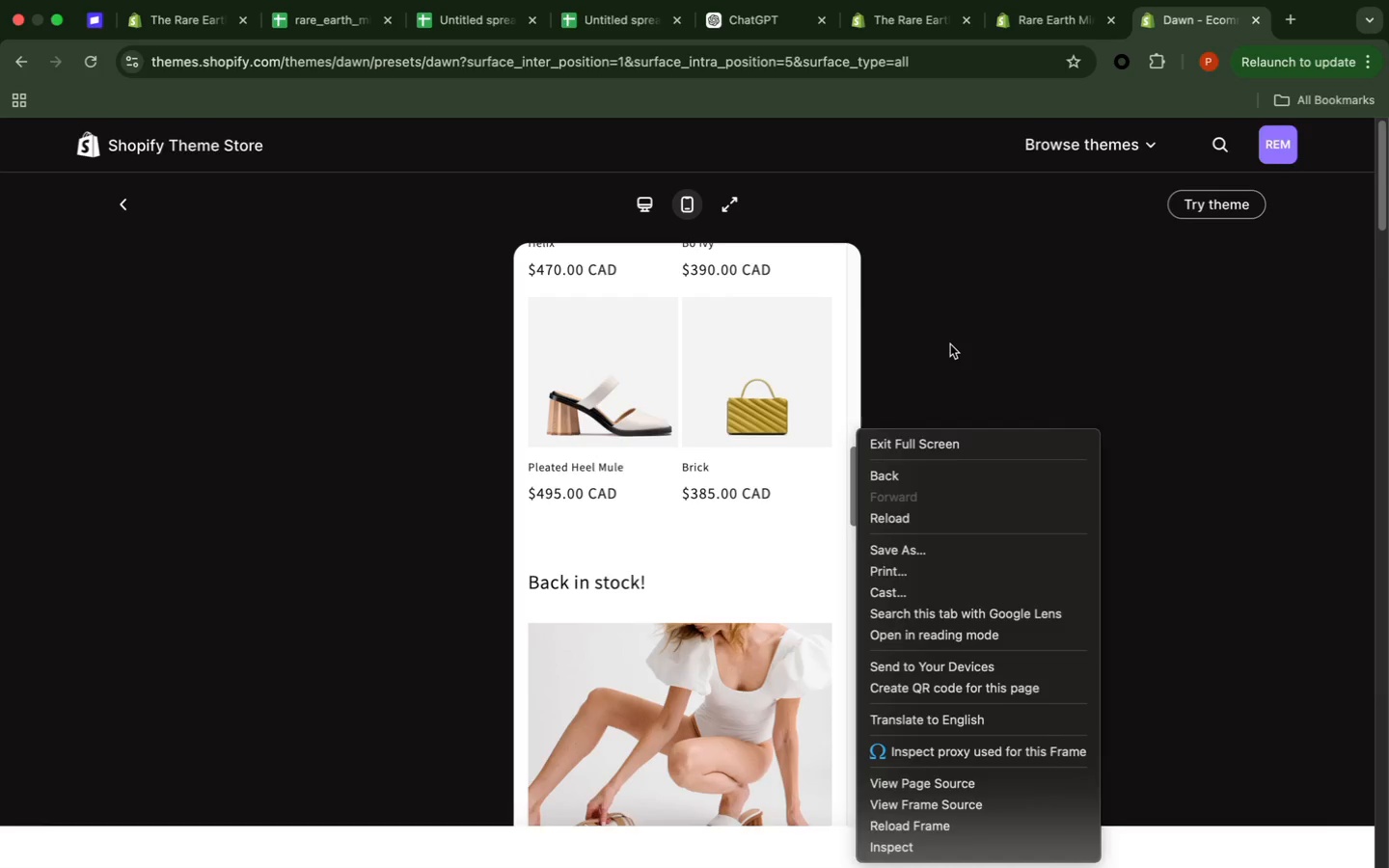 
right_click([949, 344])
 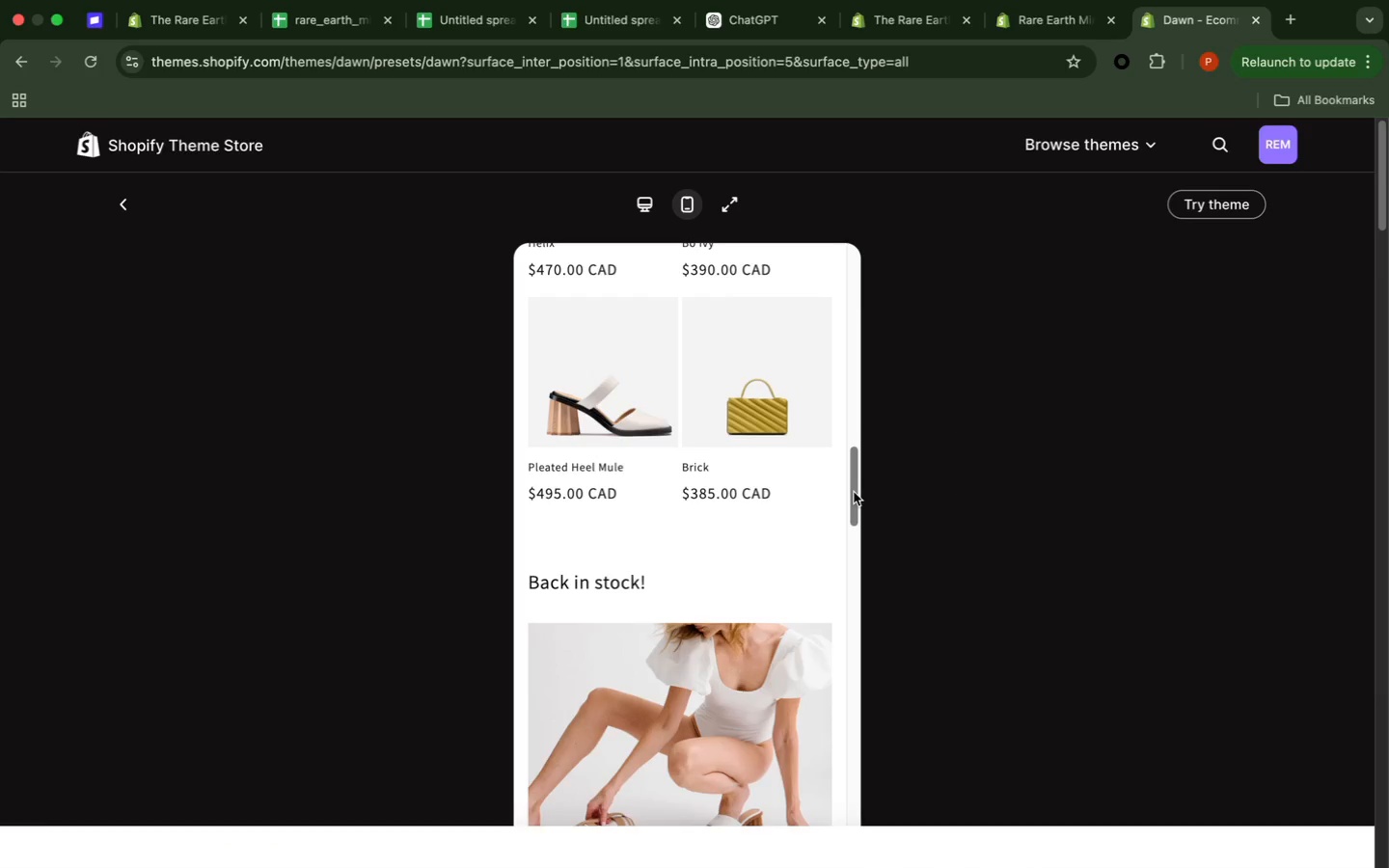 
left_click_drag(start_coordinate=[854, 492], to_coordinate=[932, 232])
 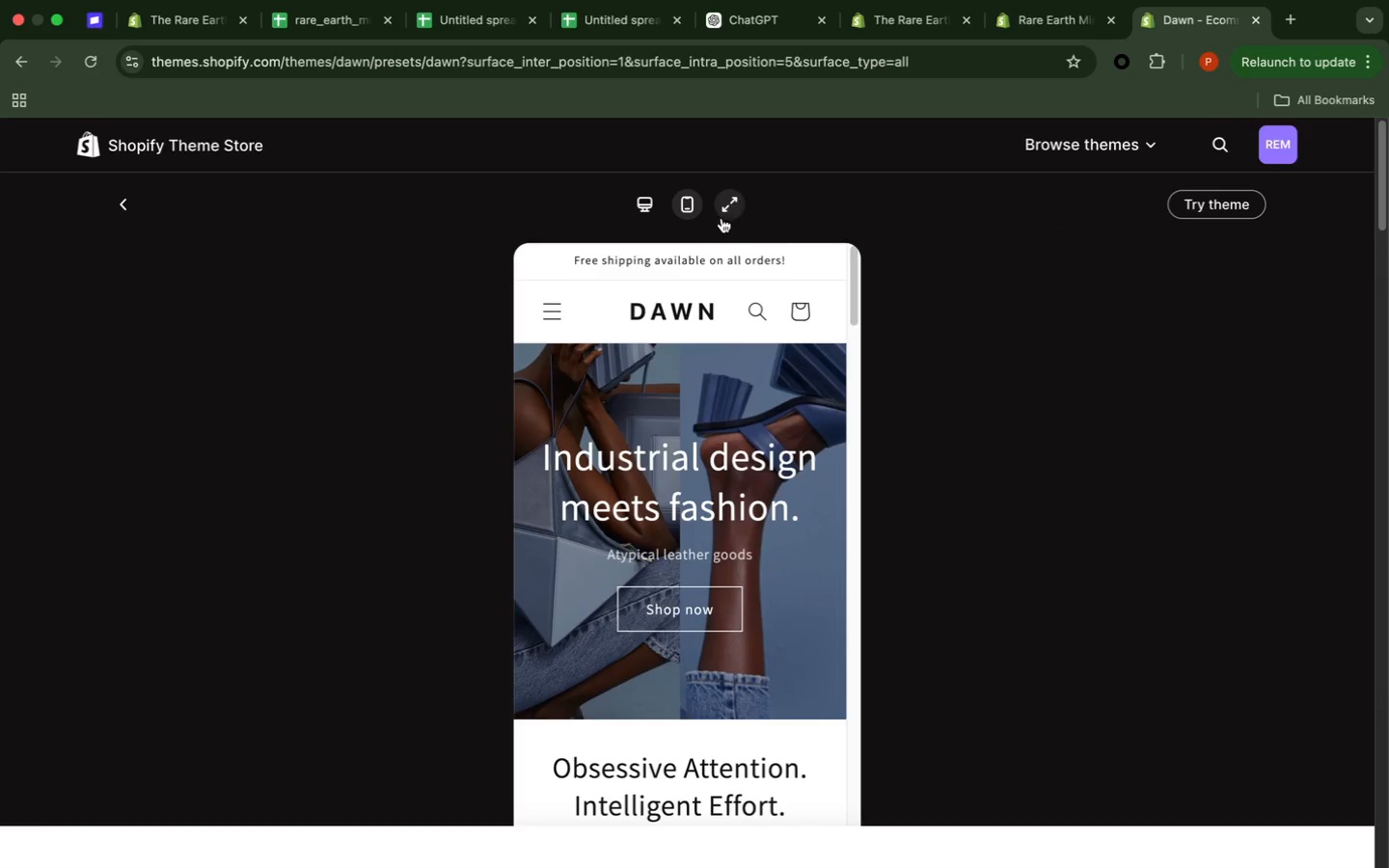 
left_click([721, 220])
 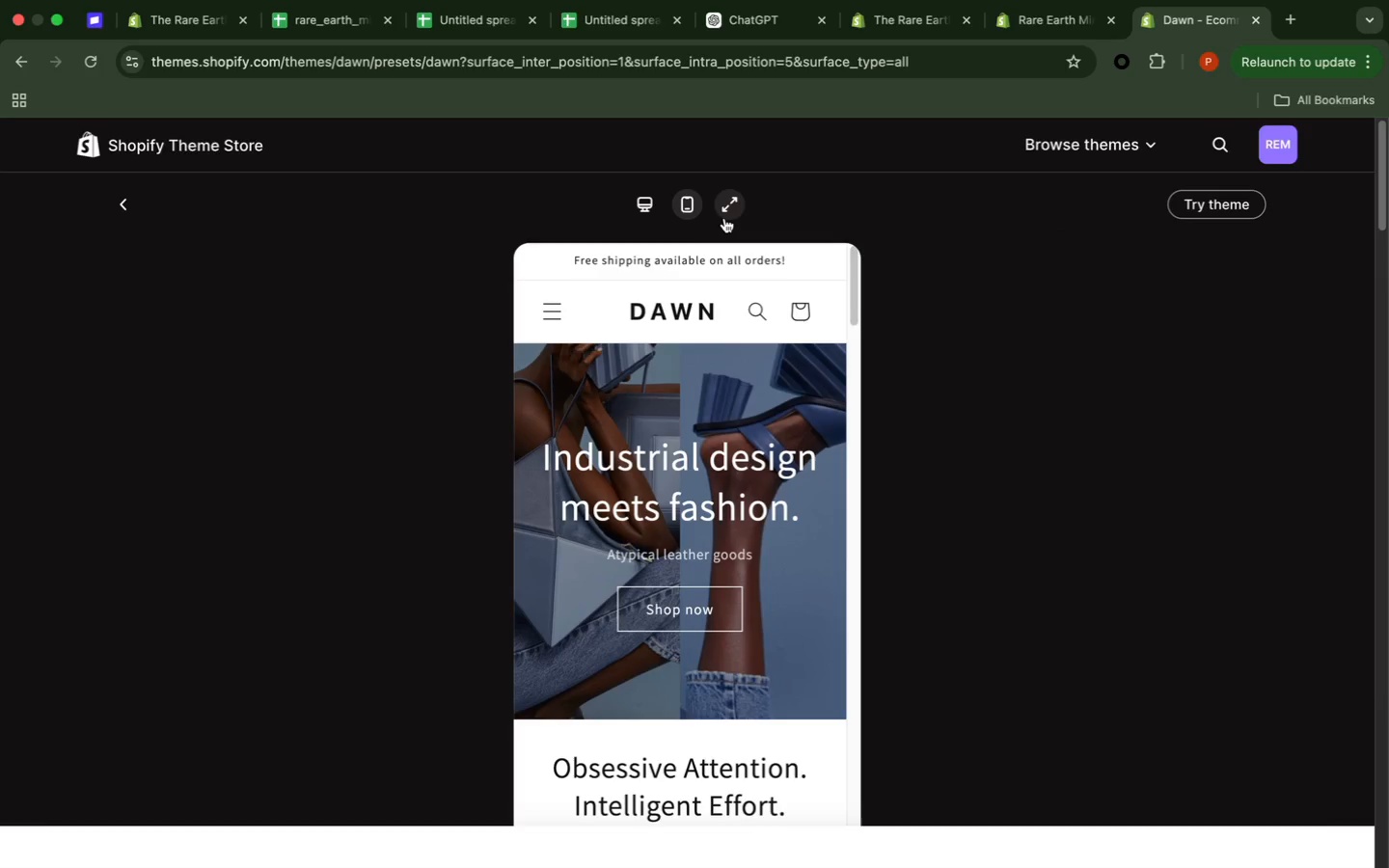 
left_click([726, 215])
 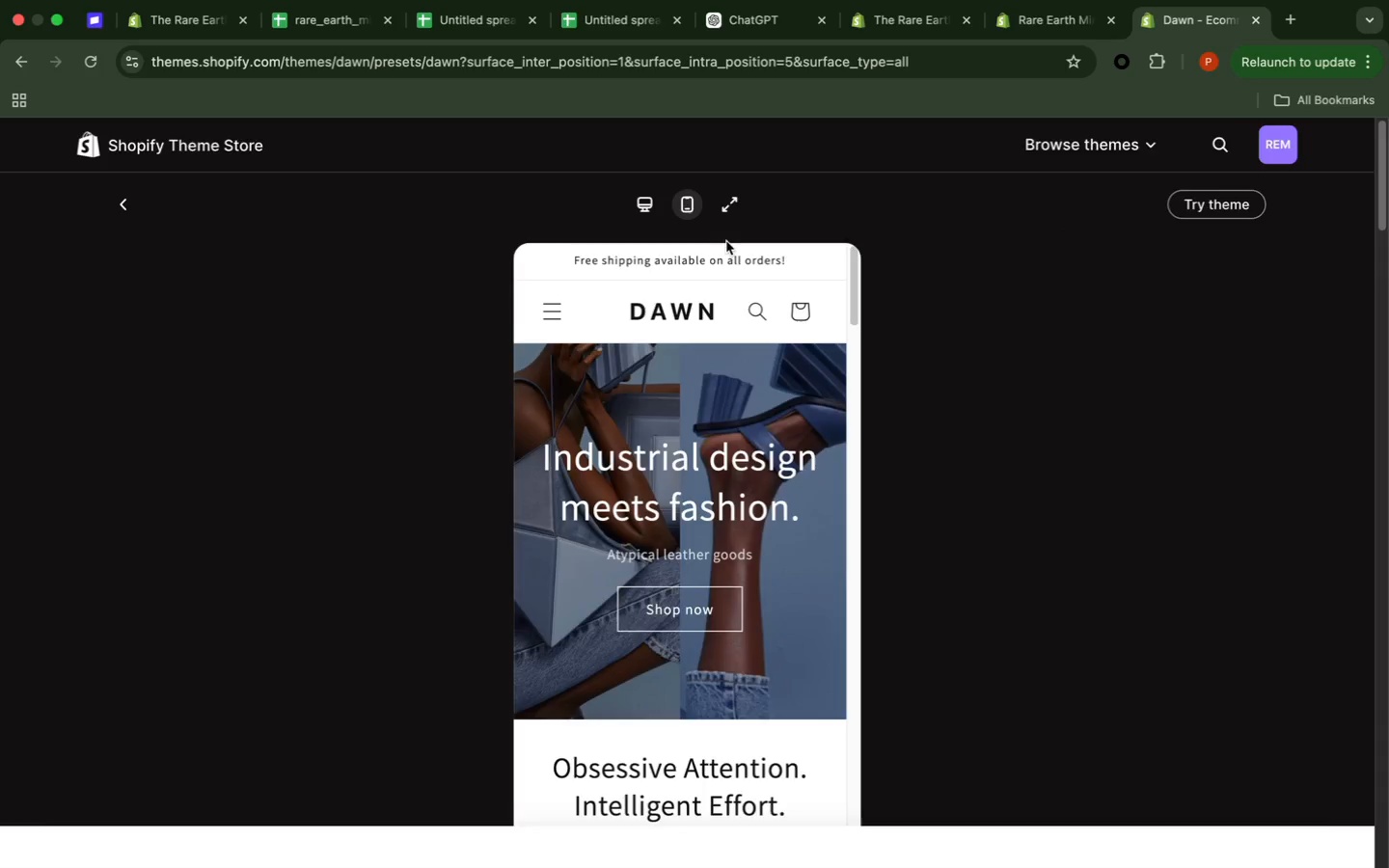 
mouse_move([747, 236])
 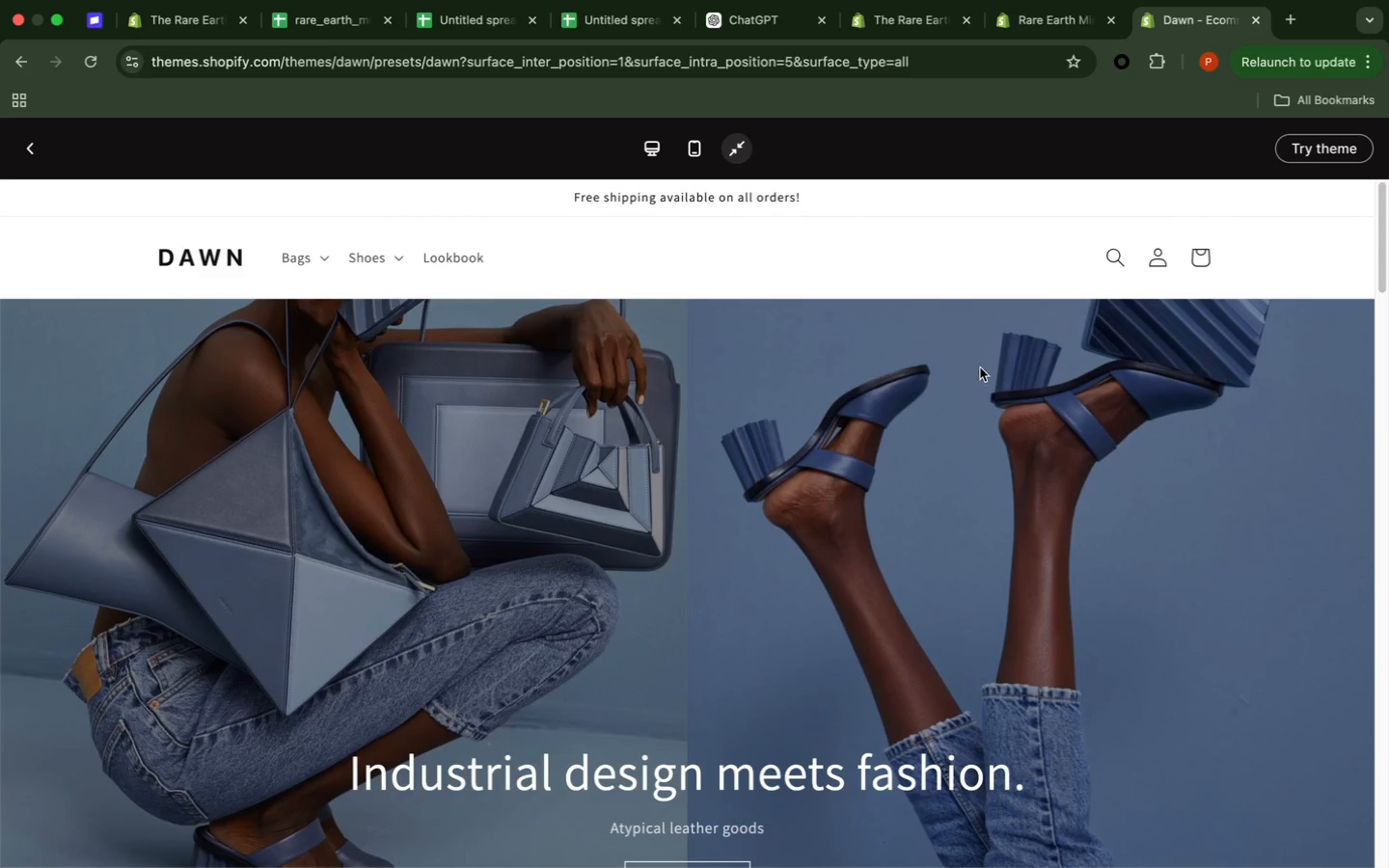 
wait(7.06)
 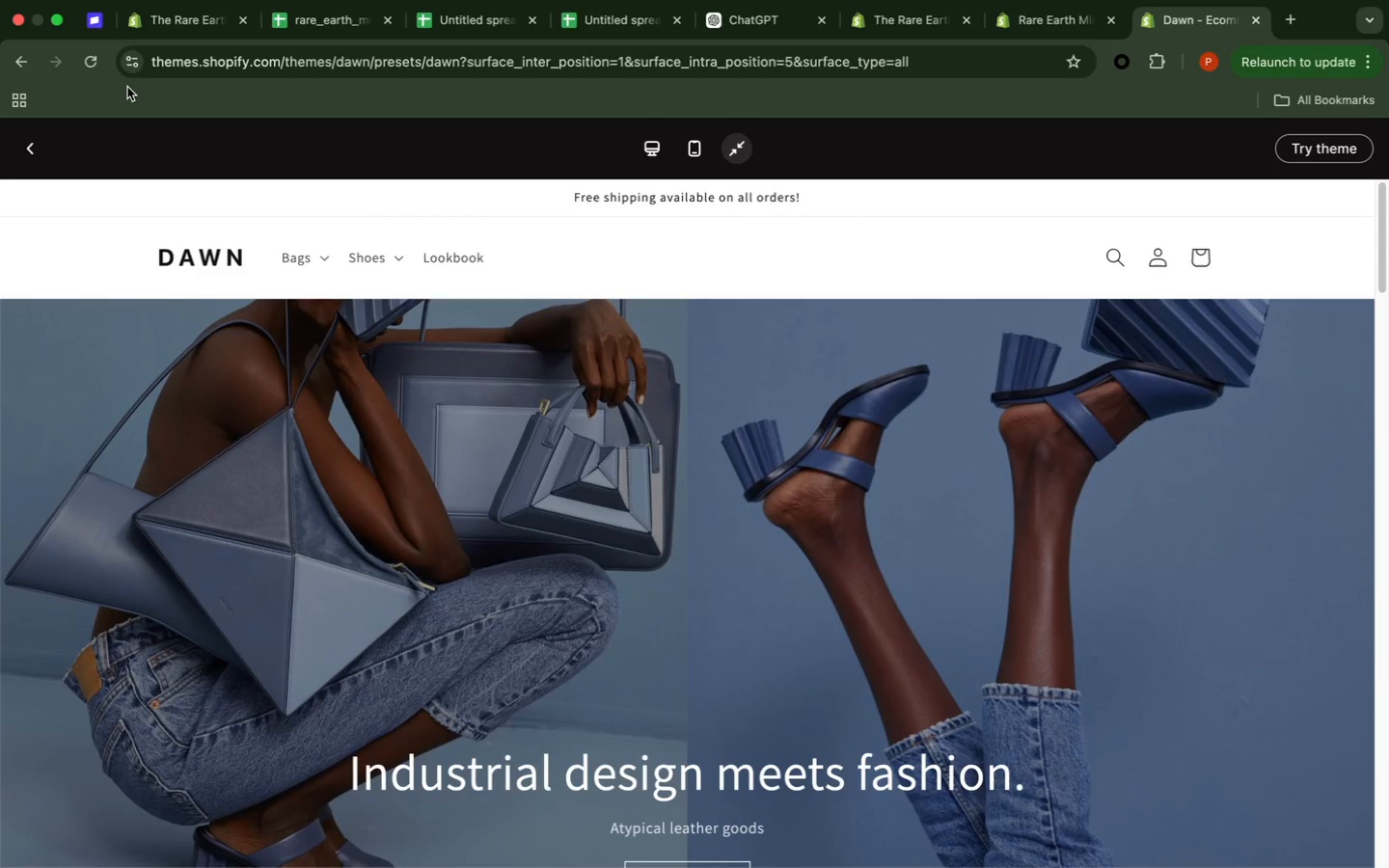 
left_click([1317, 157])
 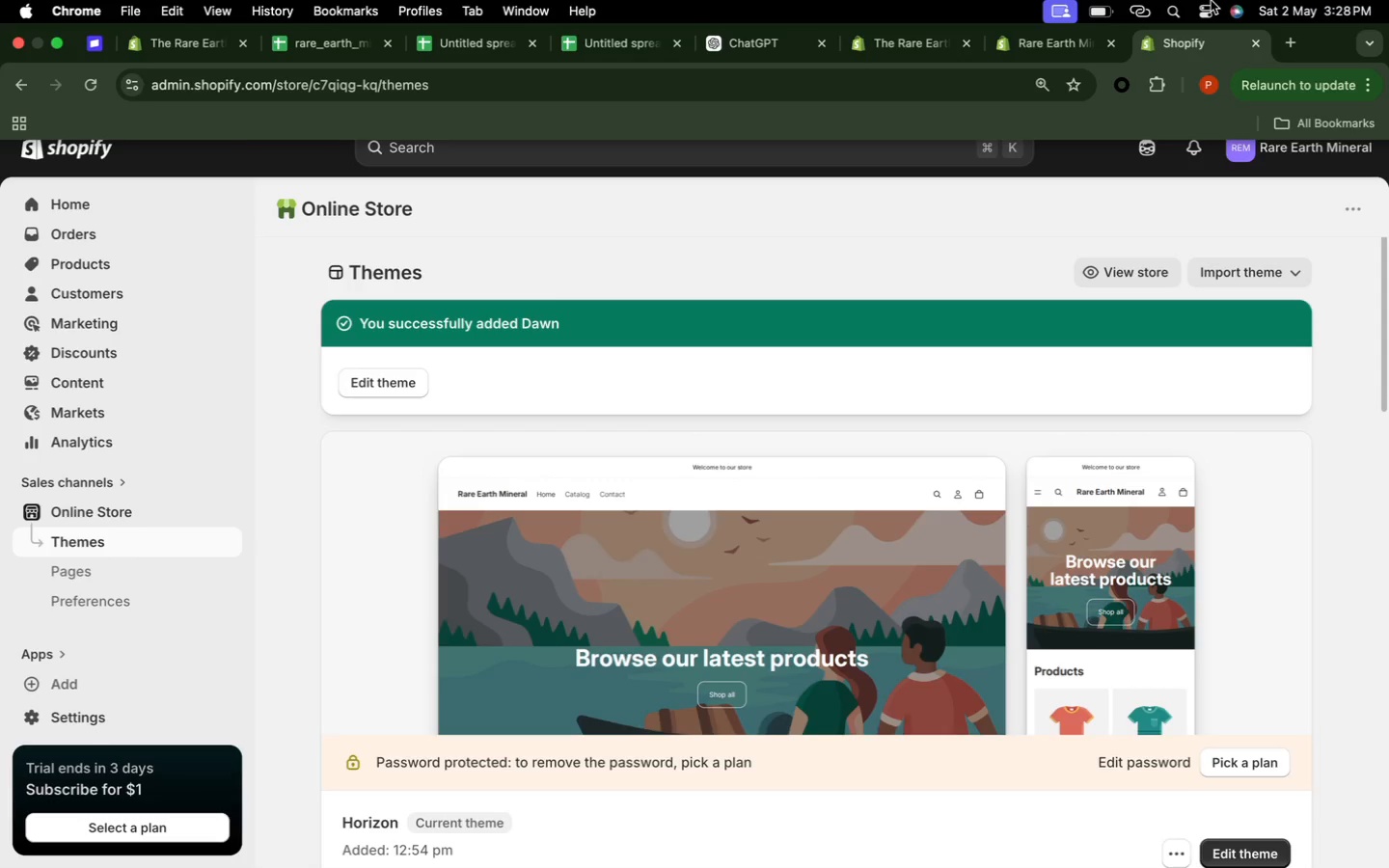 
wait(39.82)
 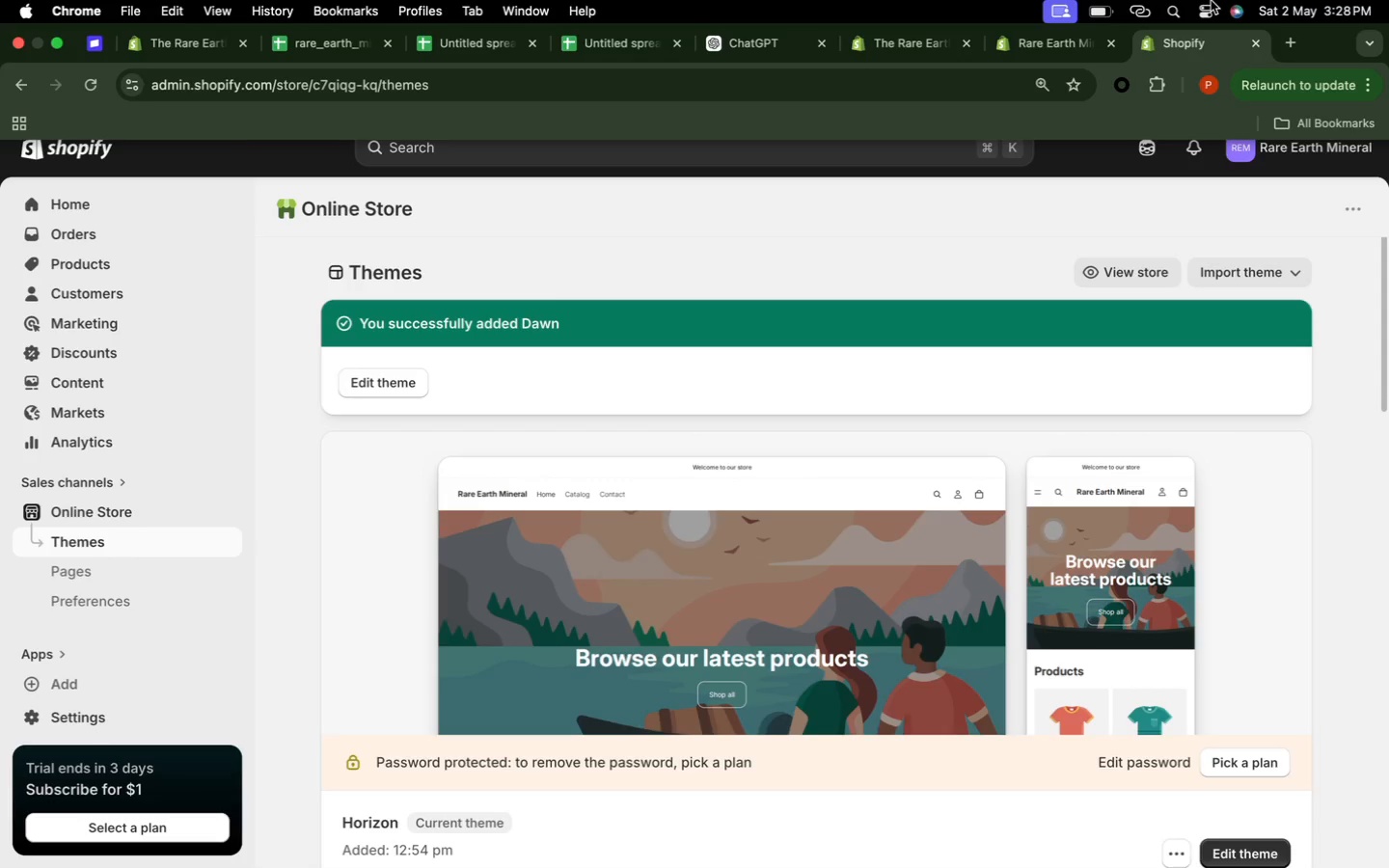 
left_click([1362, 531])
 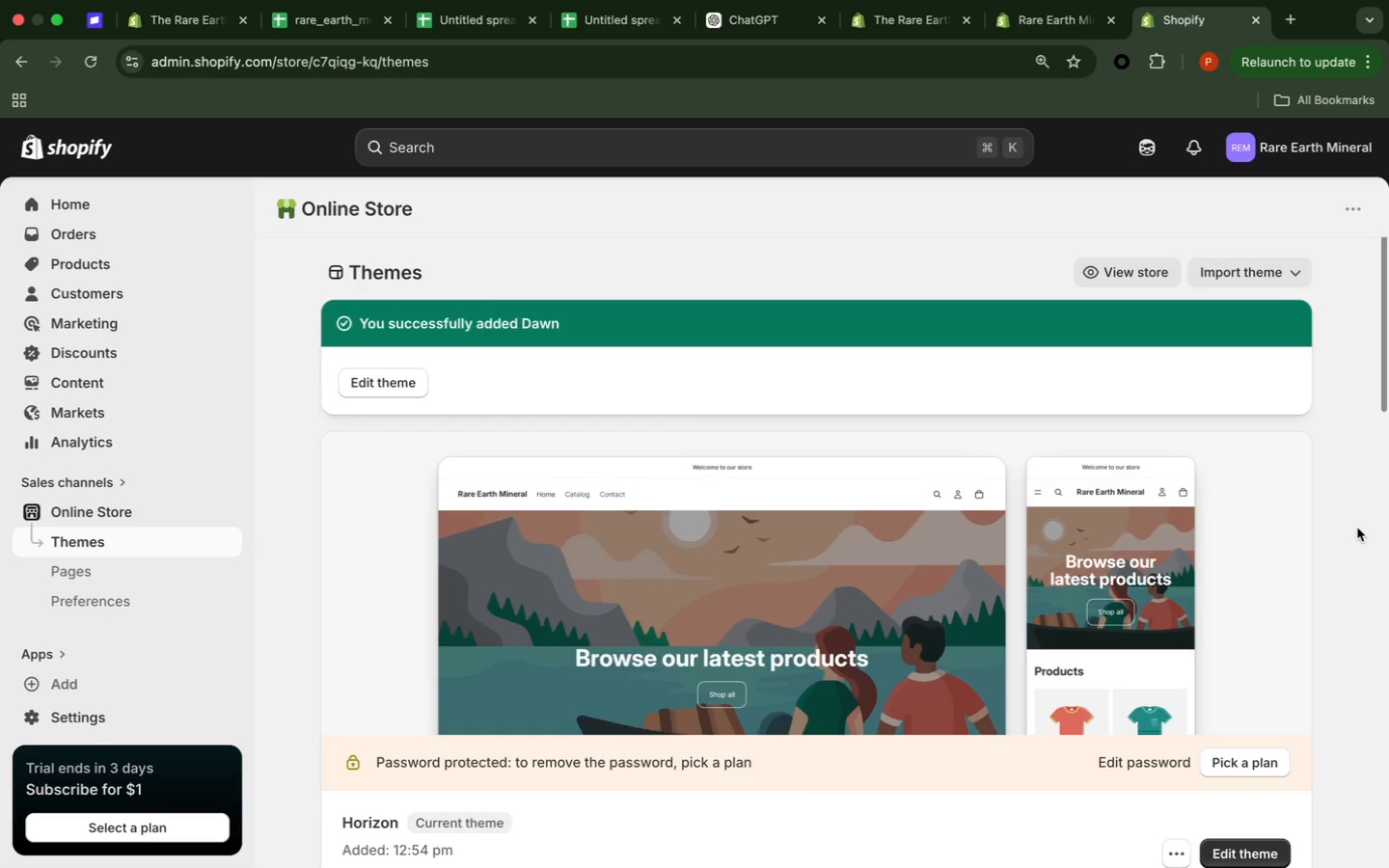 
scroll: coordinate [1357, 528], scroll_direction: down, amount: 19.0
 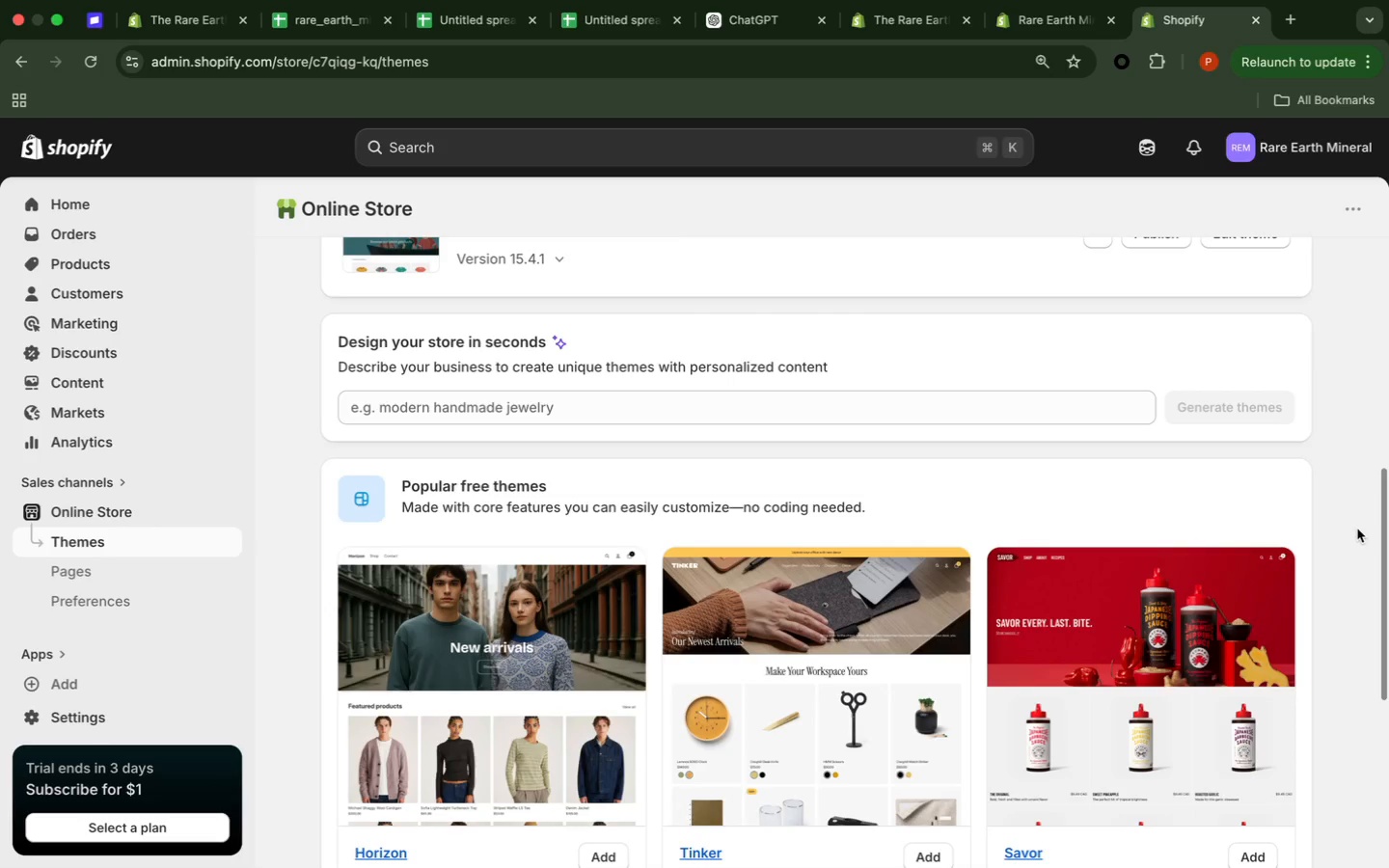 
scroll: coordinate [1357, 529], scroll_direction: up, amount: 38.0
 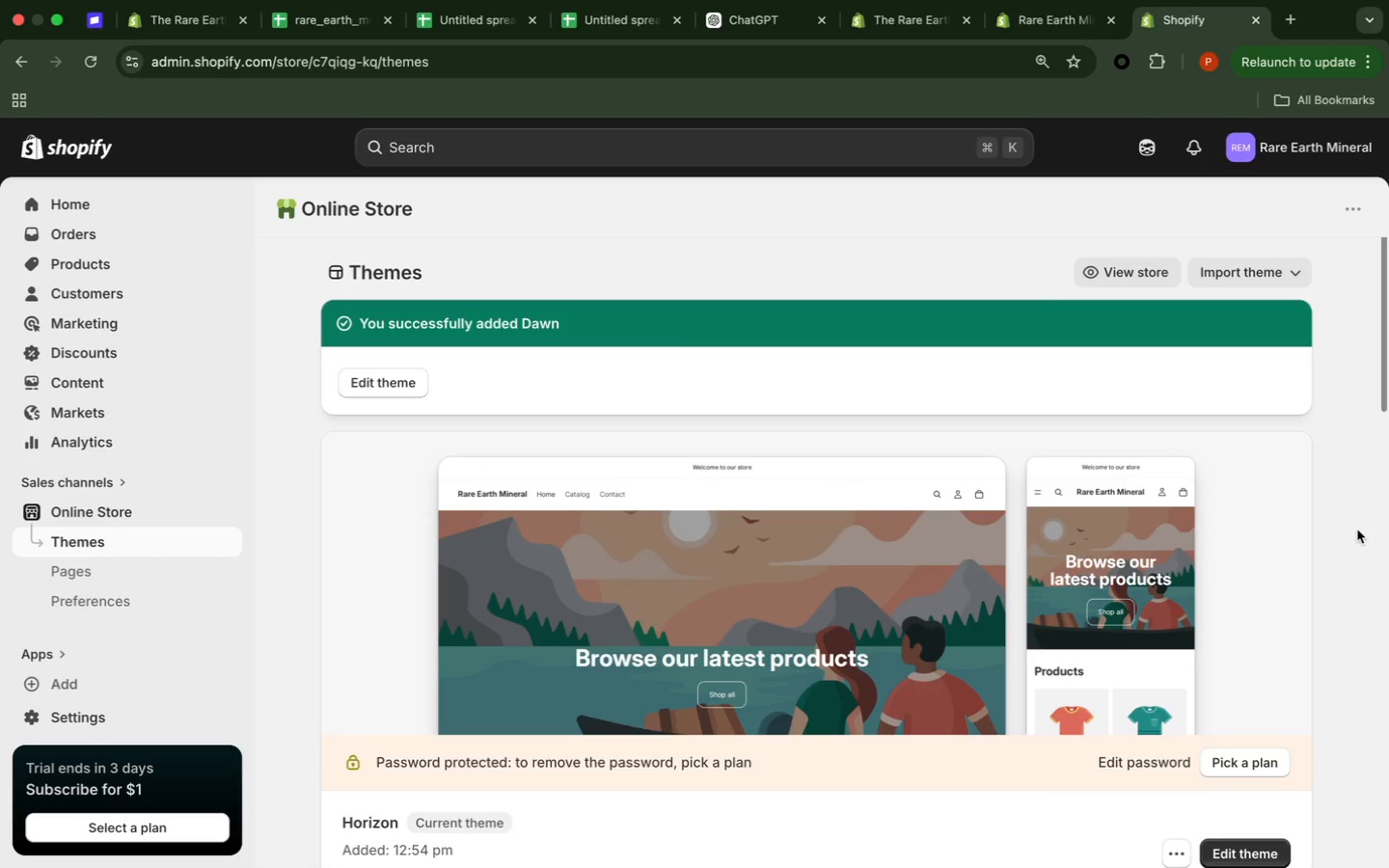 
left_click([1357, 529])
 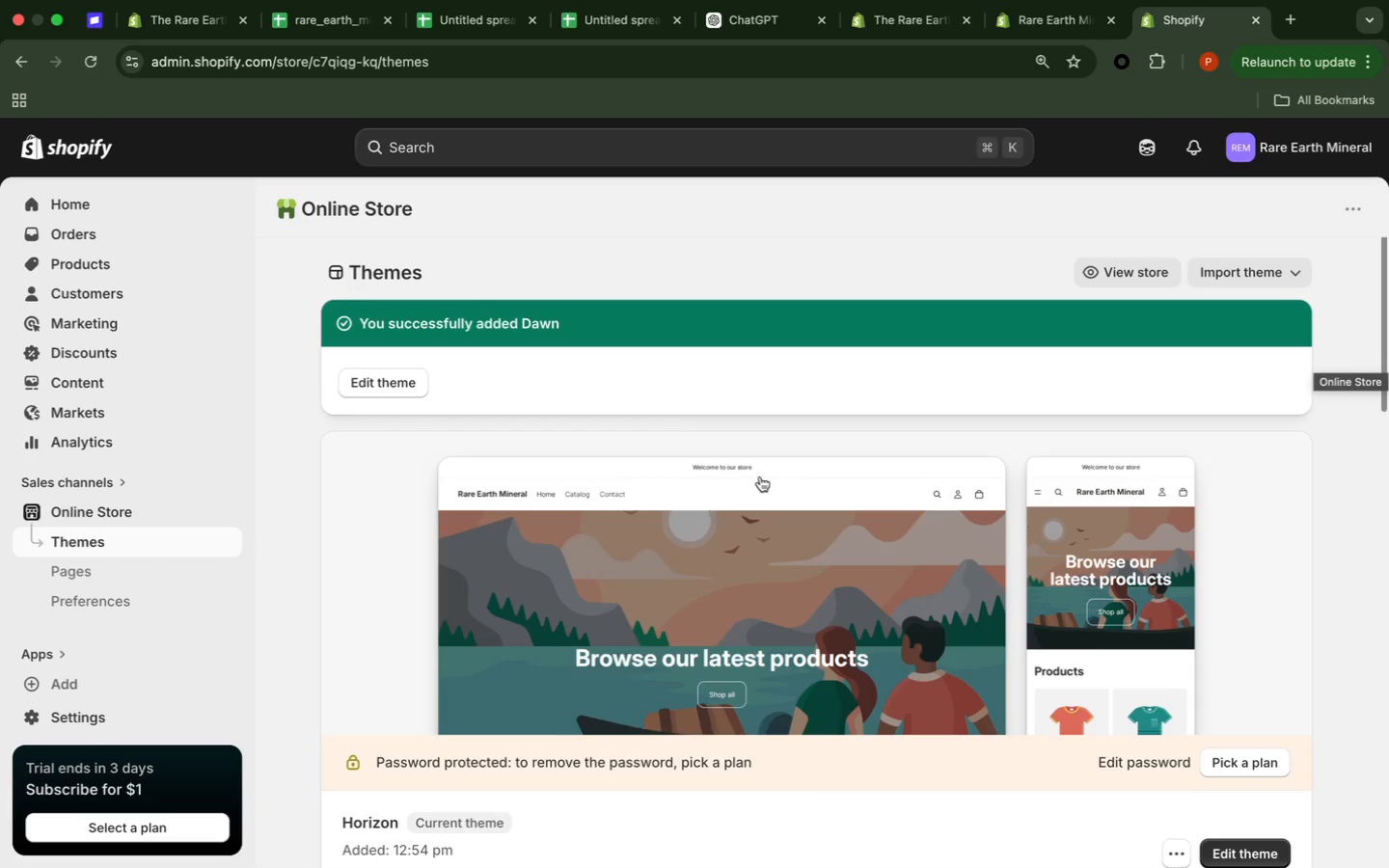 
wait(7.68)
 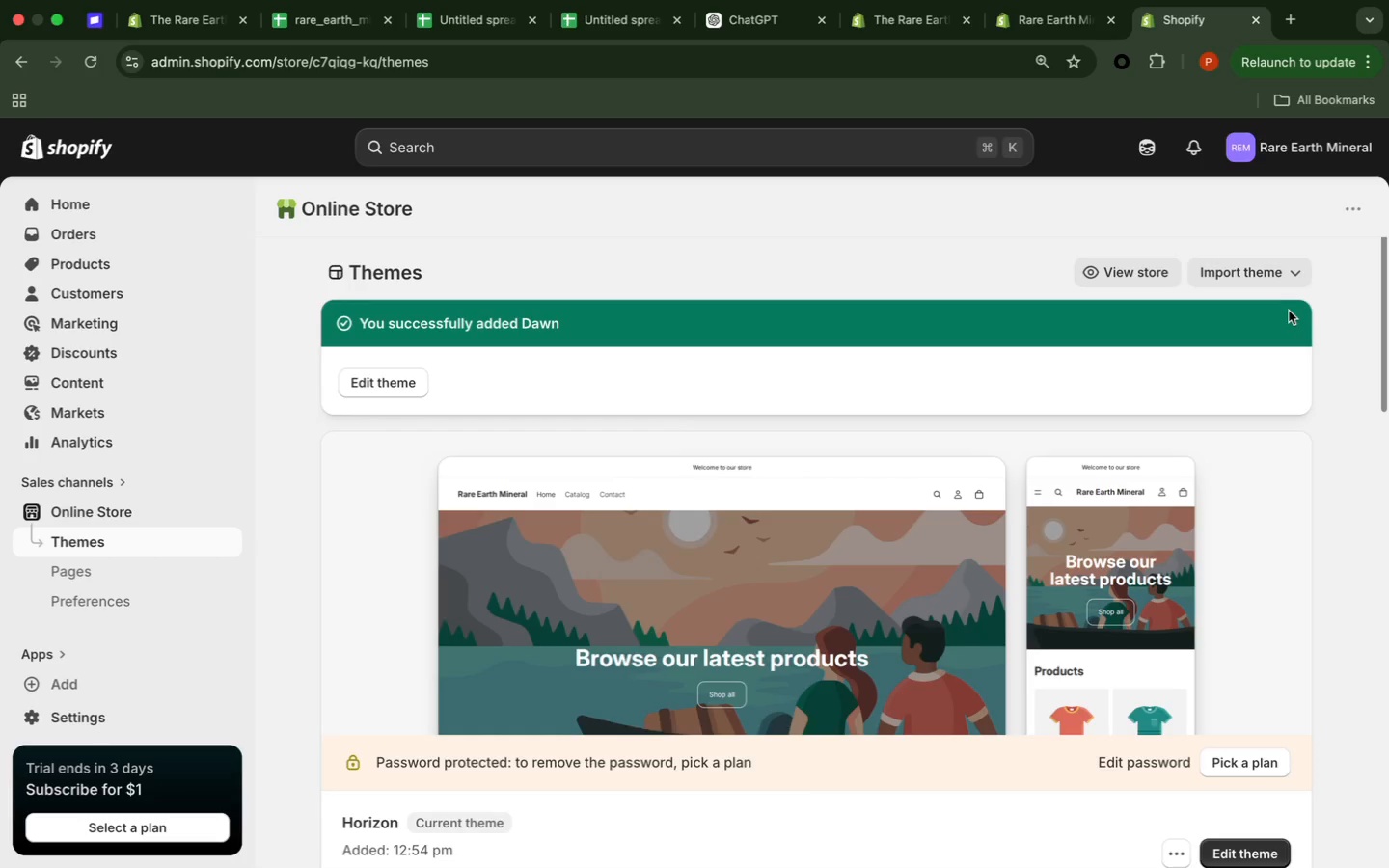 
left_click_drag(start_coordinate=[1385, 276], to_coordinate=[1378, 389])
 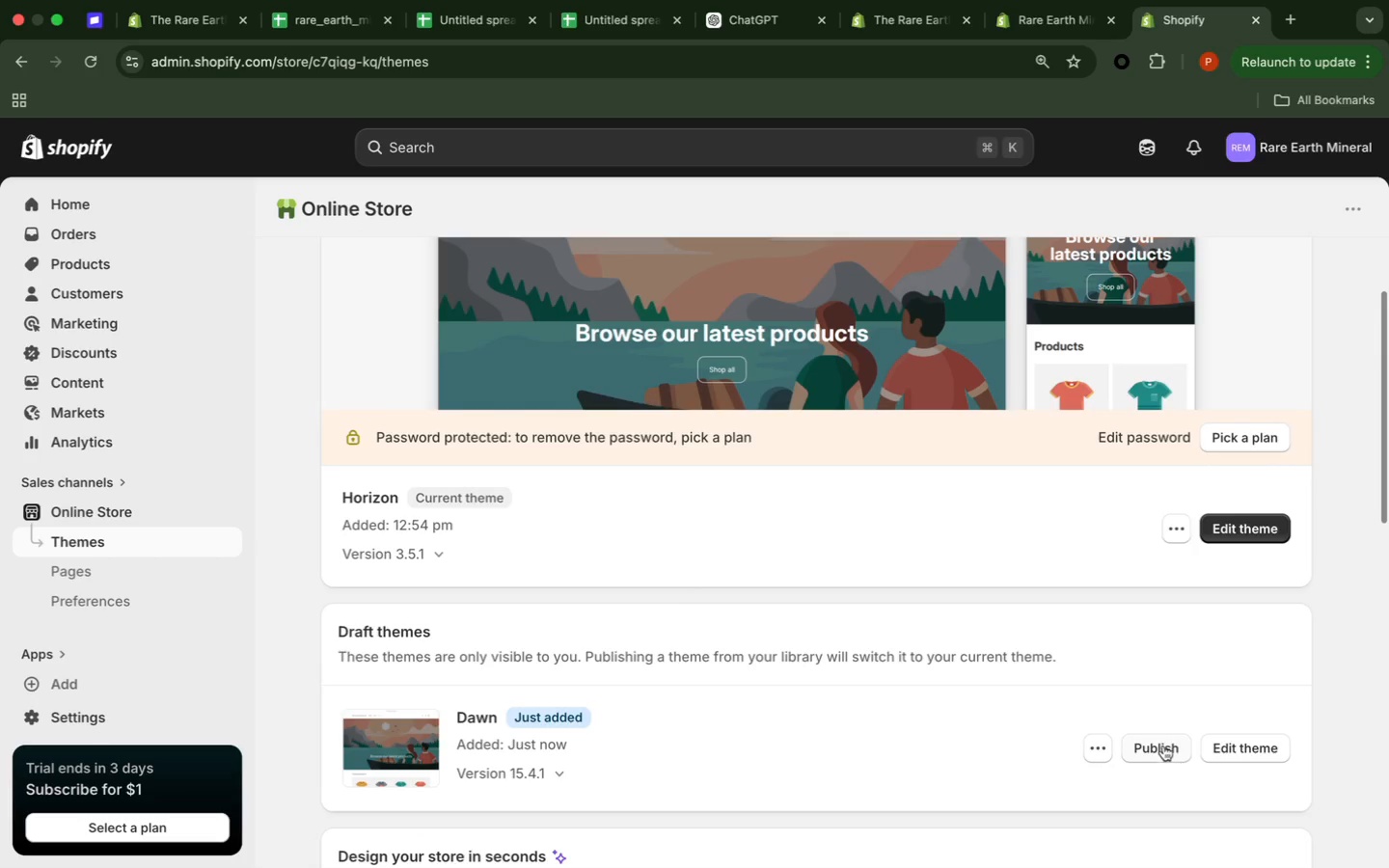 
left_click([1159, 741])
 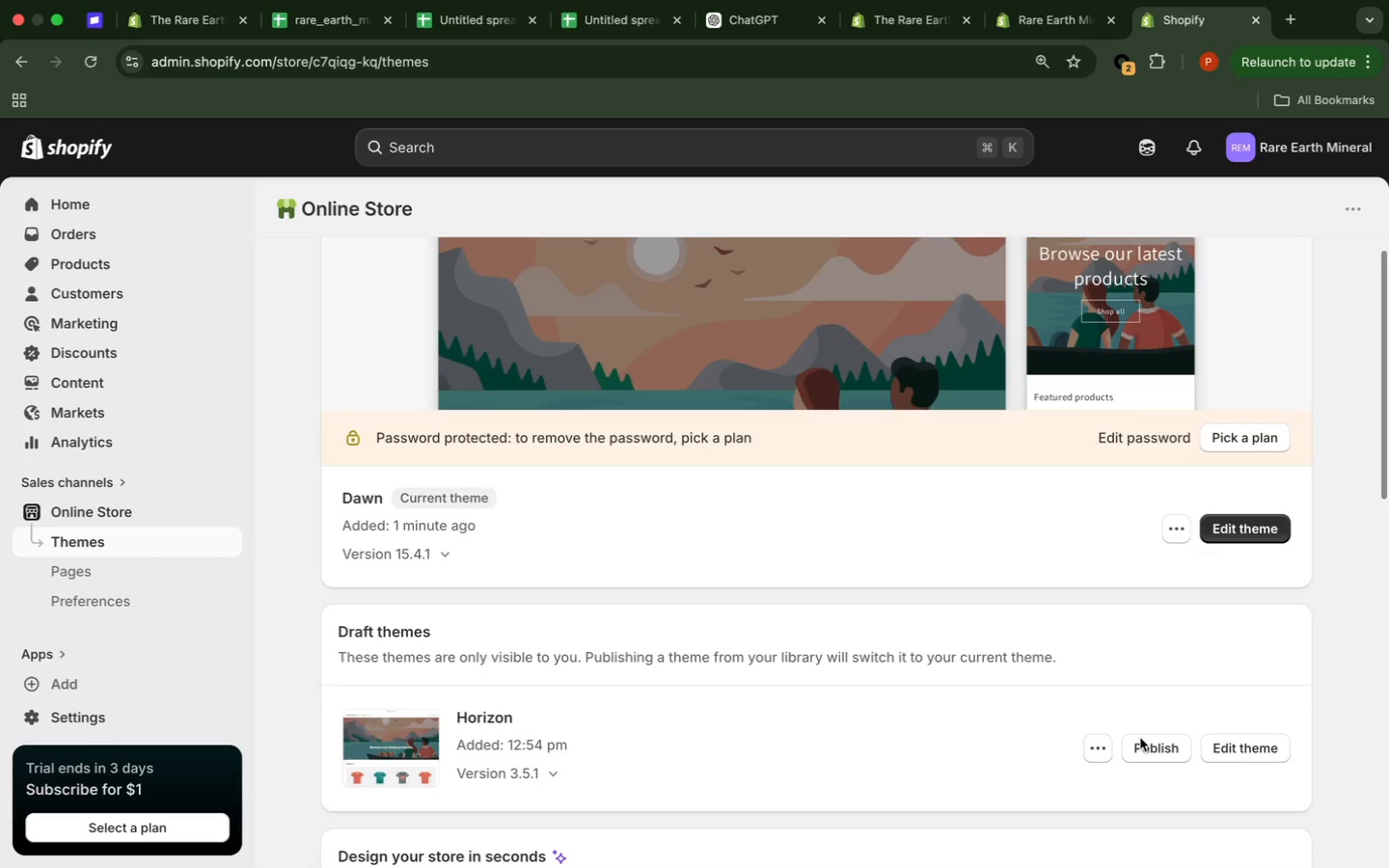 
wait(77.73)
 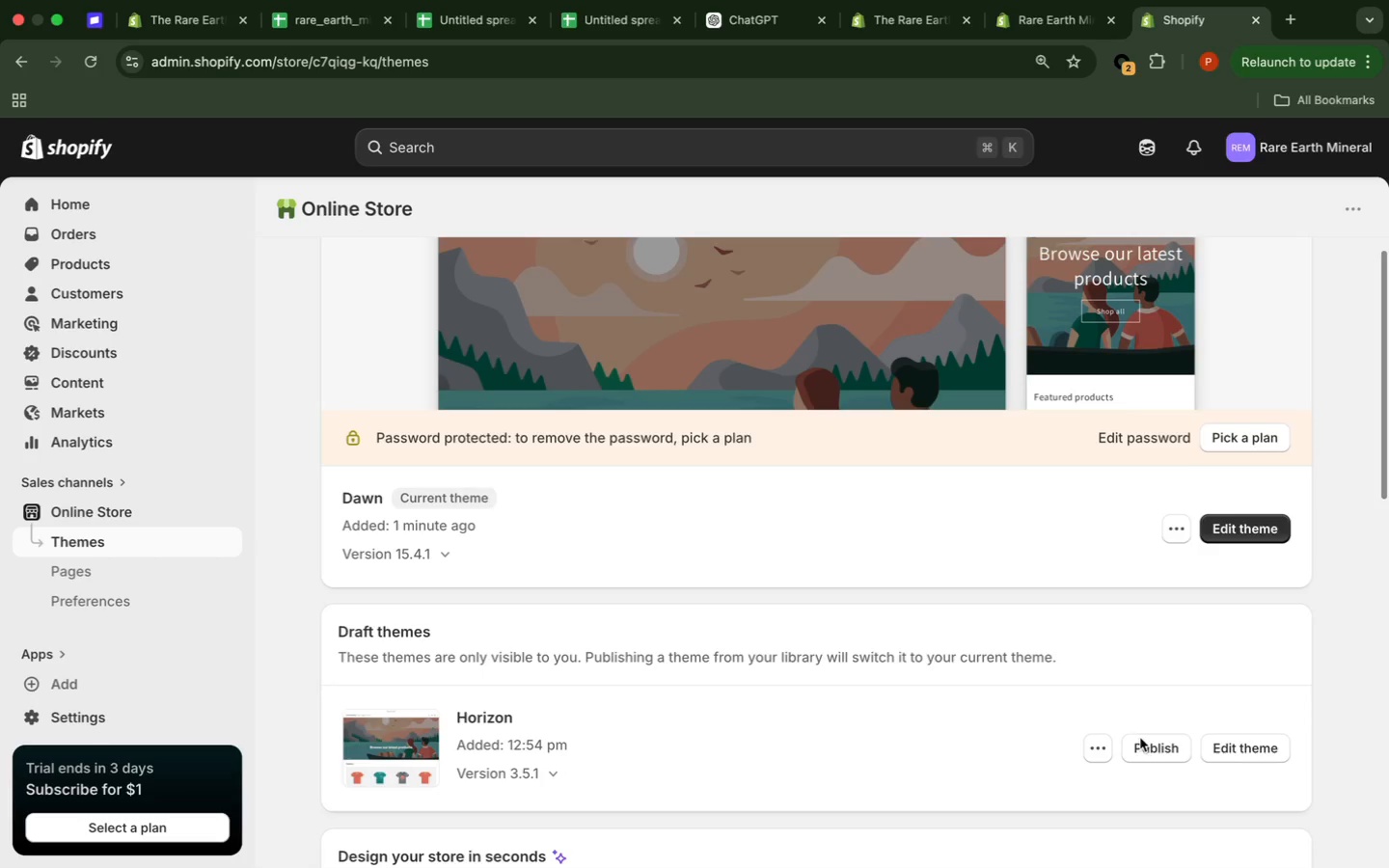 
left_click([96, 88])
 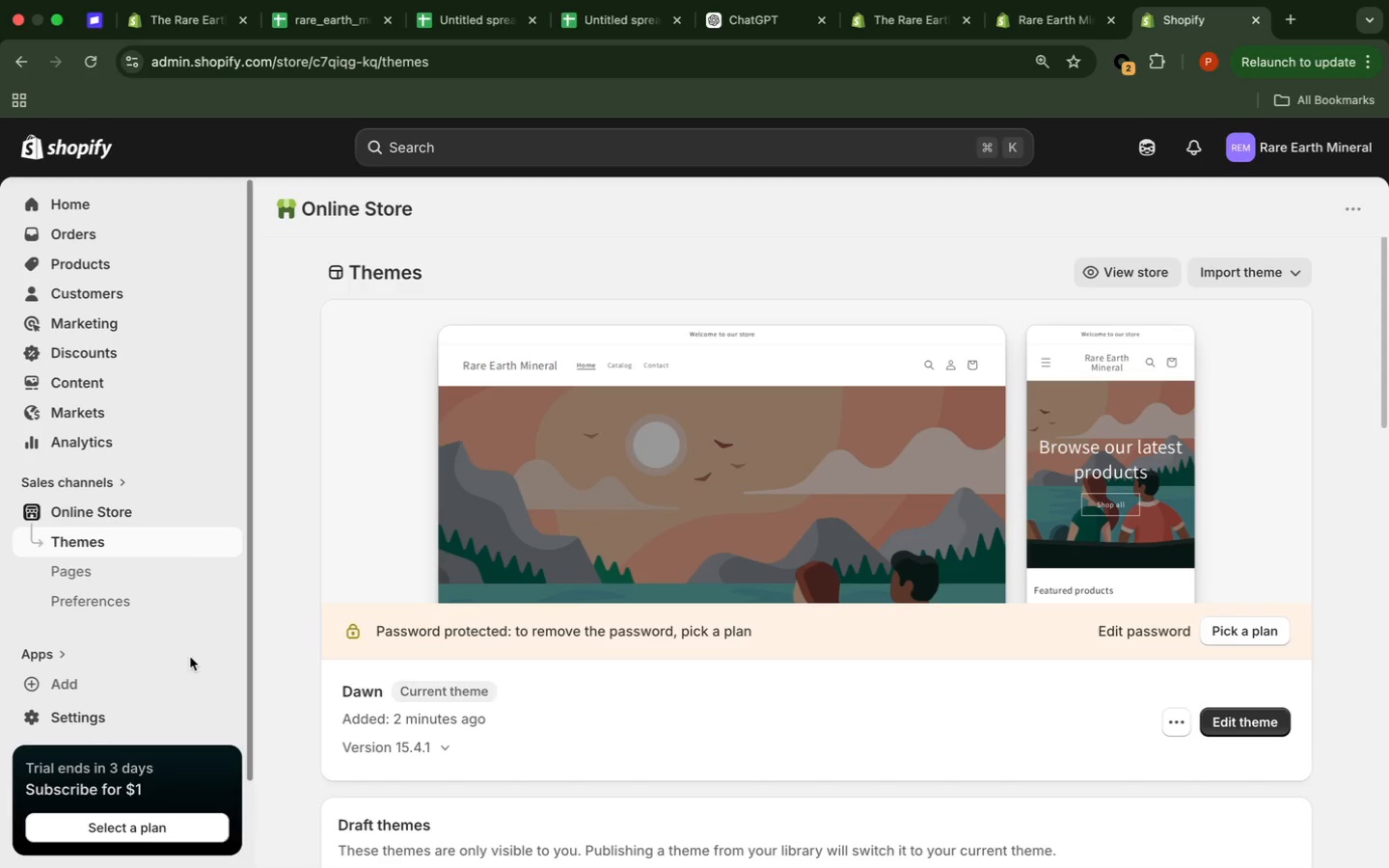 
wait(57.19)
 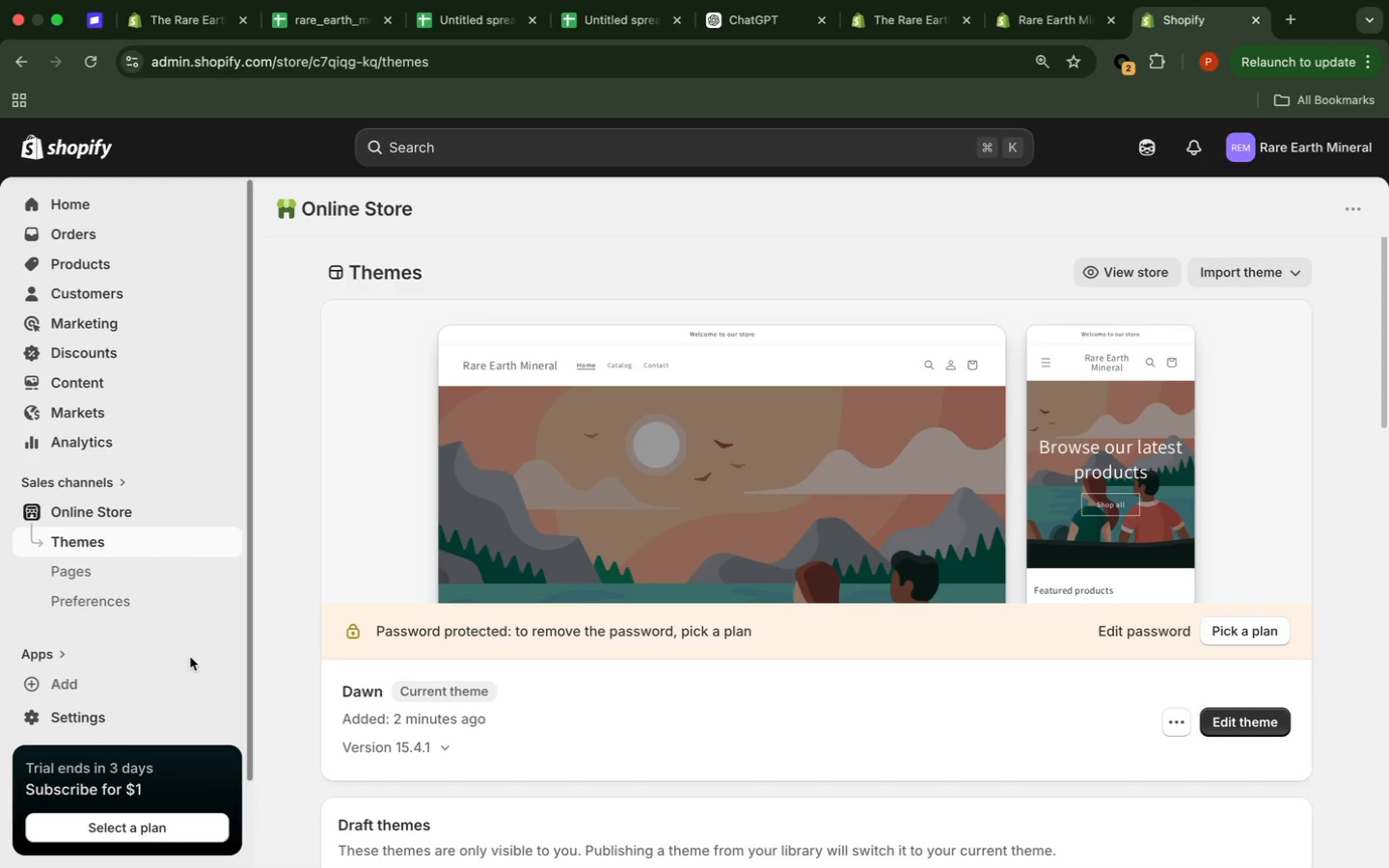 
left_click([168, 506])
 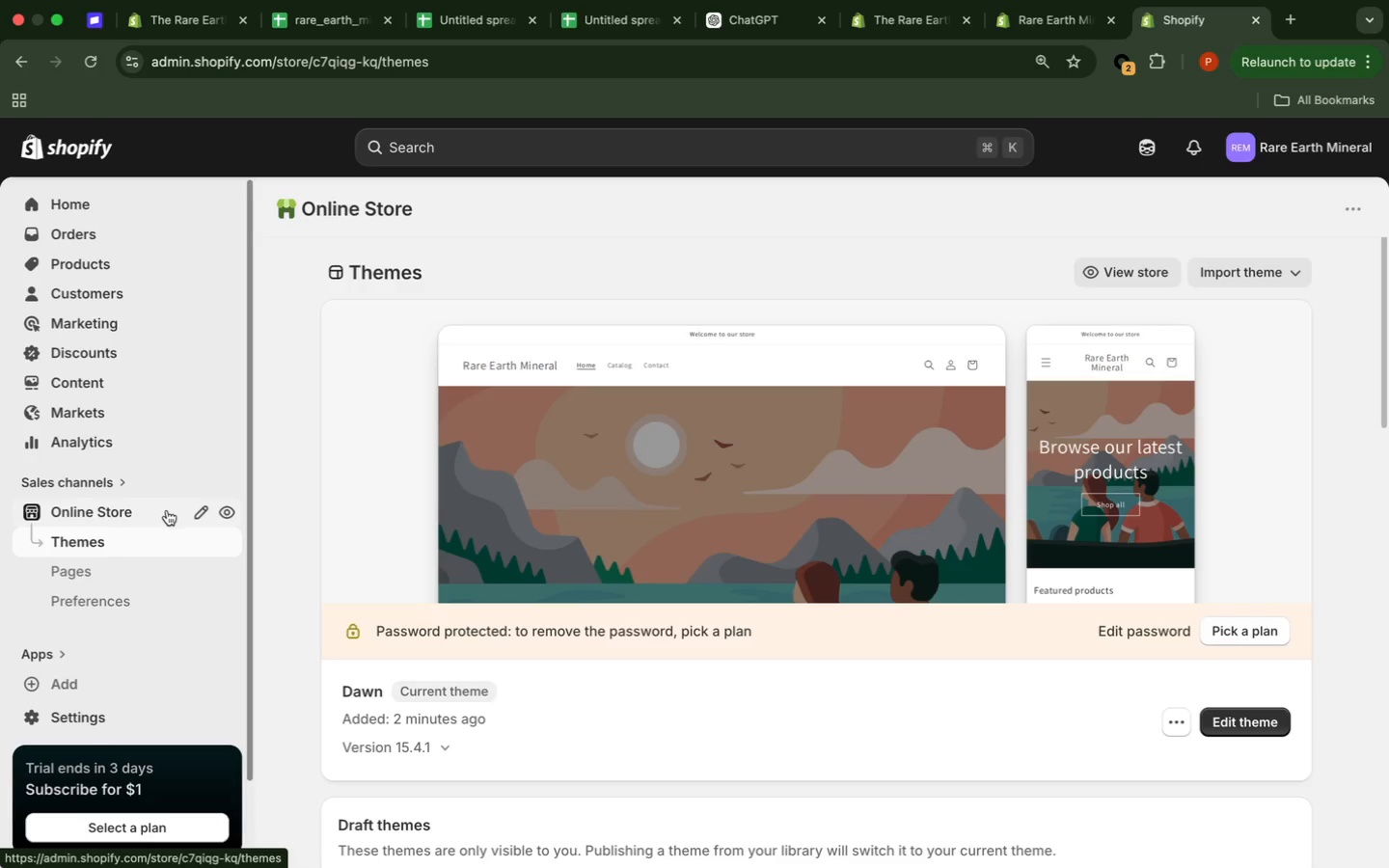 
wait(8.16)
 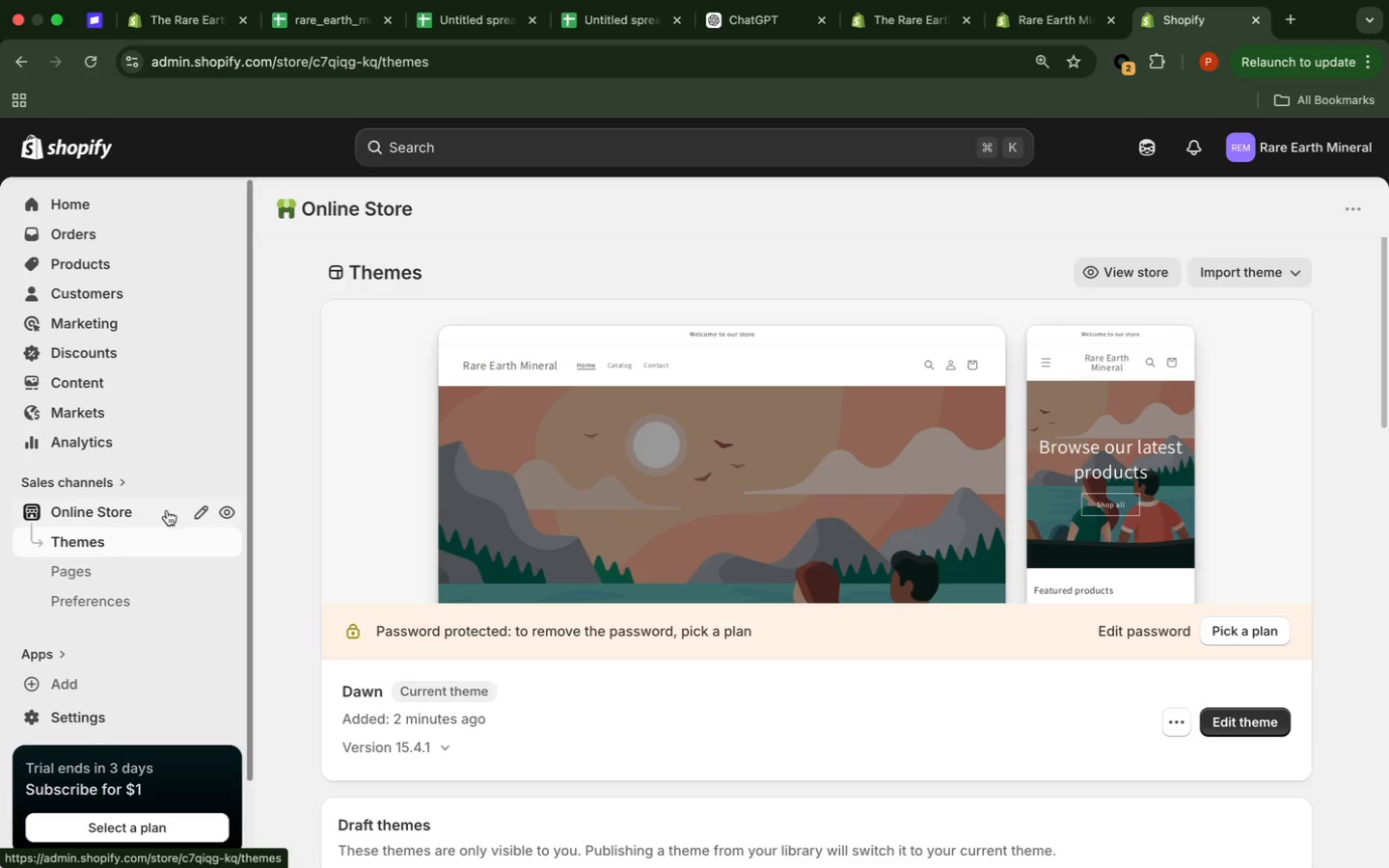 
left_click([97, 258])
 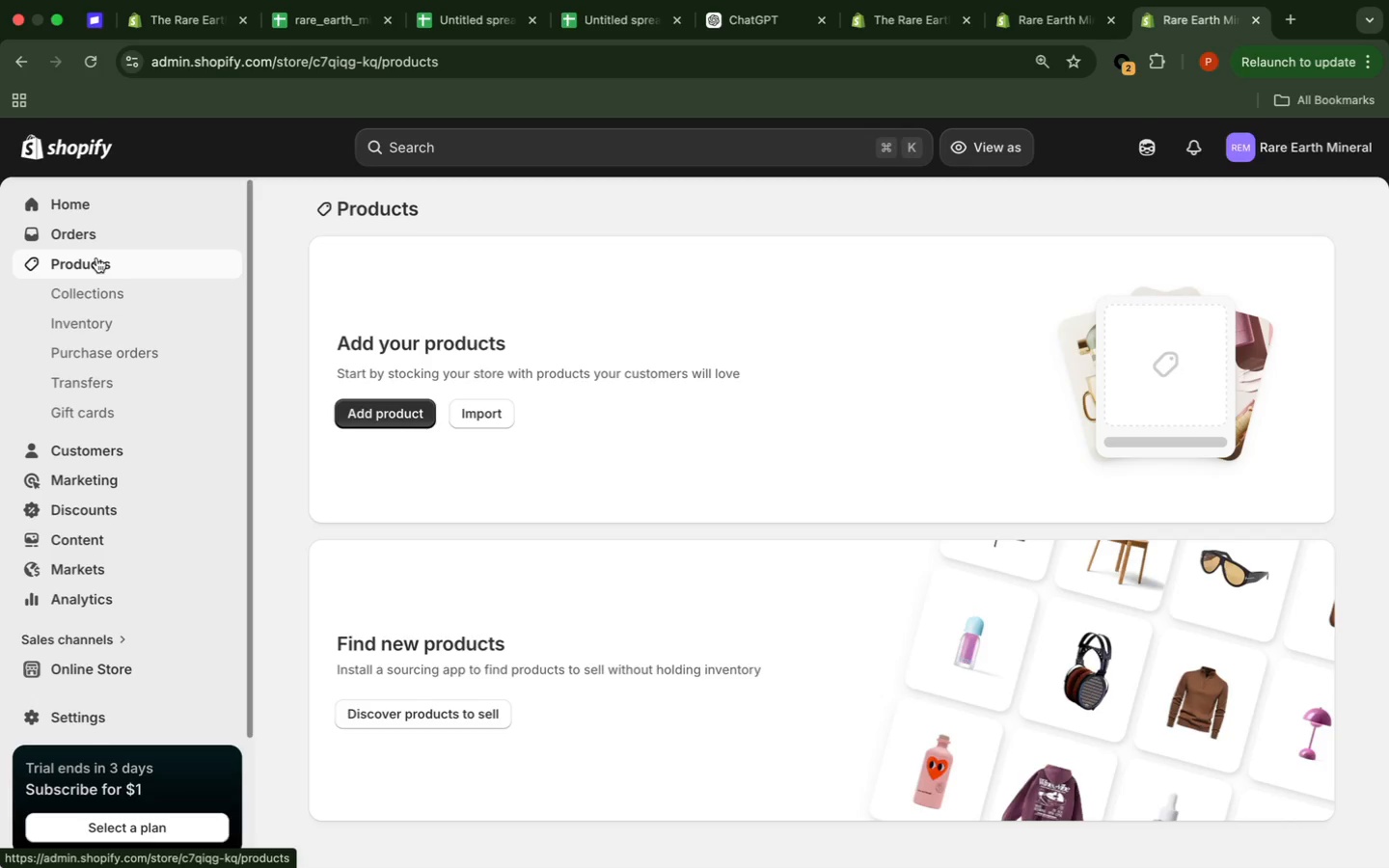 
wait(40.35)
 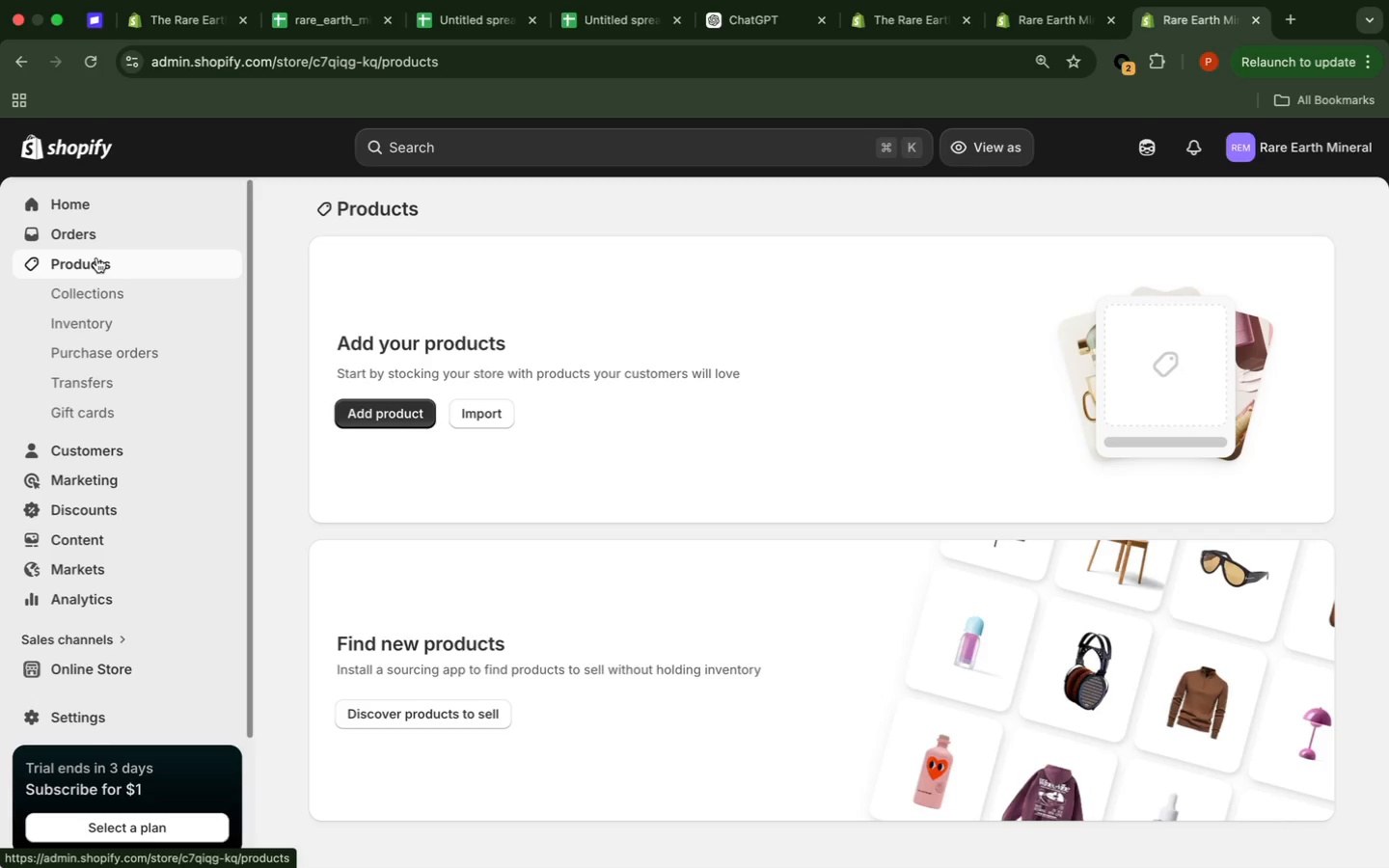 
left_click([327, 52])
 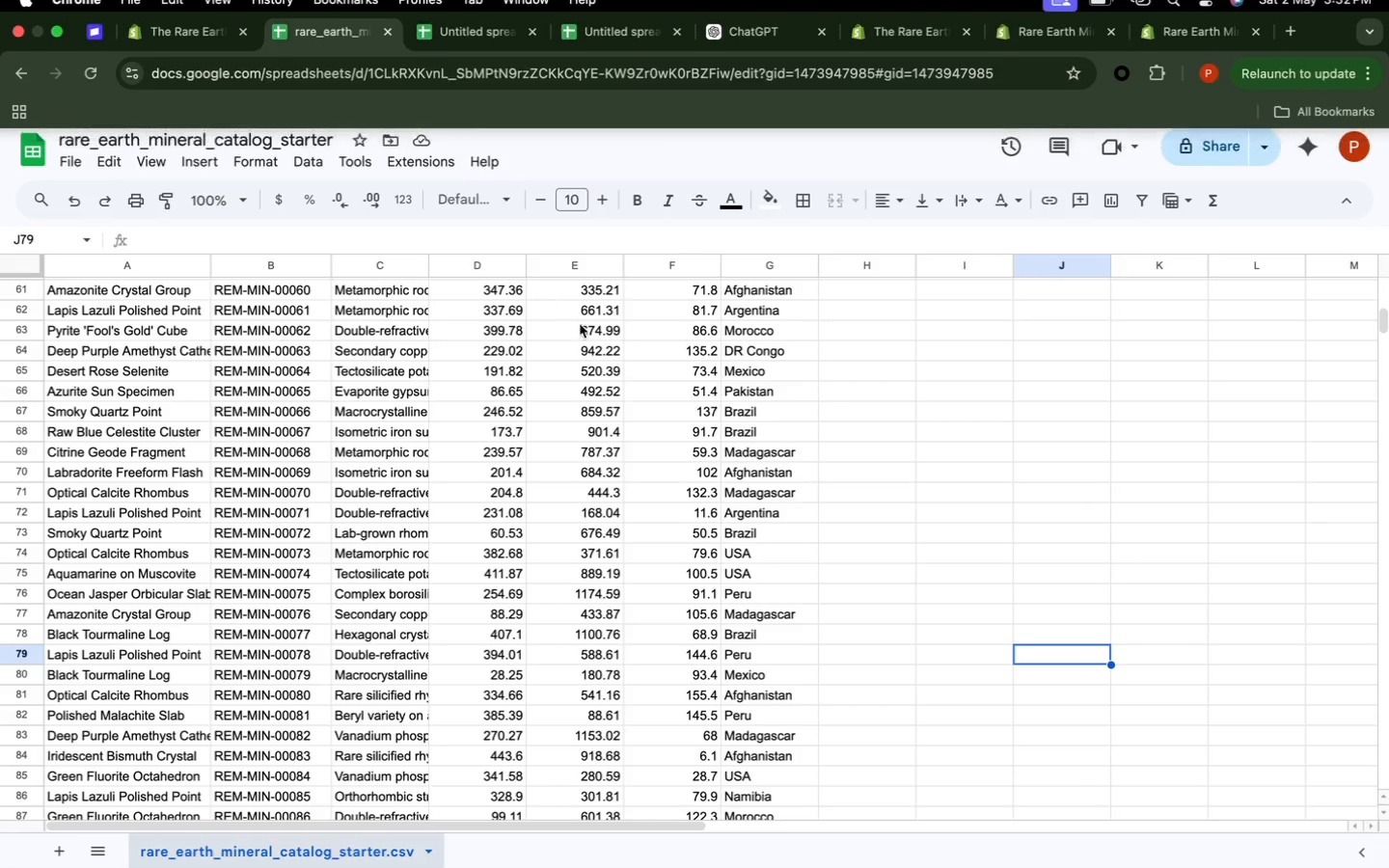 
scroll: coordinate [741, 462], scroll_direction: down, amount: 4.0
 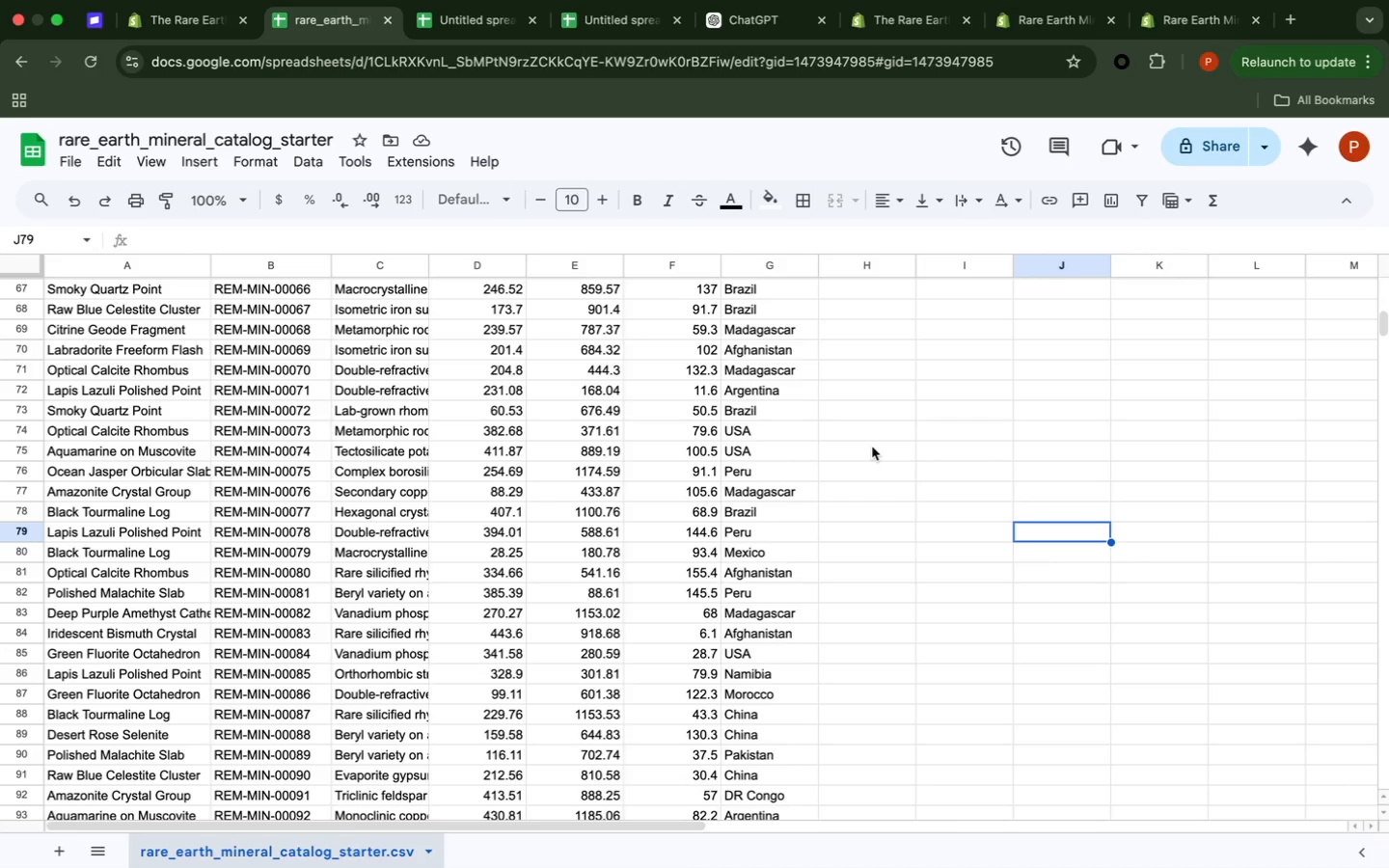 
wait(31.39)
 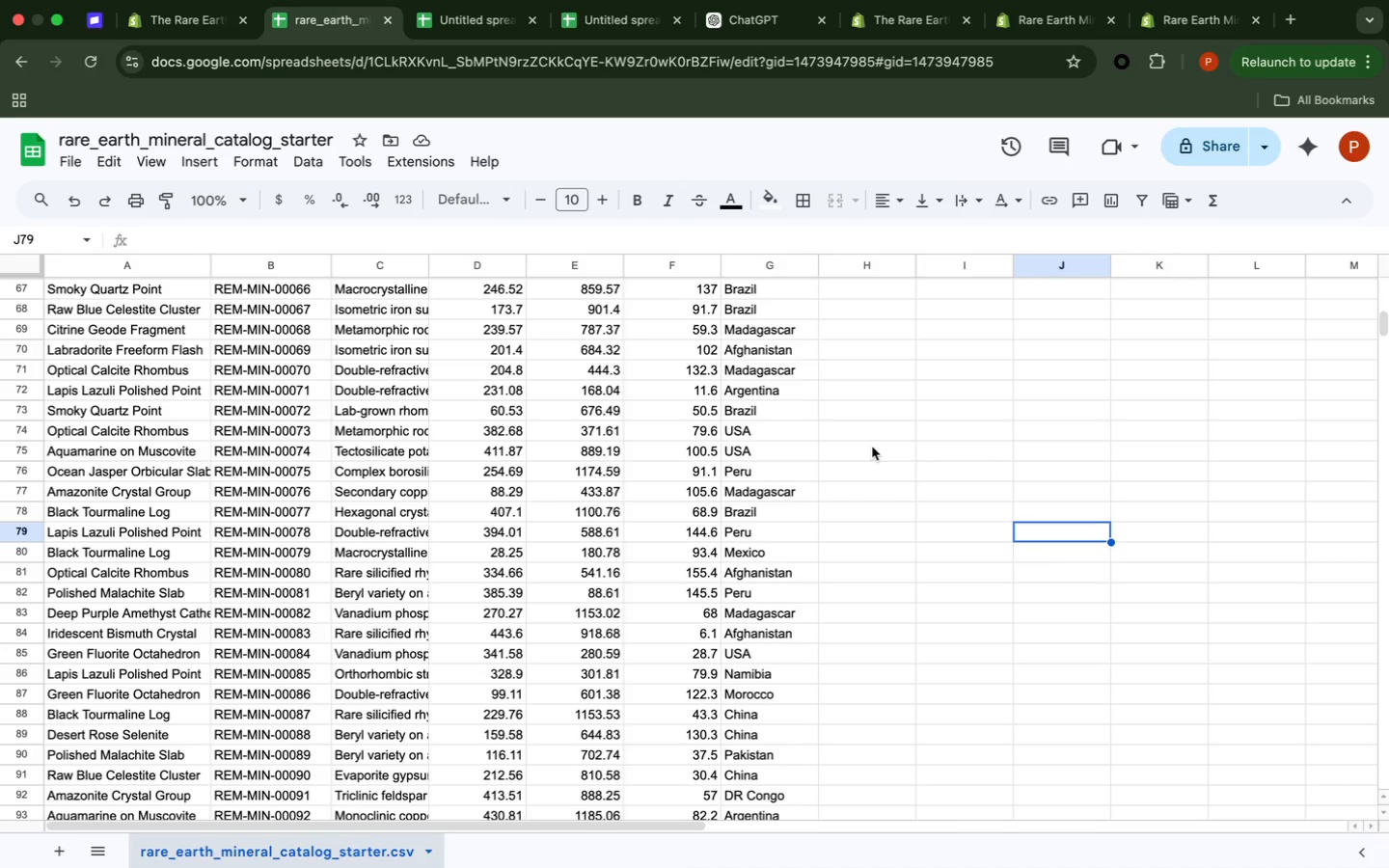 
scroll: coordinate [872, 447], scroll_direction: down, amount: 14.0
 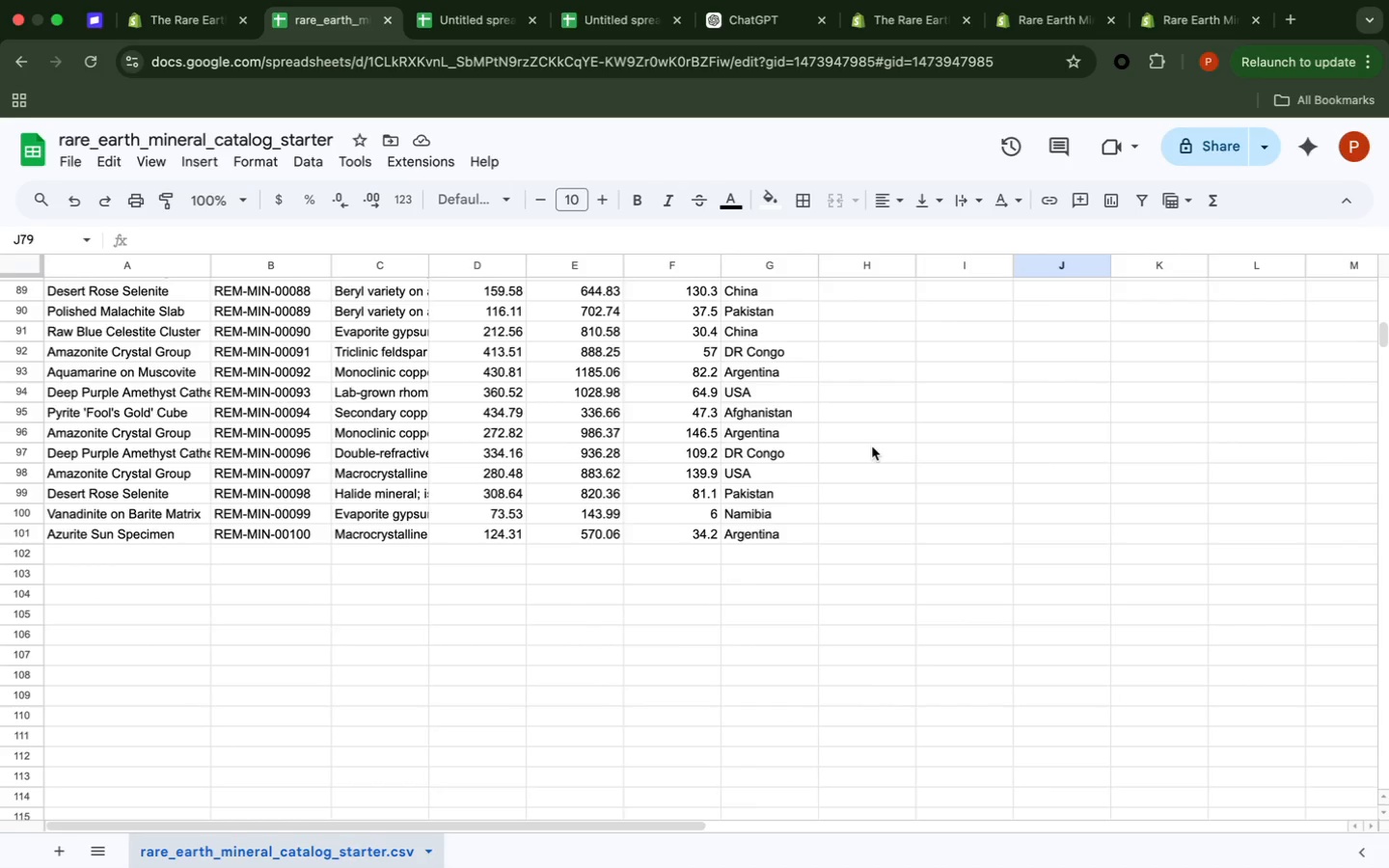 
scroll: coordinate [871, 450], scroll_direction: up, amount: 54.0
 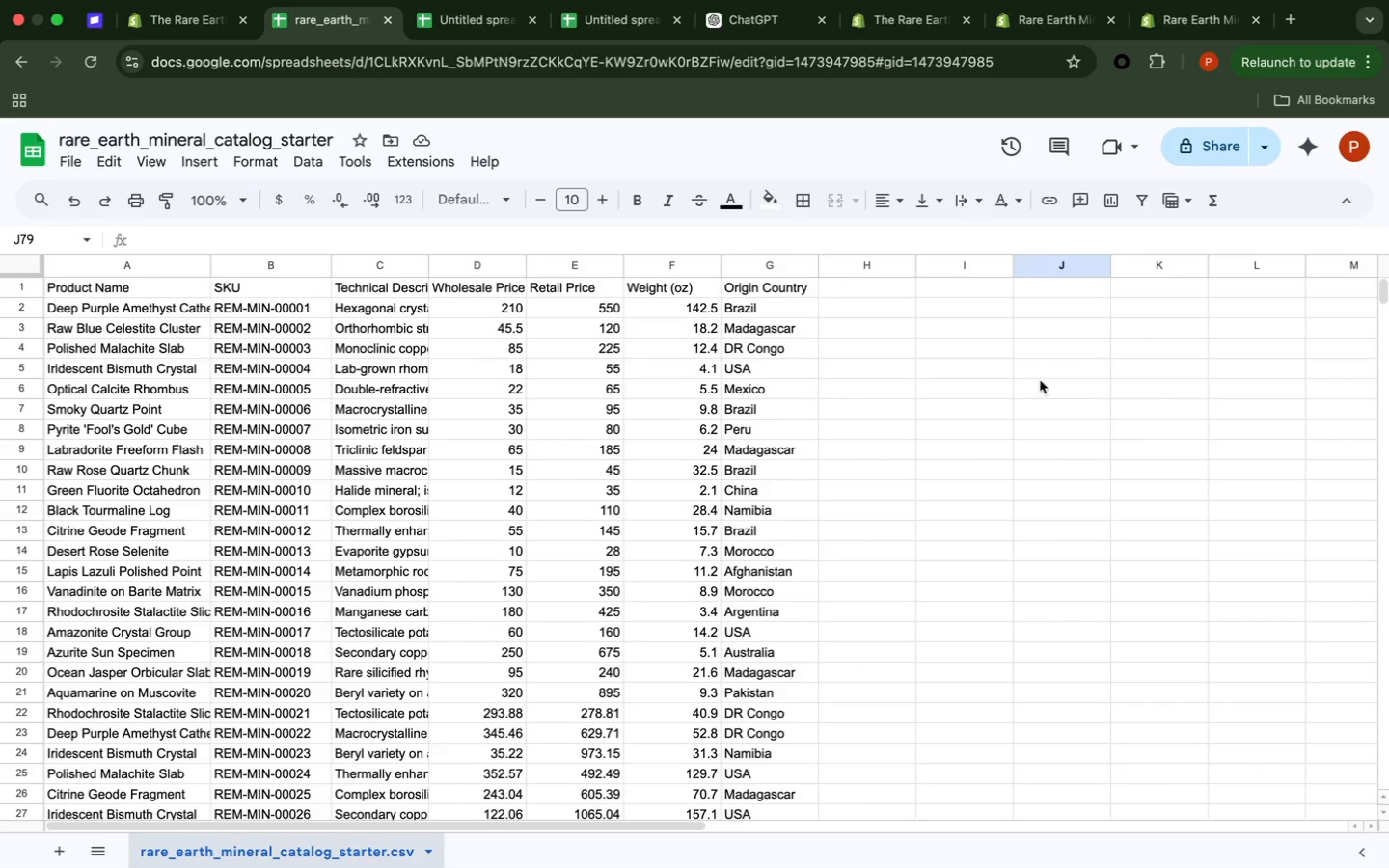 
left_click([1388, 269])
 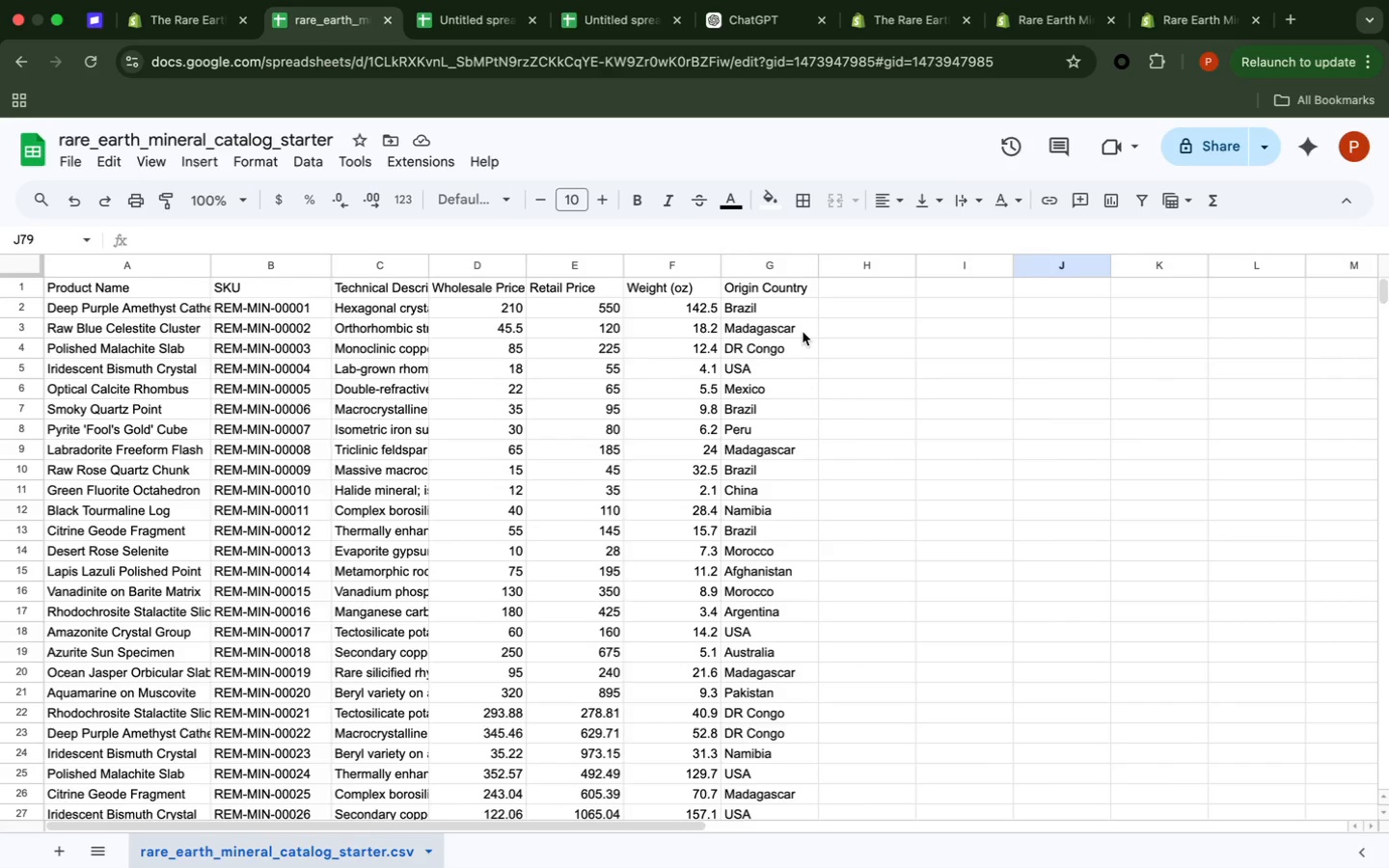 
scroll: coordinate [802, 332], scroll_direction: down, amount: 3.0
 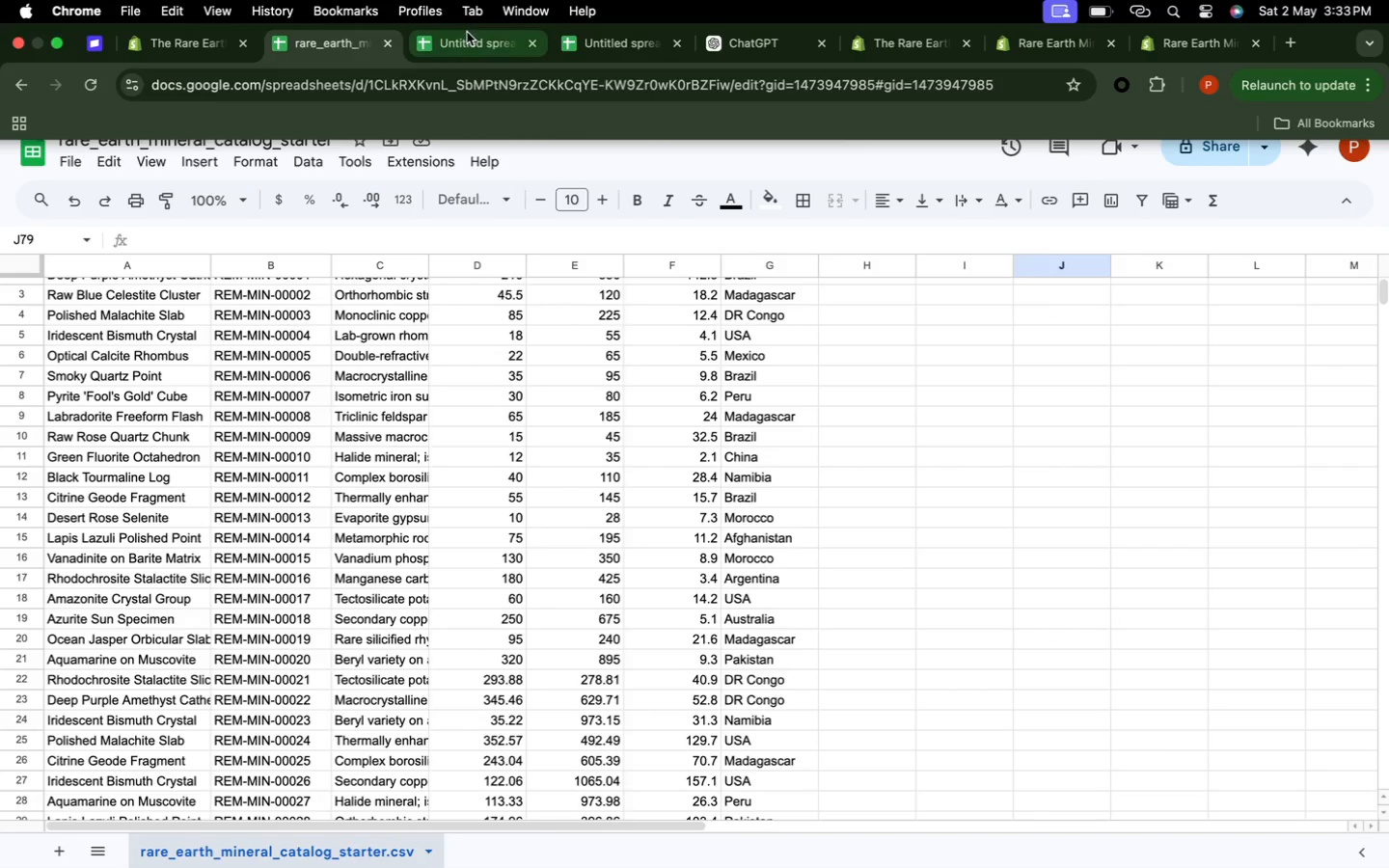 
left_click([460, 42])
 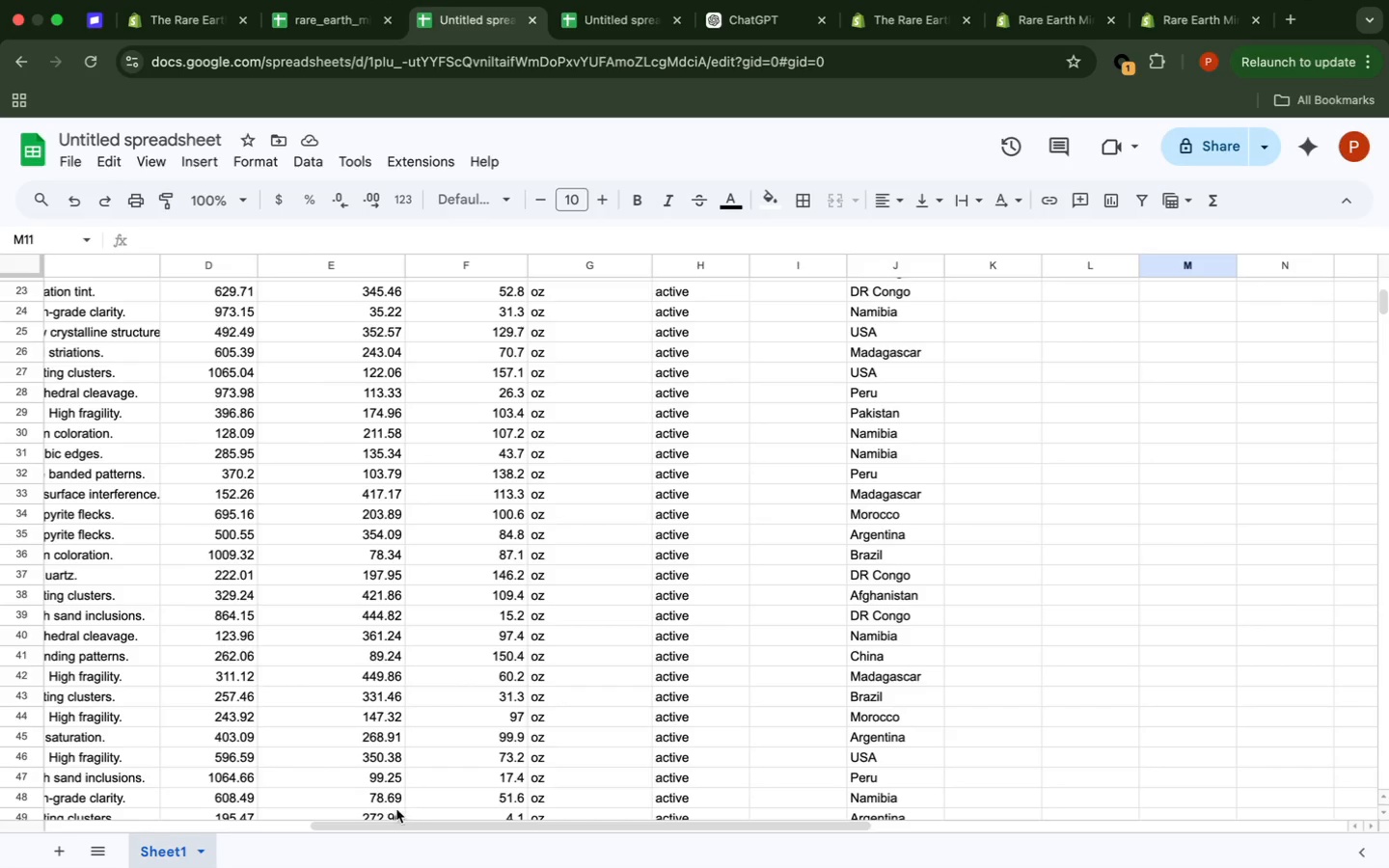 
left_click_drag(start_coordinate=[390, 822], to_coordinate=[0, 713])
 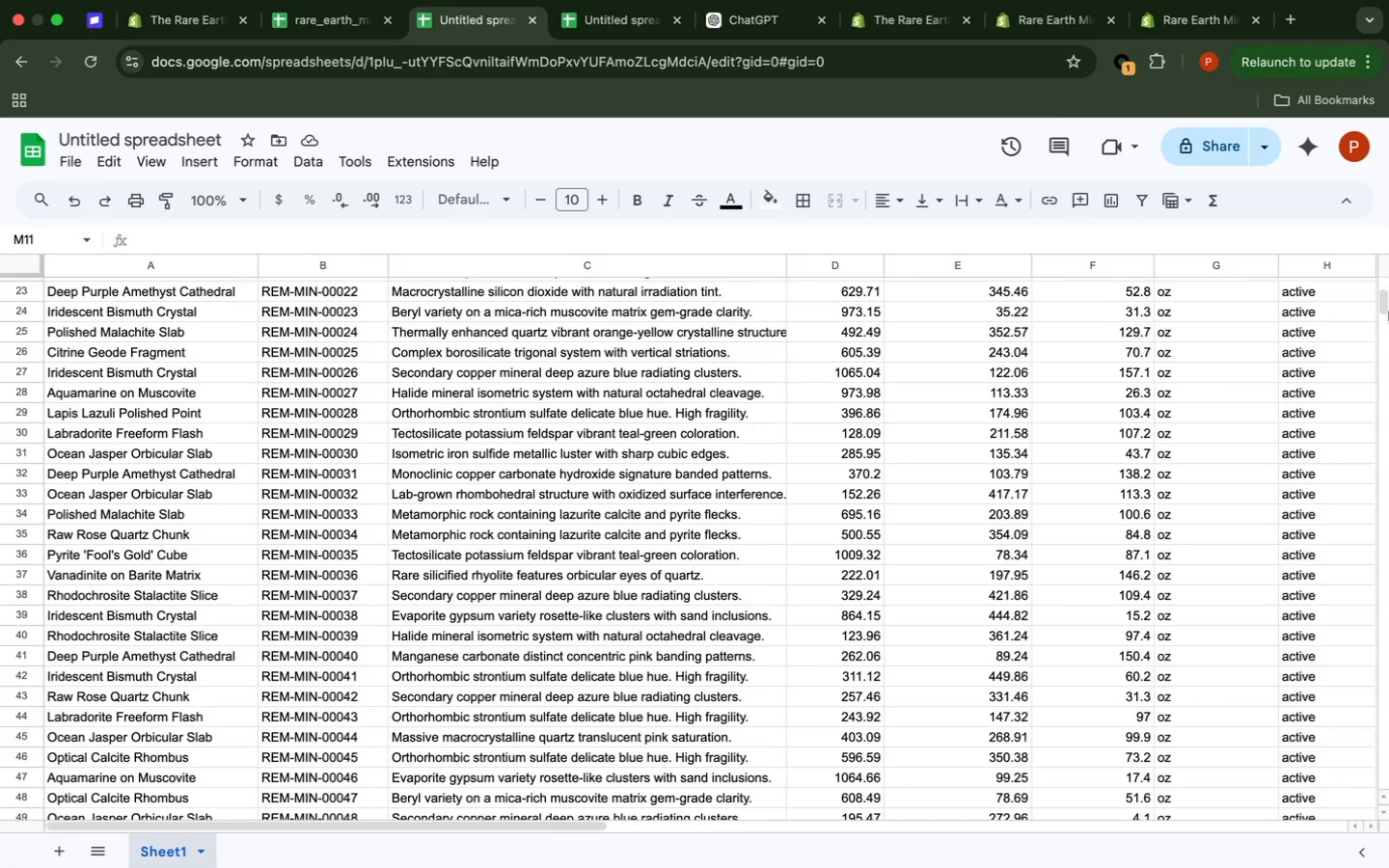 
wait(5.38)
 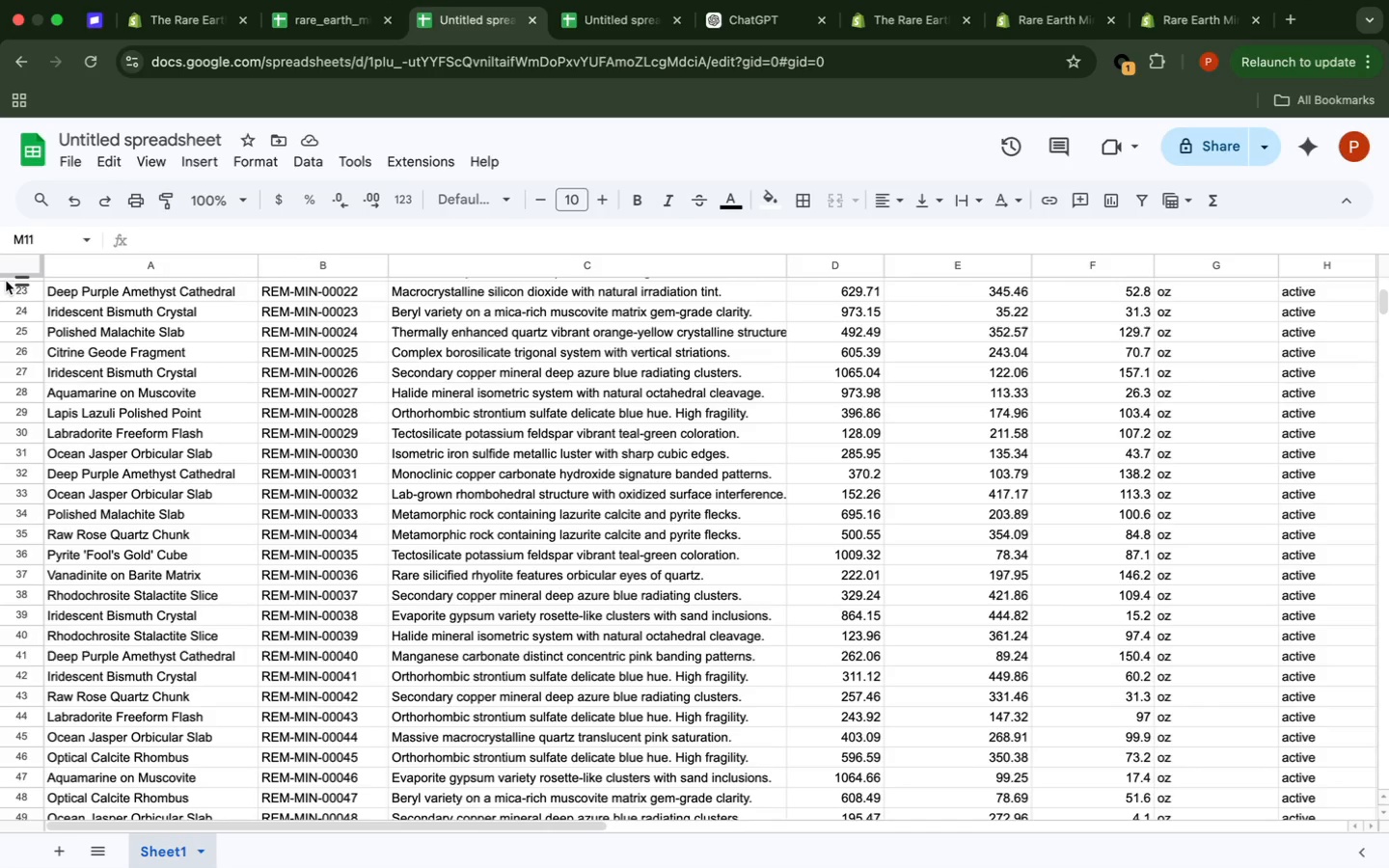 
left_click([1384, 278])
 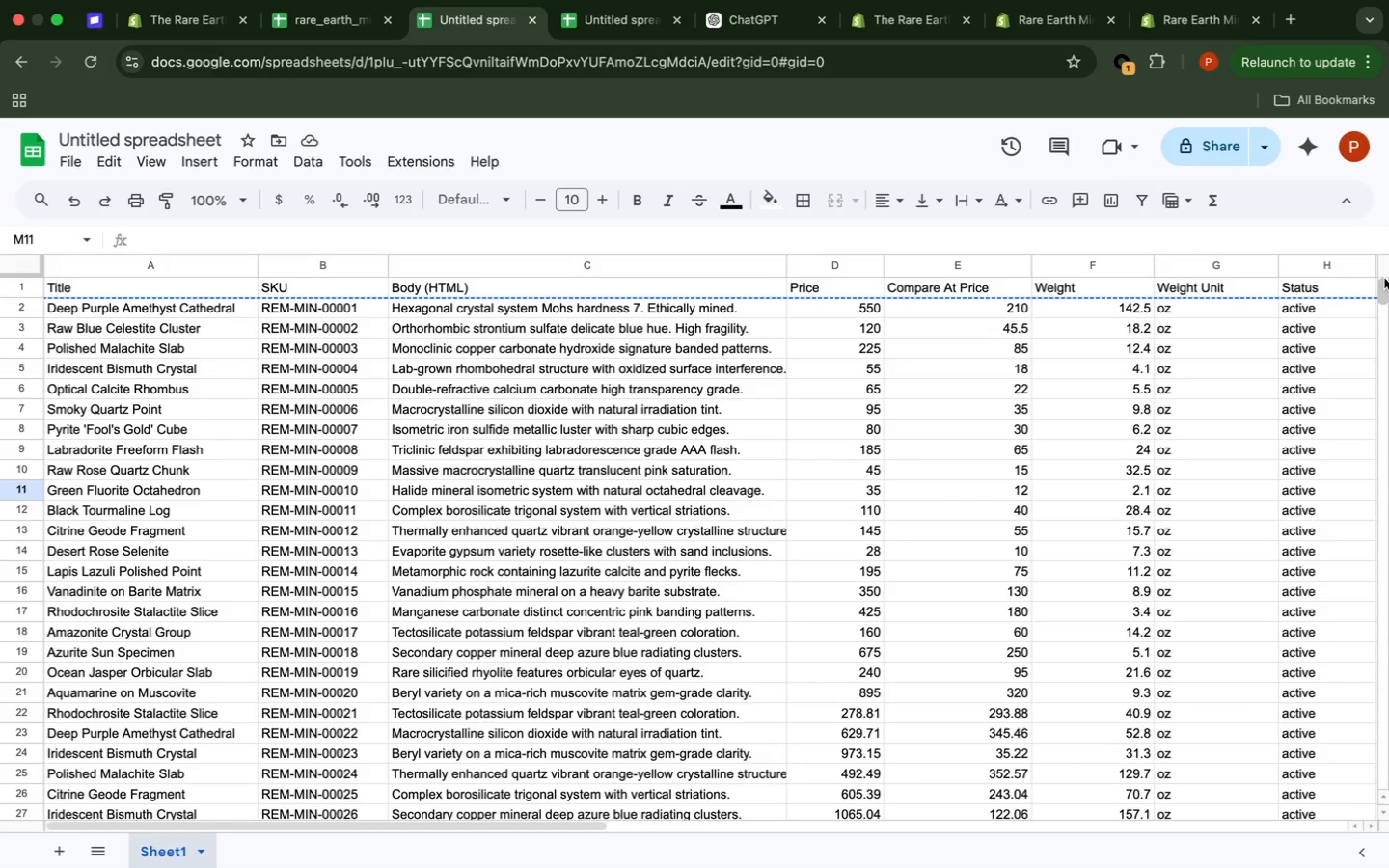 
left_click([1384, 278])
 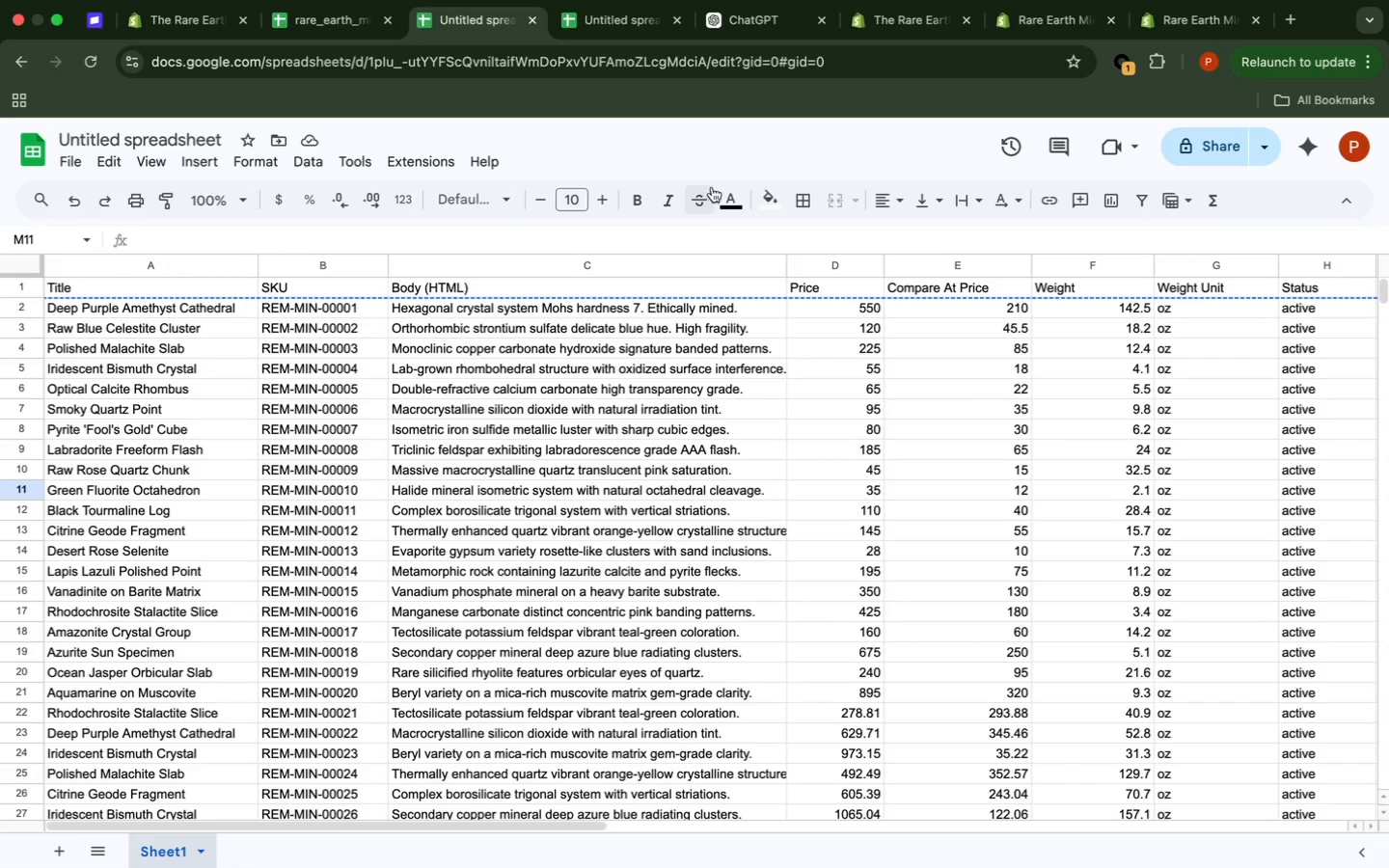 
left_click([723, 160])
 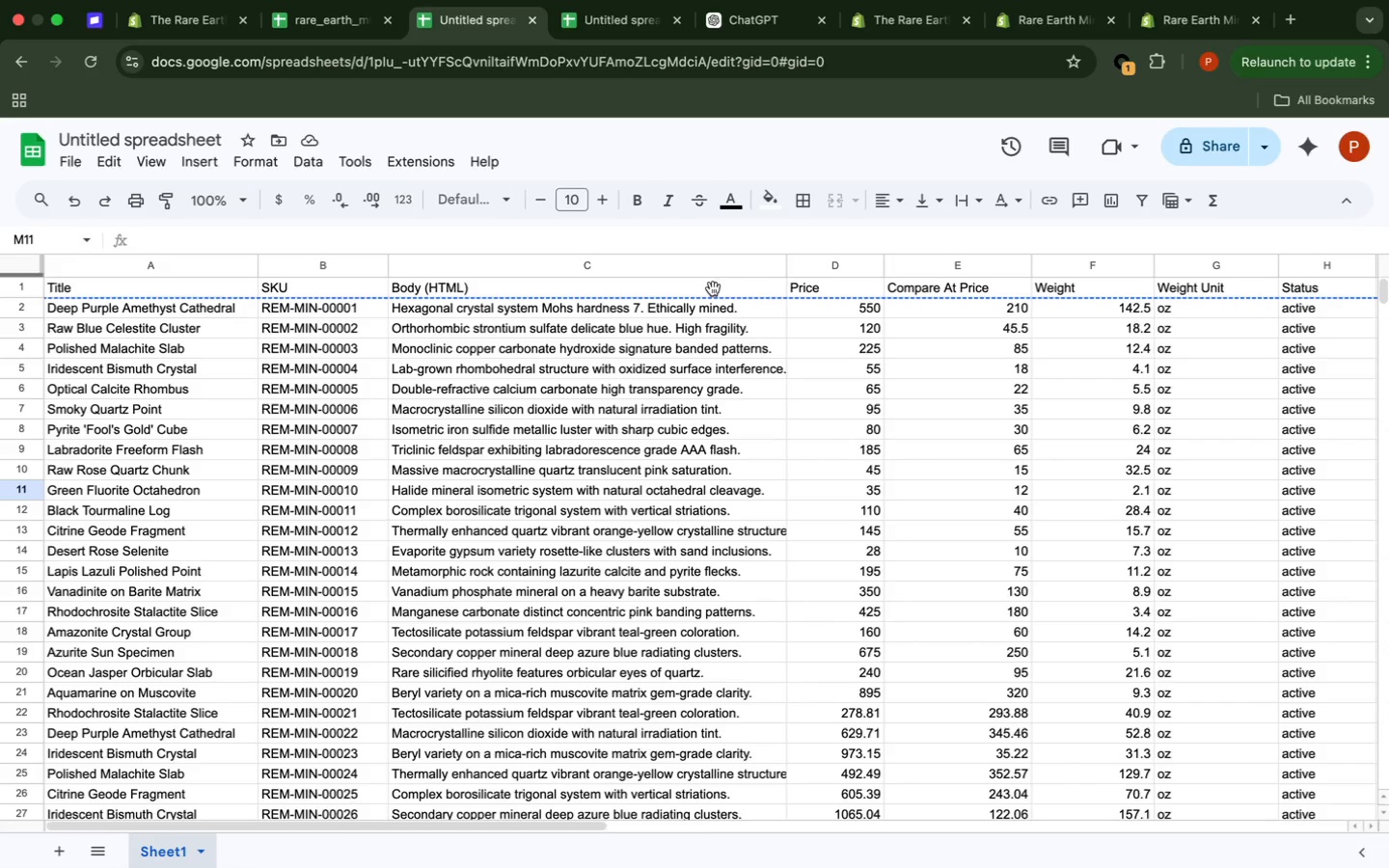 
left_click([426, 404])
 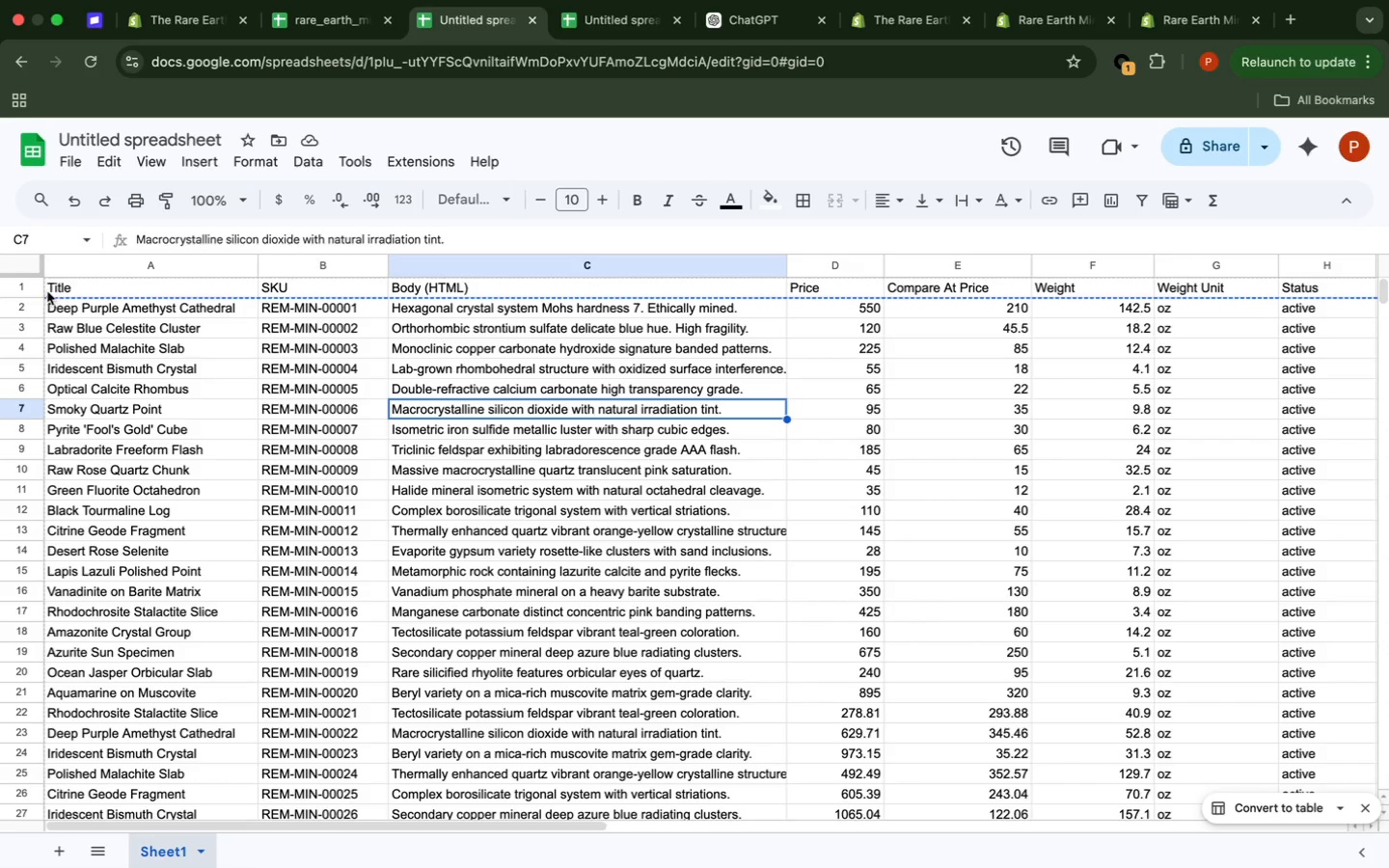 
left_click([55, 286])
 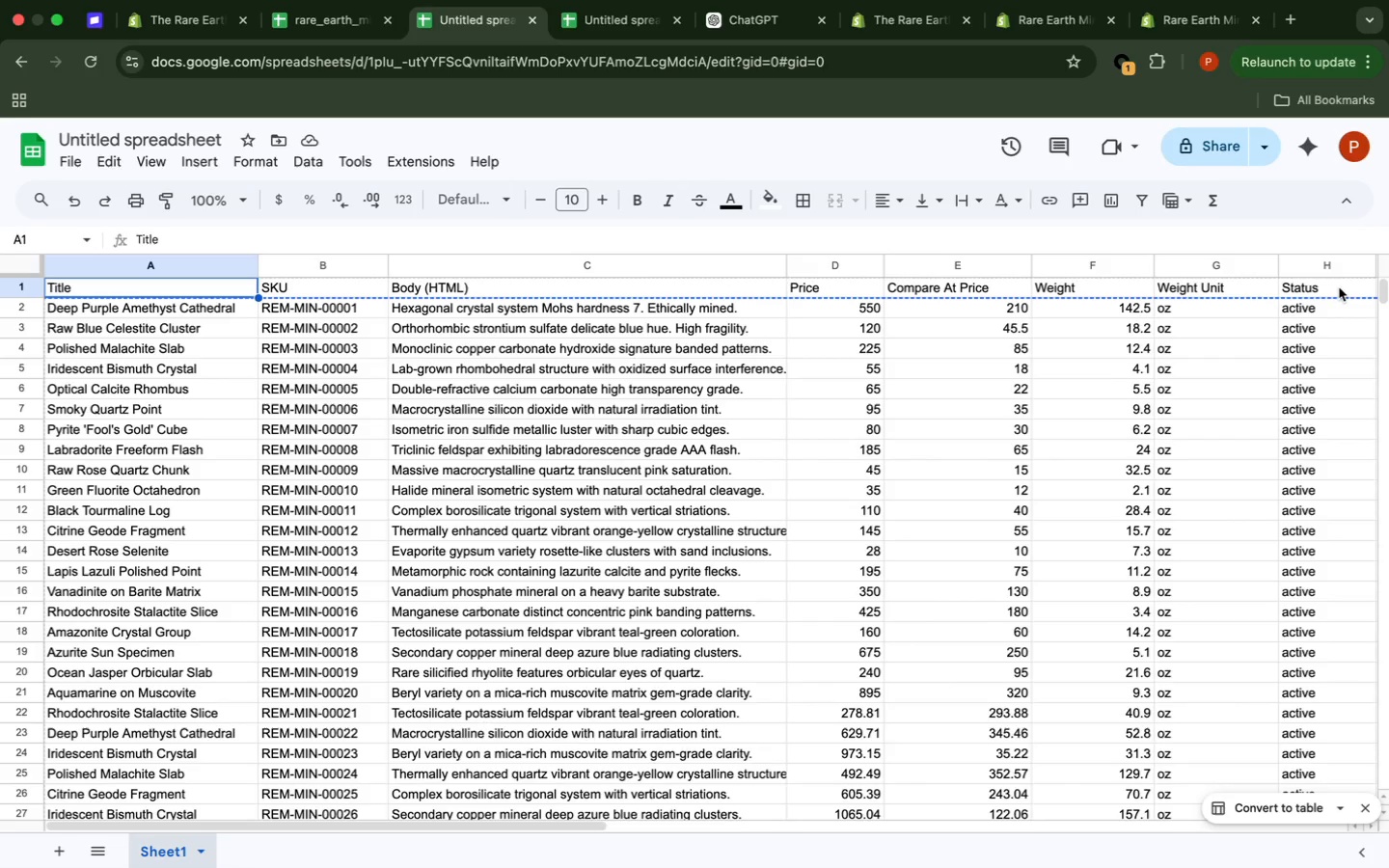 
wait(7.68)
 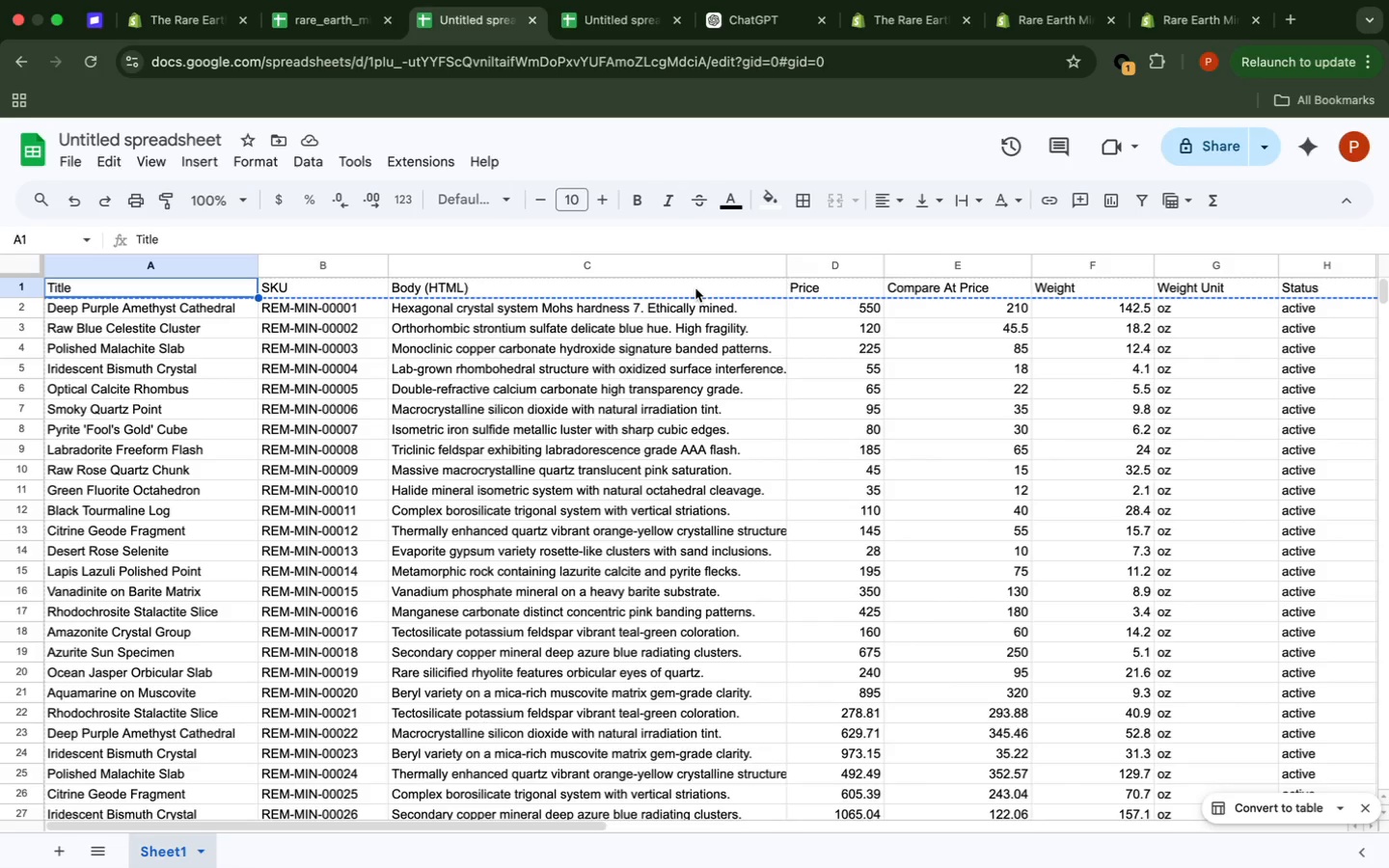 
left_click([293, 291])
 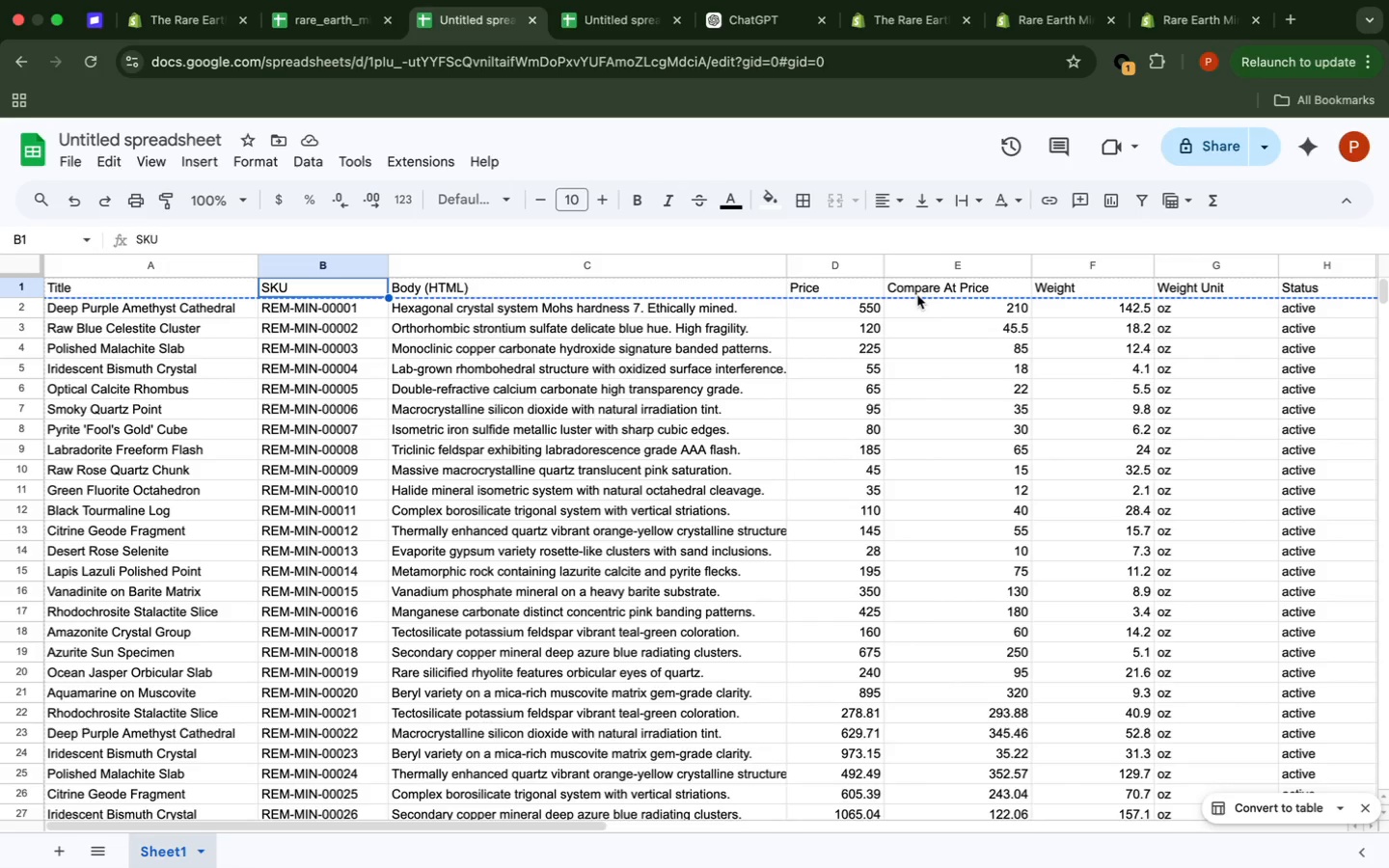 
wait(5.43)
 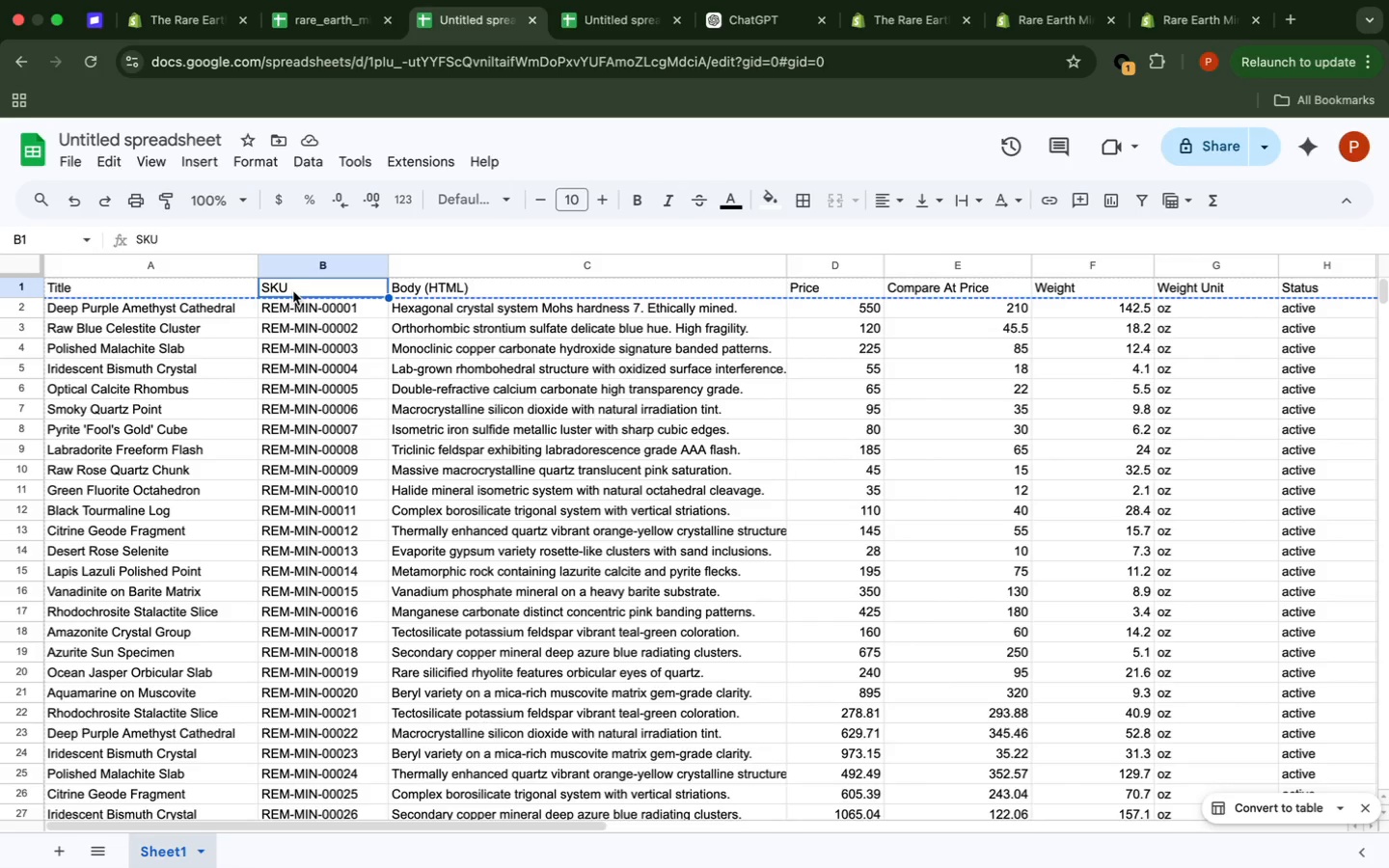 
left_click([837, 285])
 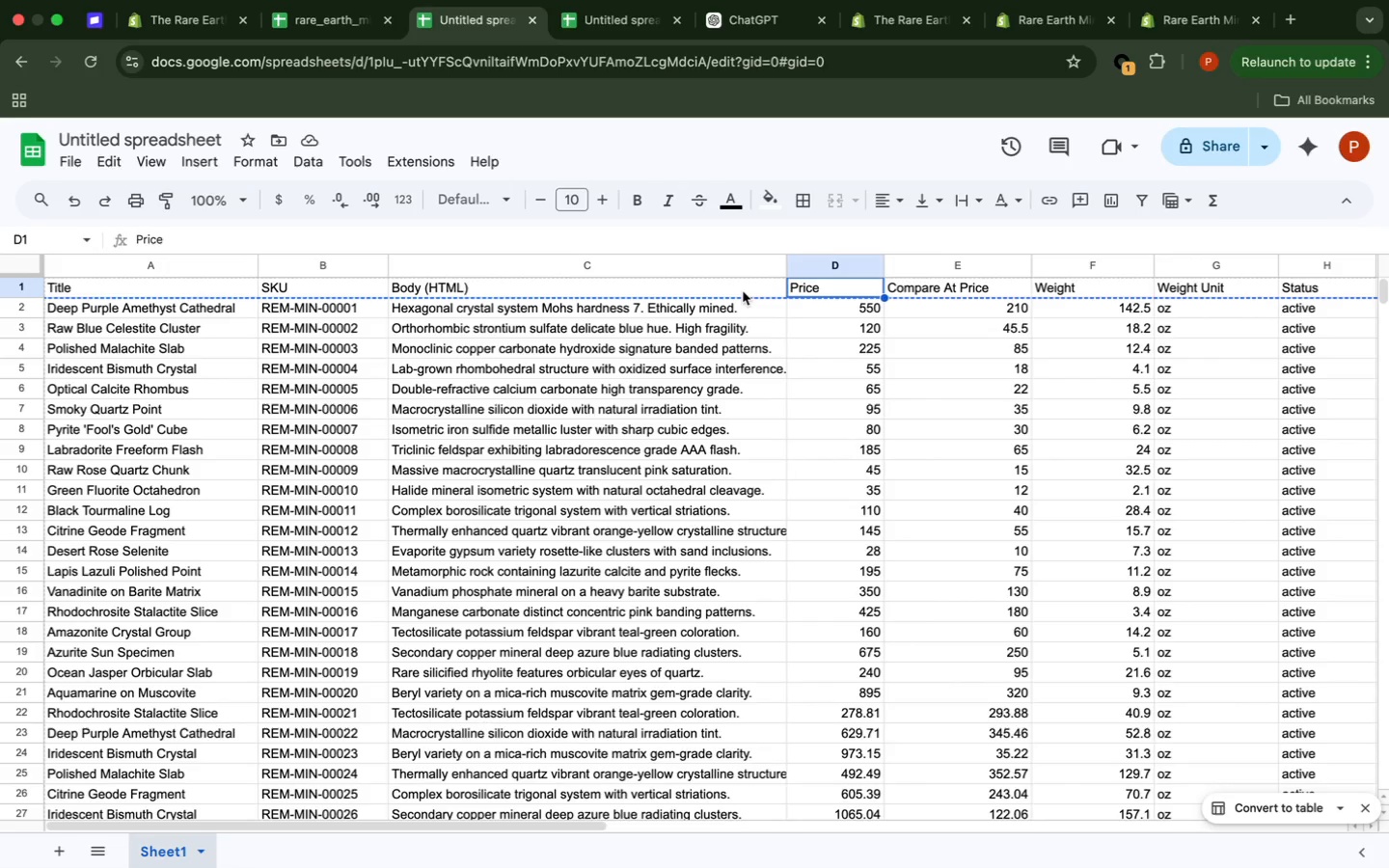 
wait(5.13)
 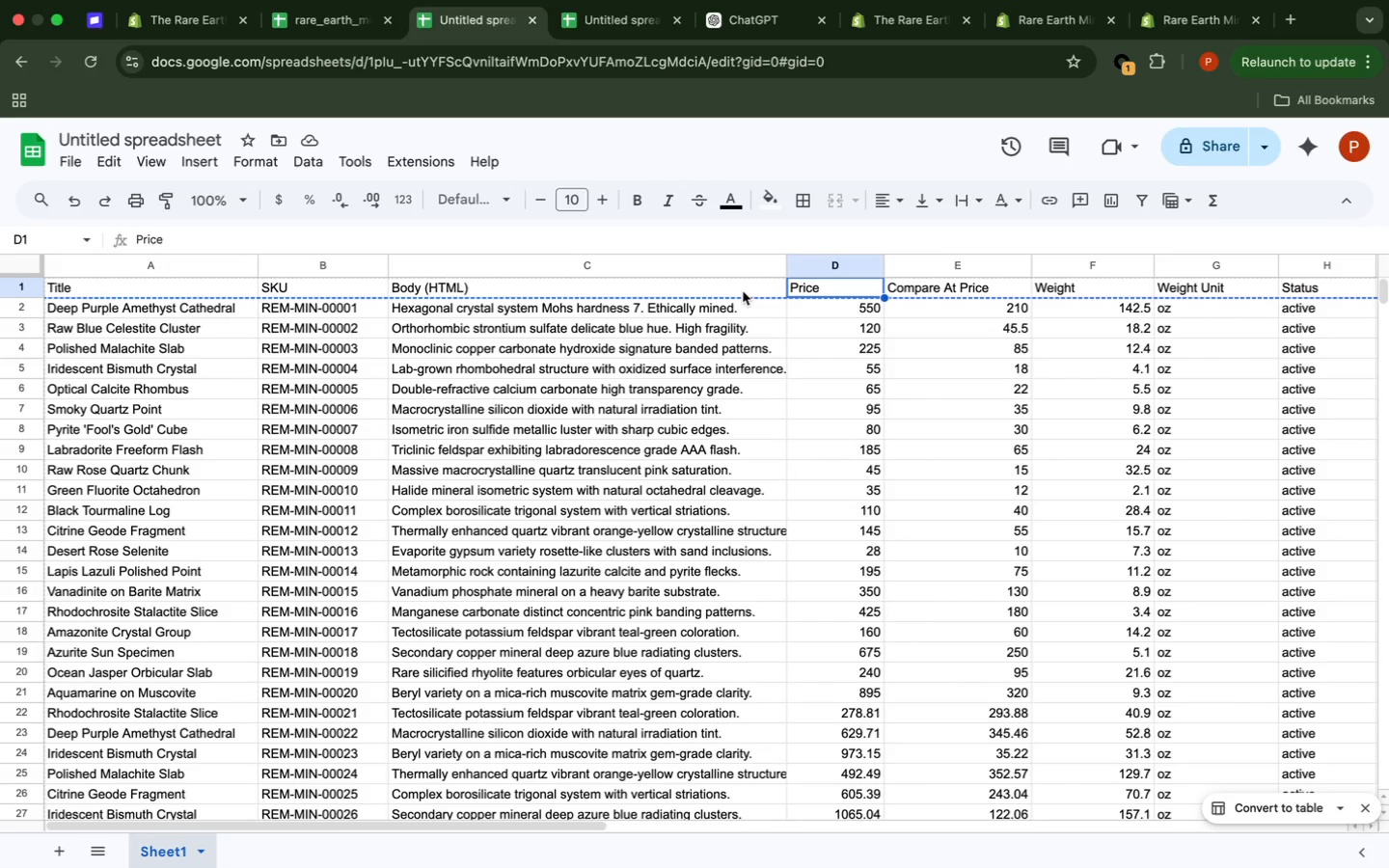 
left_click([744, 290])
 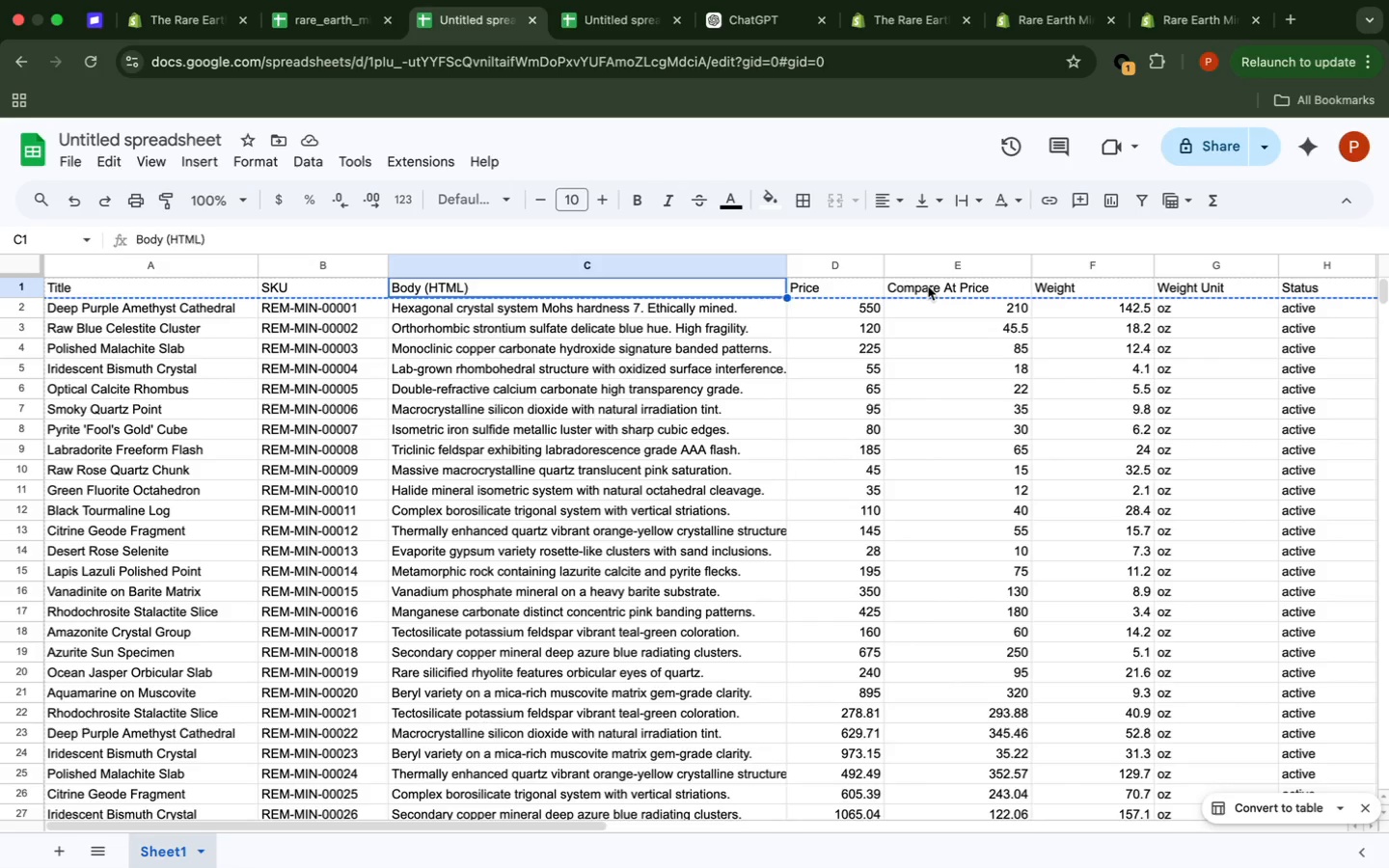 
left_click([928, 286])
 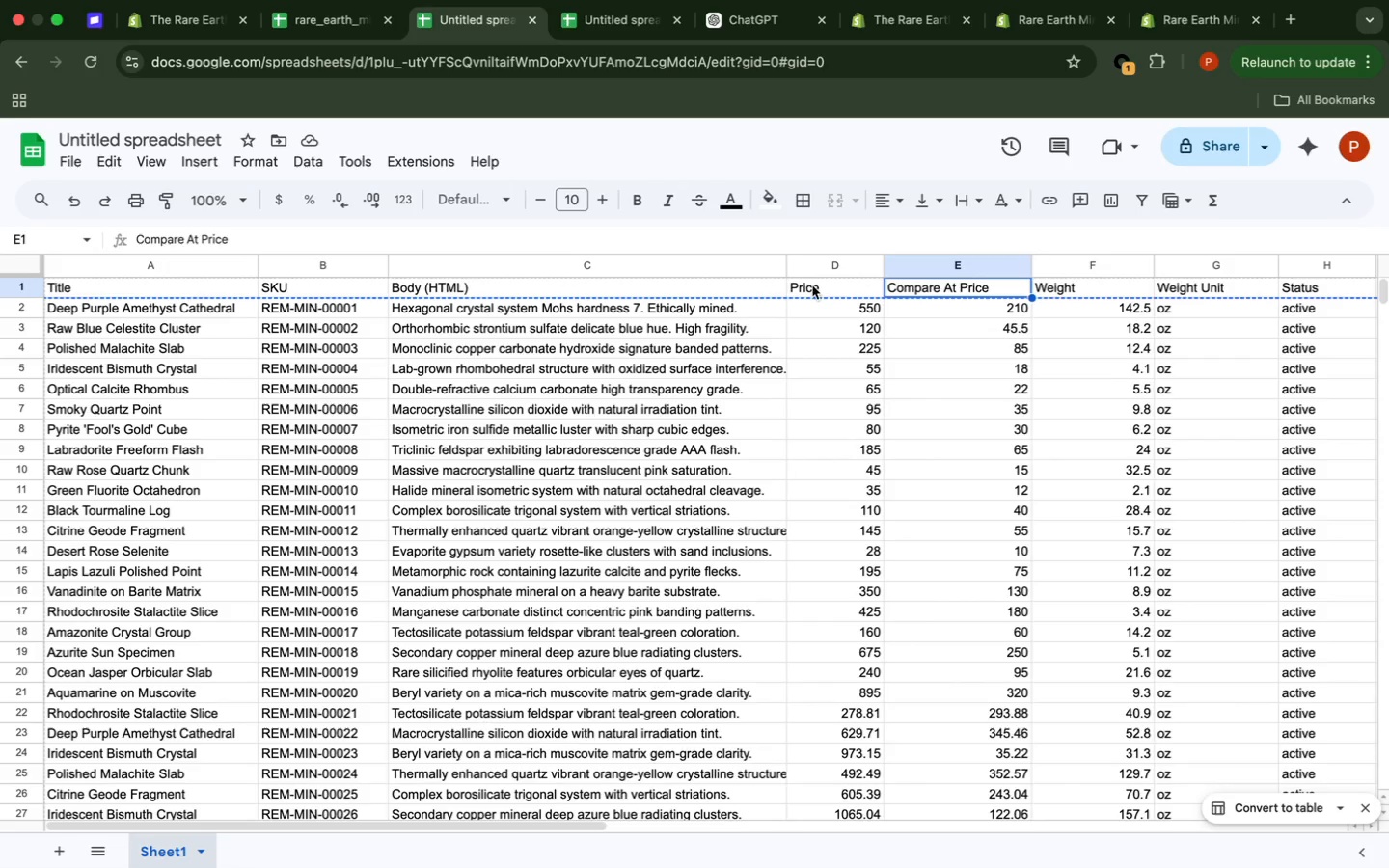 
left_click([802, 285])
 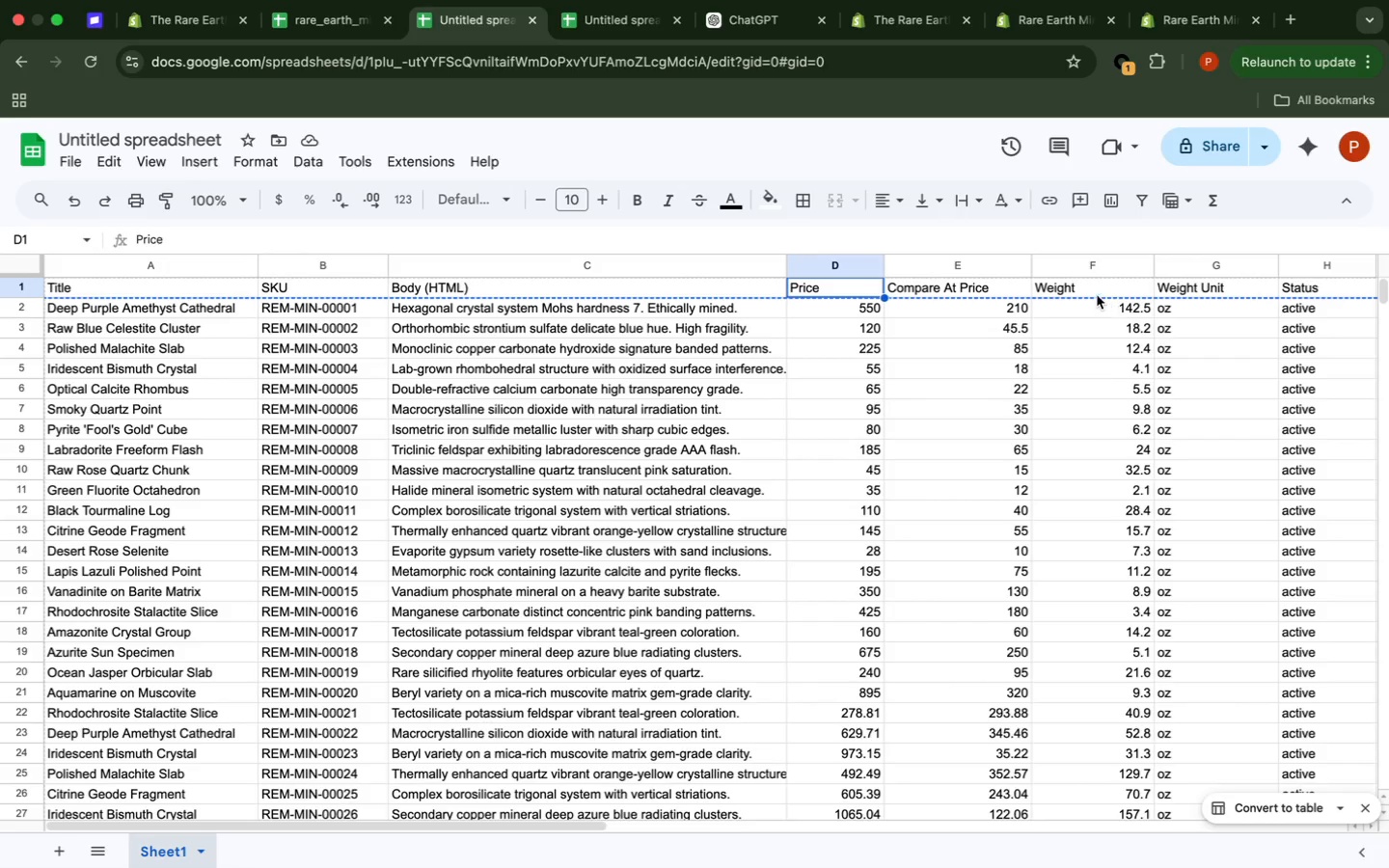 
left_click([1092, 292])
 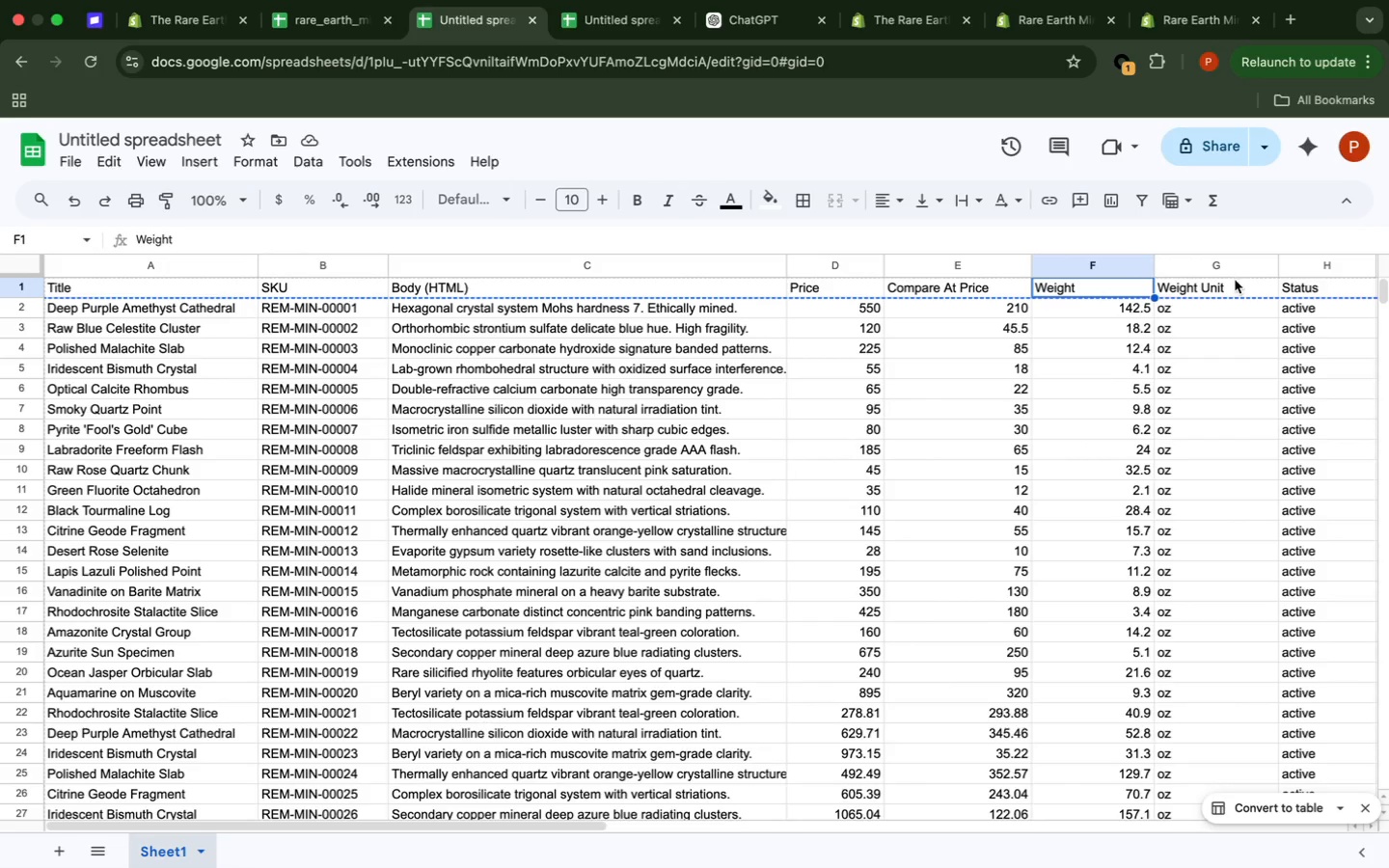 
left_click([1228, 288])
 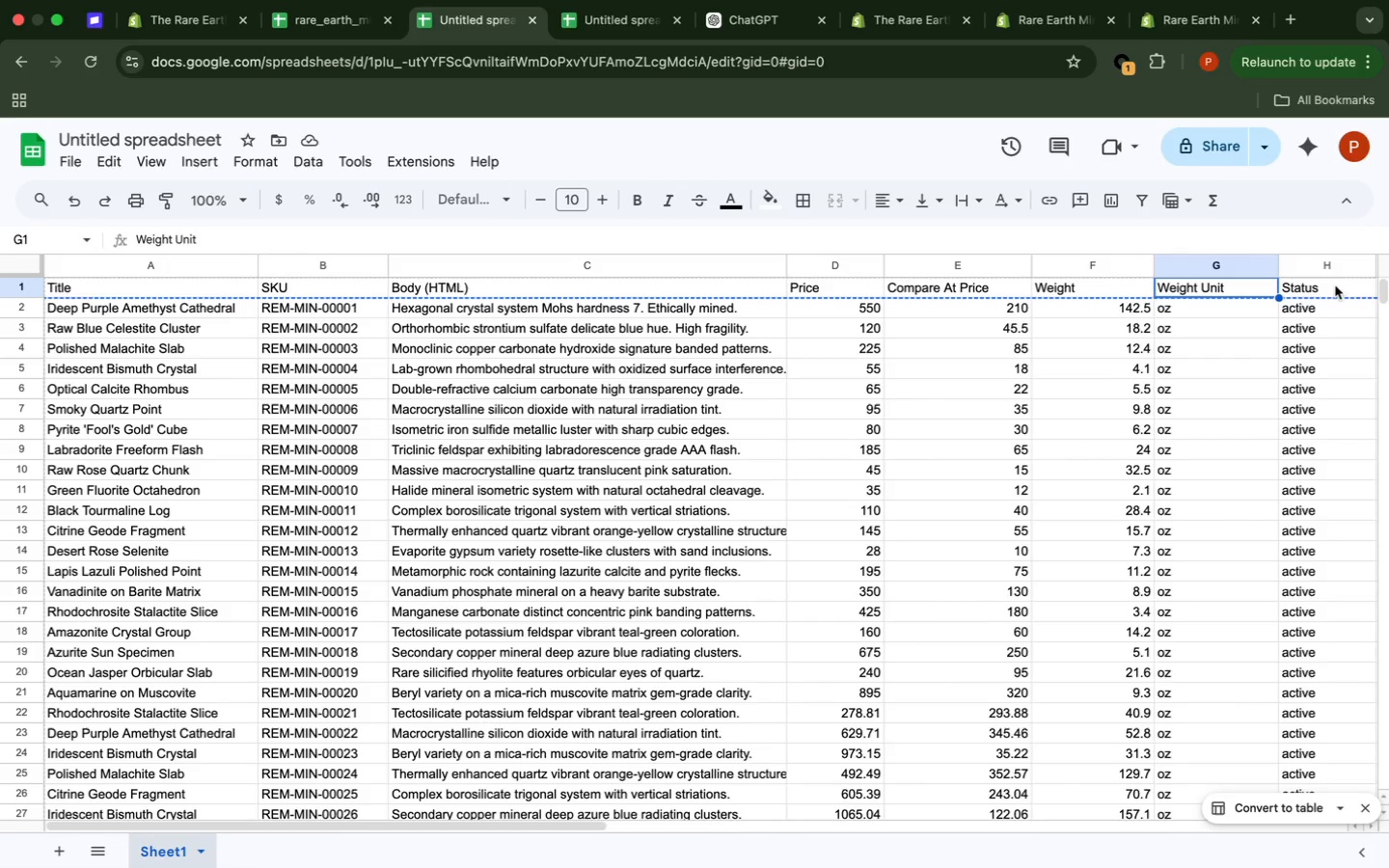 
left_click([1296, 285])
 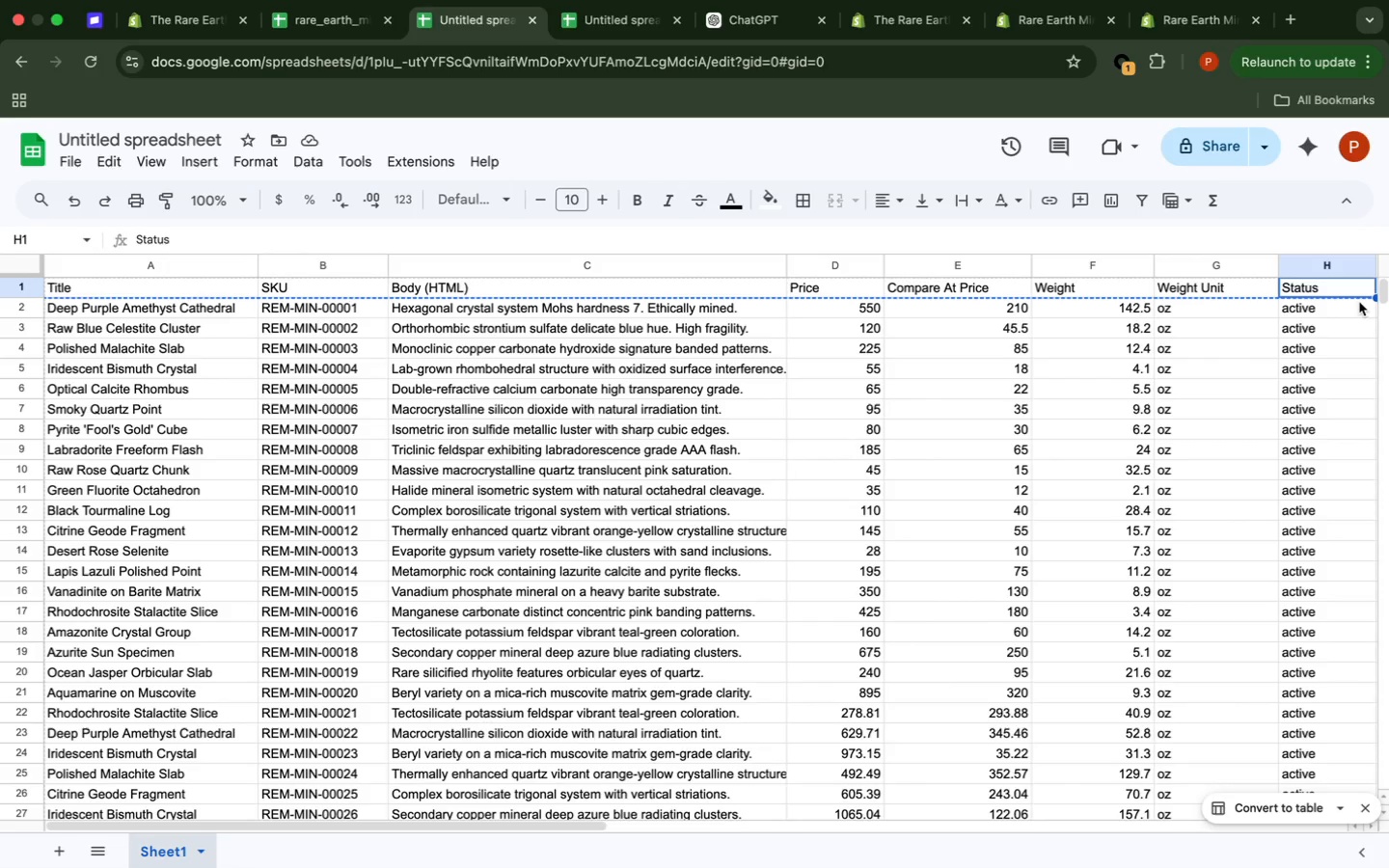 
wait(12.08)
 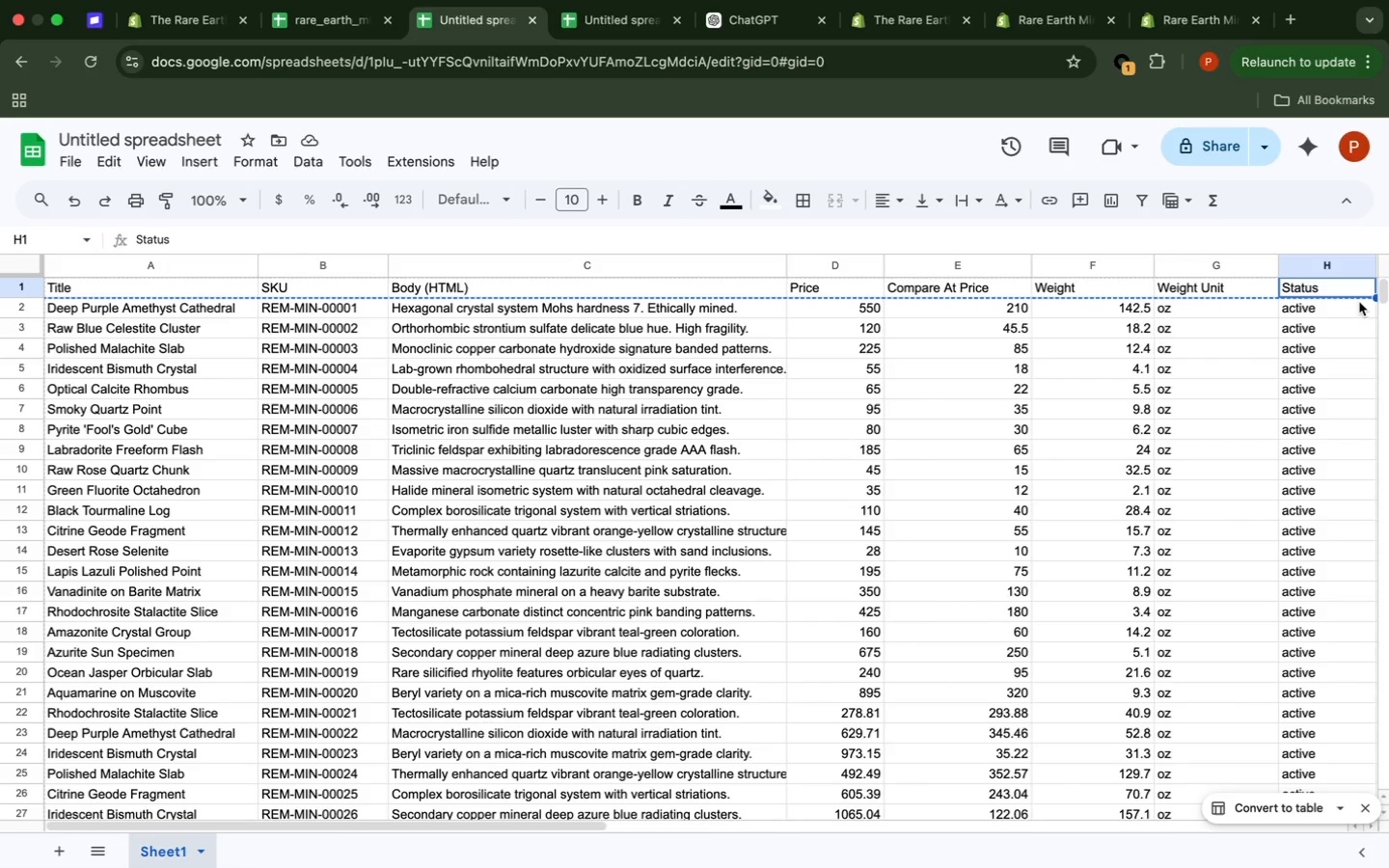 
left_click([1178, 370])
 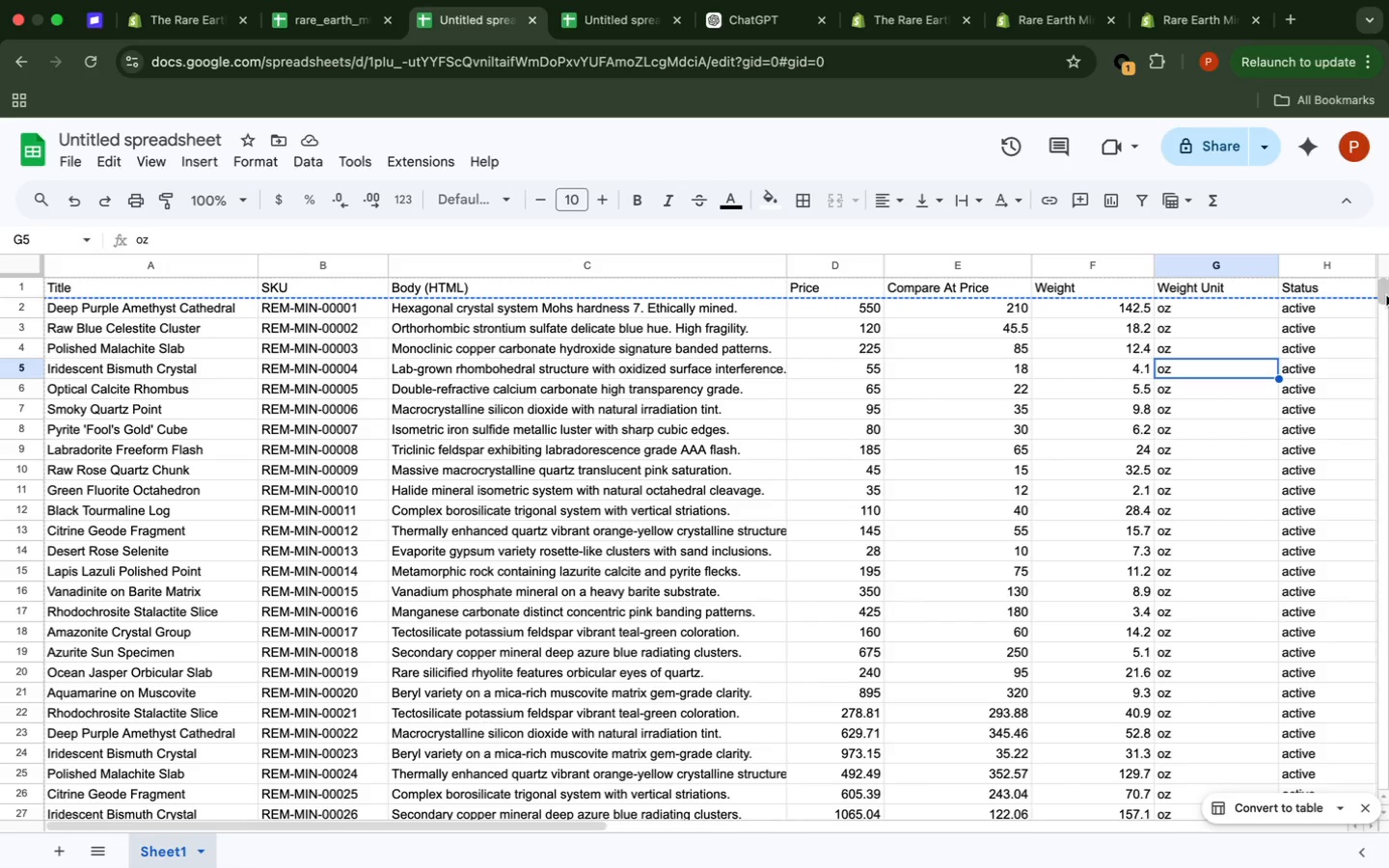 
left_click_drag(start_coordinate=[1386, 295], to_coordinate=[1382, 290])
 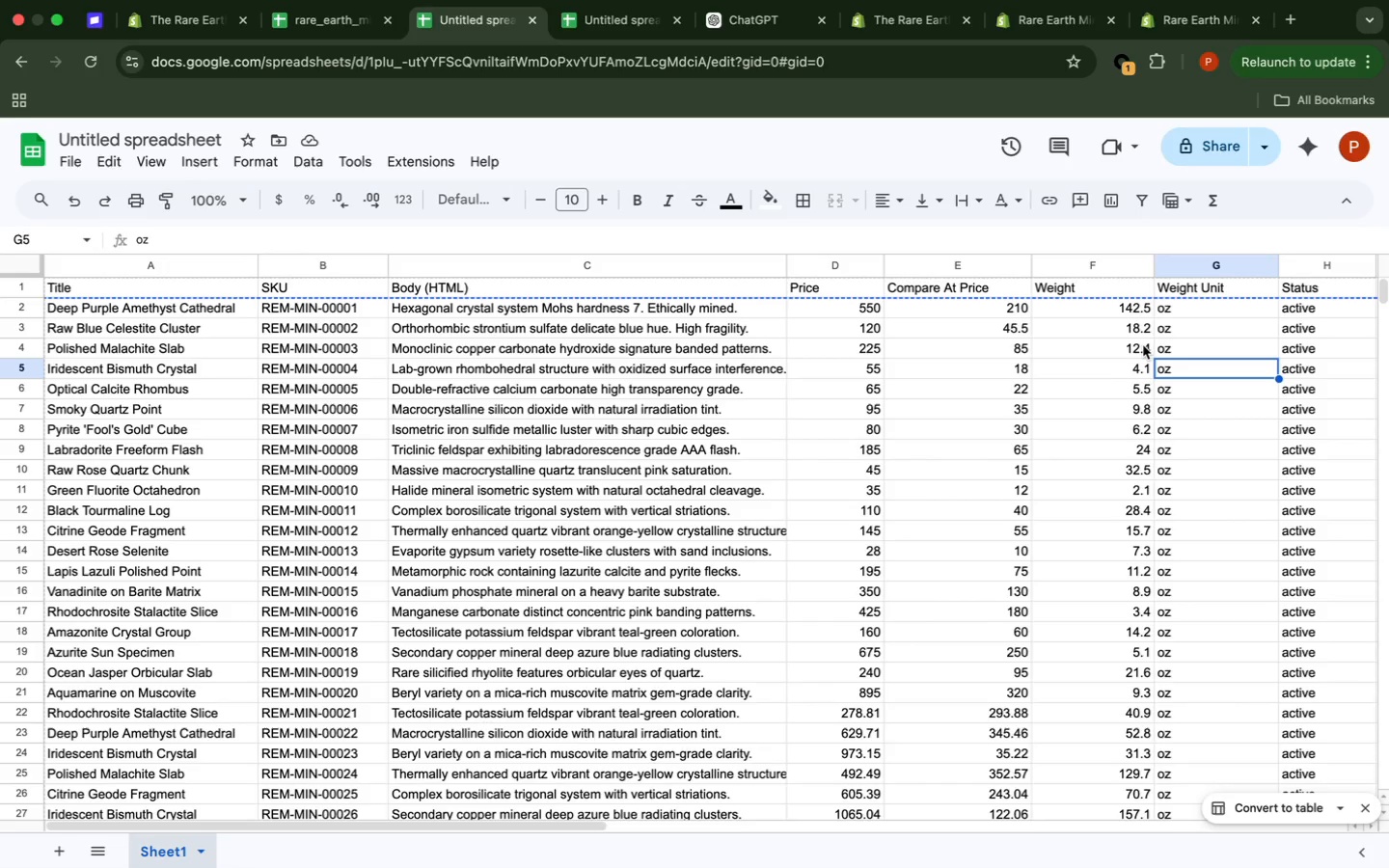 
wait(15.6)
 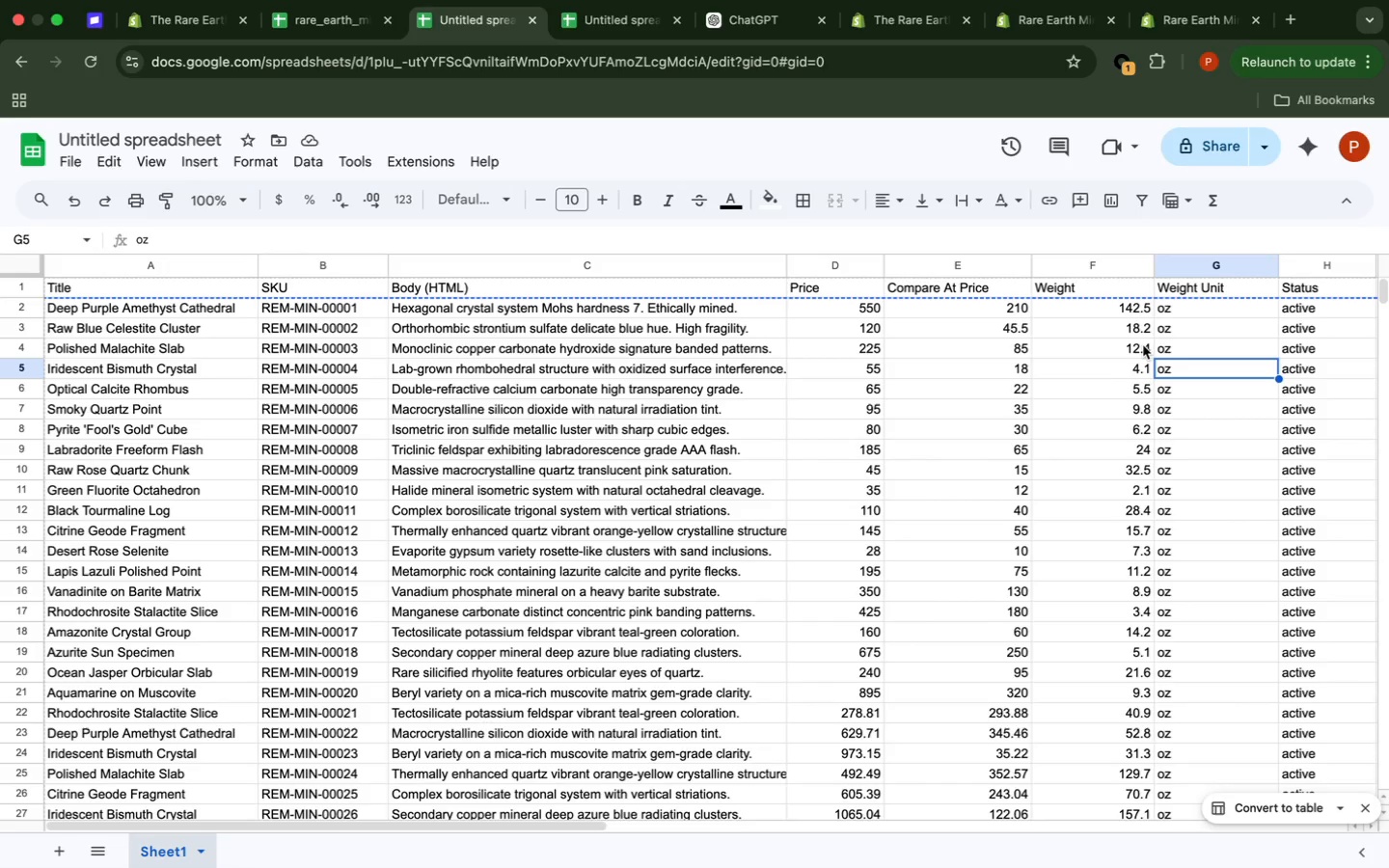 
left_click_drag(start_coordinate=[1383, 286], to_coordinate=[1379, 280])
 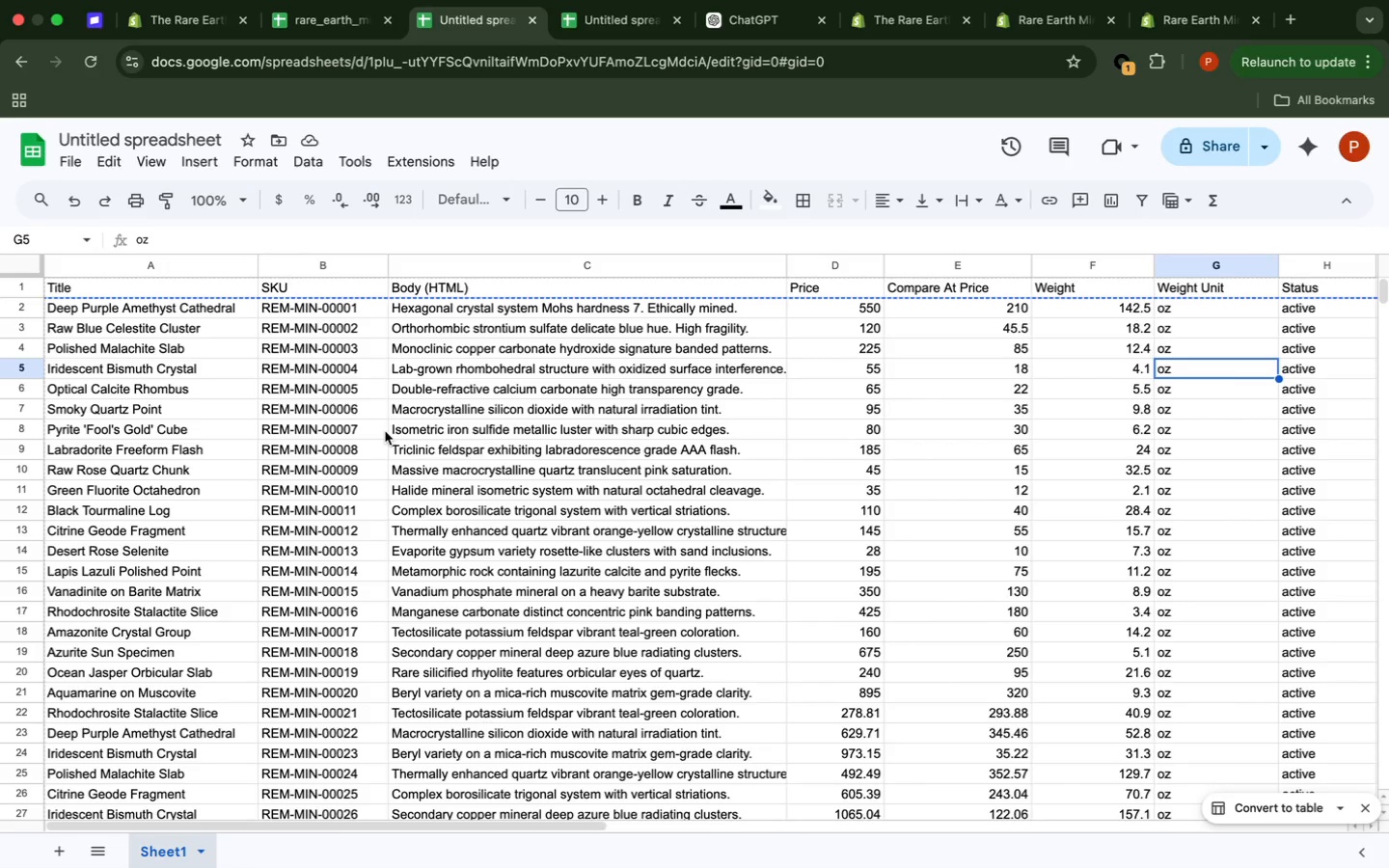 
wait(18.33)
 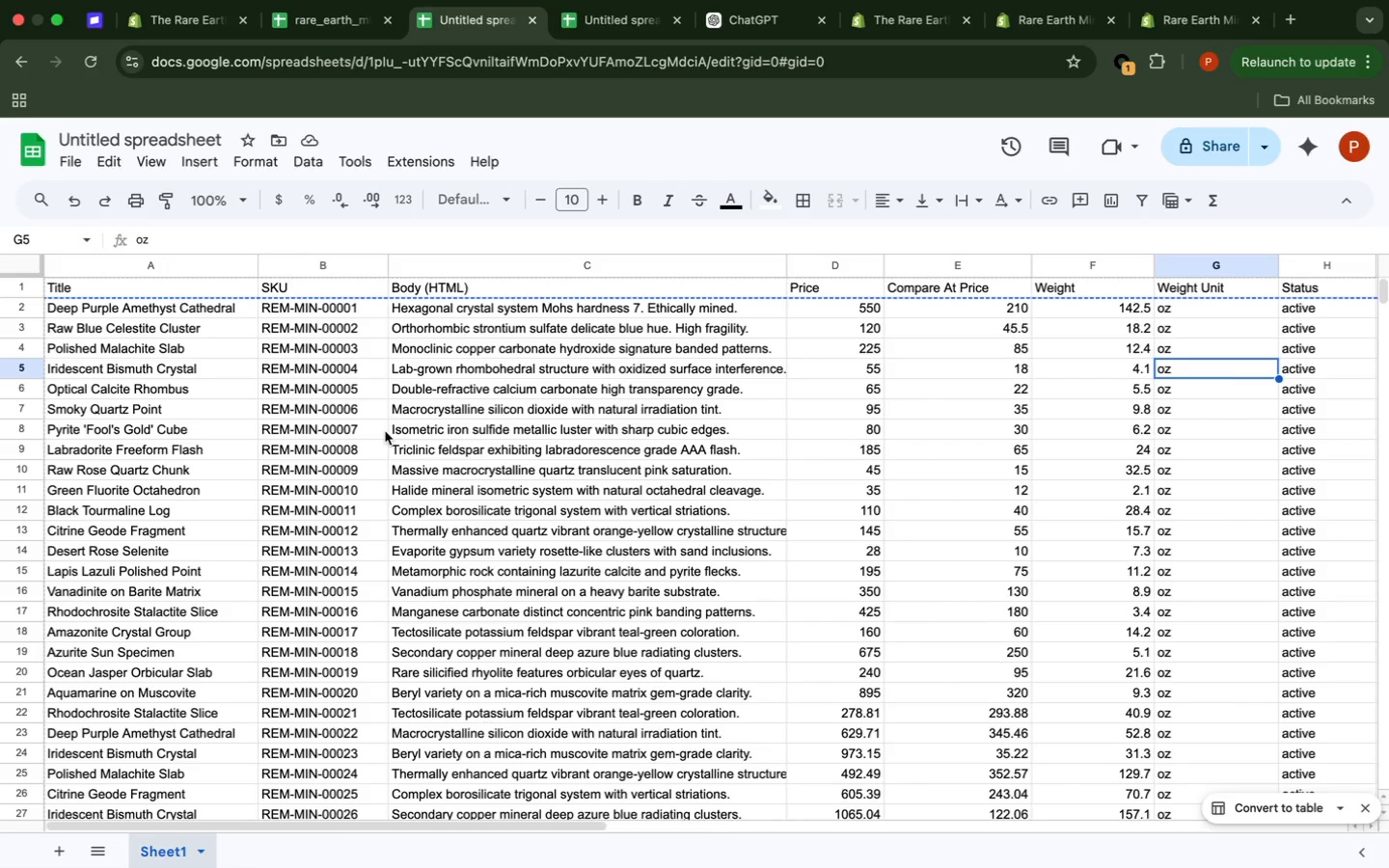 
left_click_drag(start_coordinate=[1384, 282], to_coordinate=[1386, 267])
 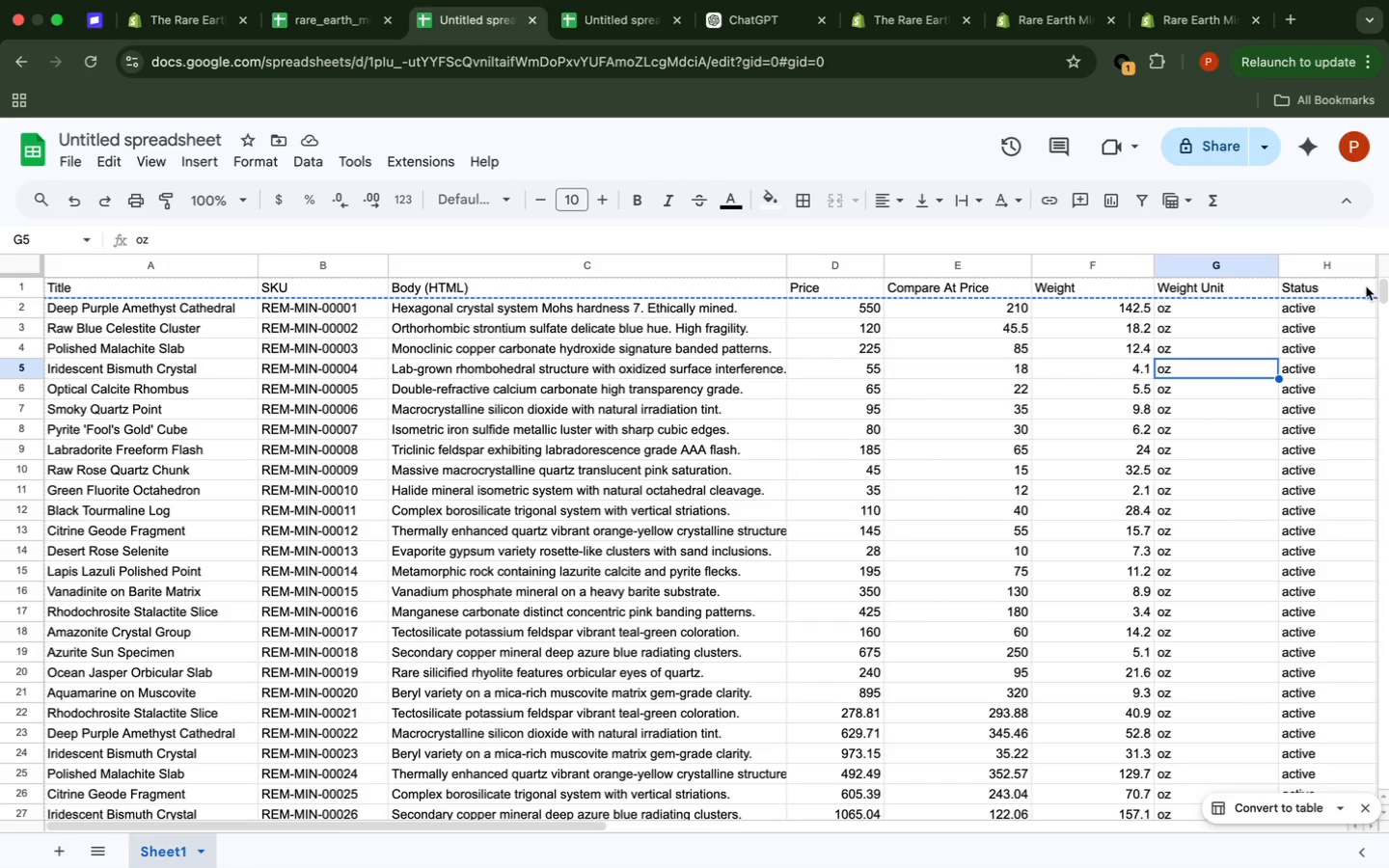 
left_click([1366, 286])
 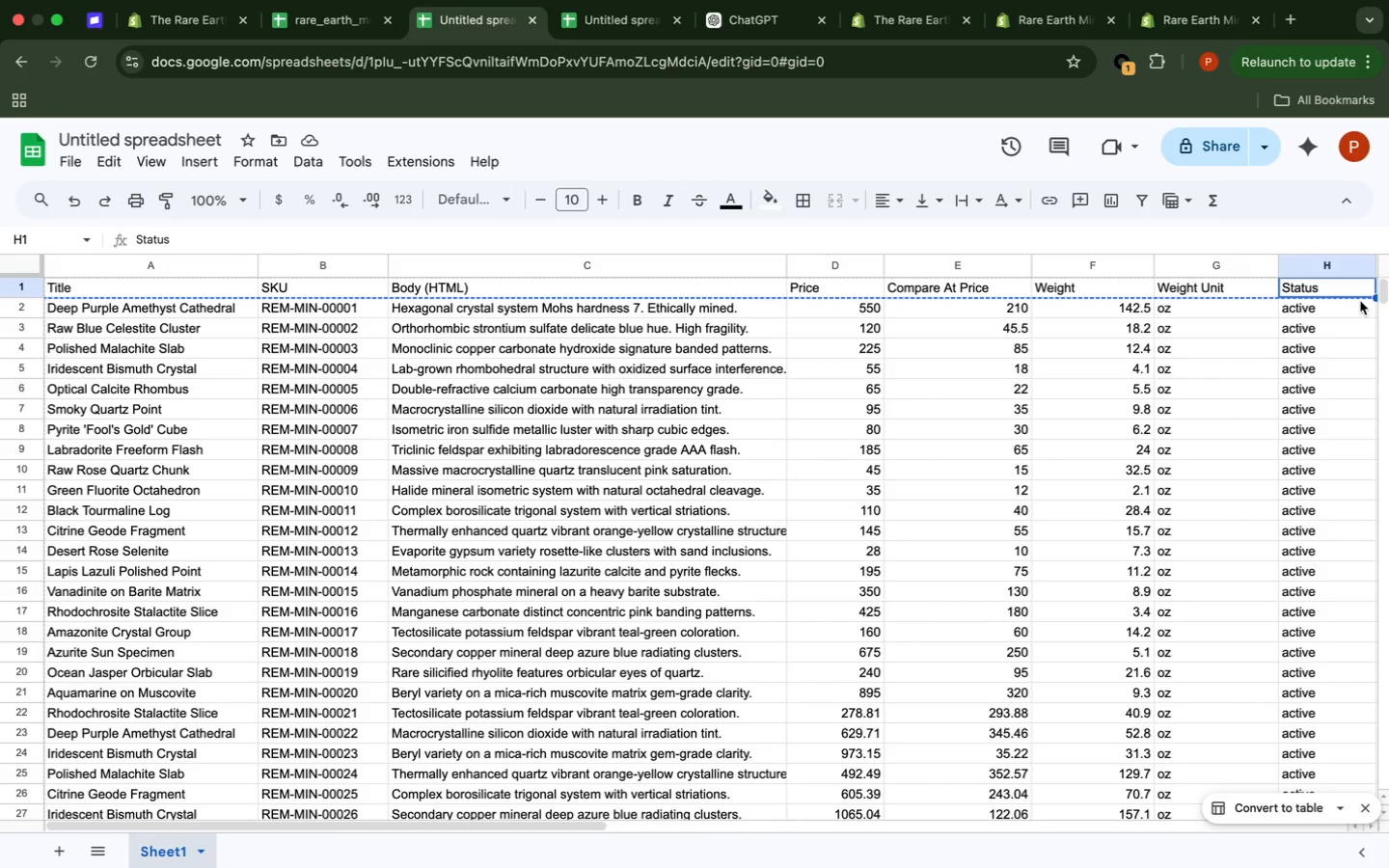 
mouse_move([1379, 297])
 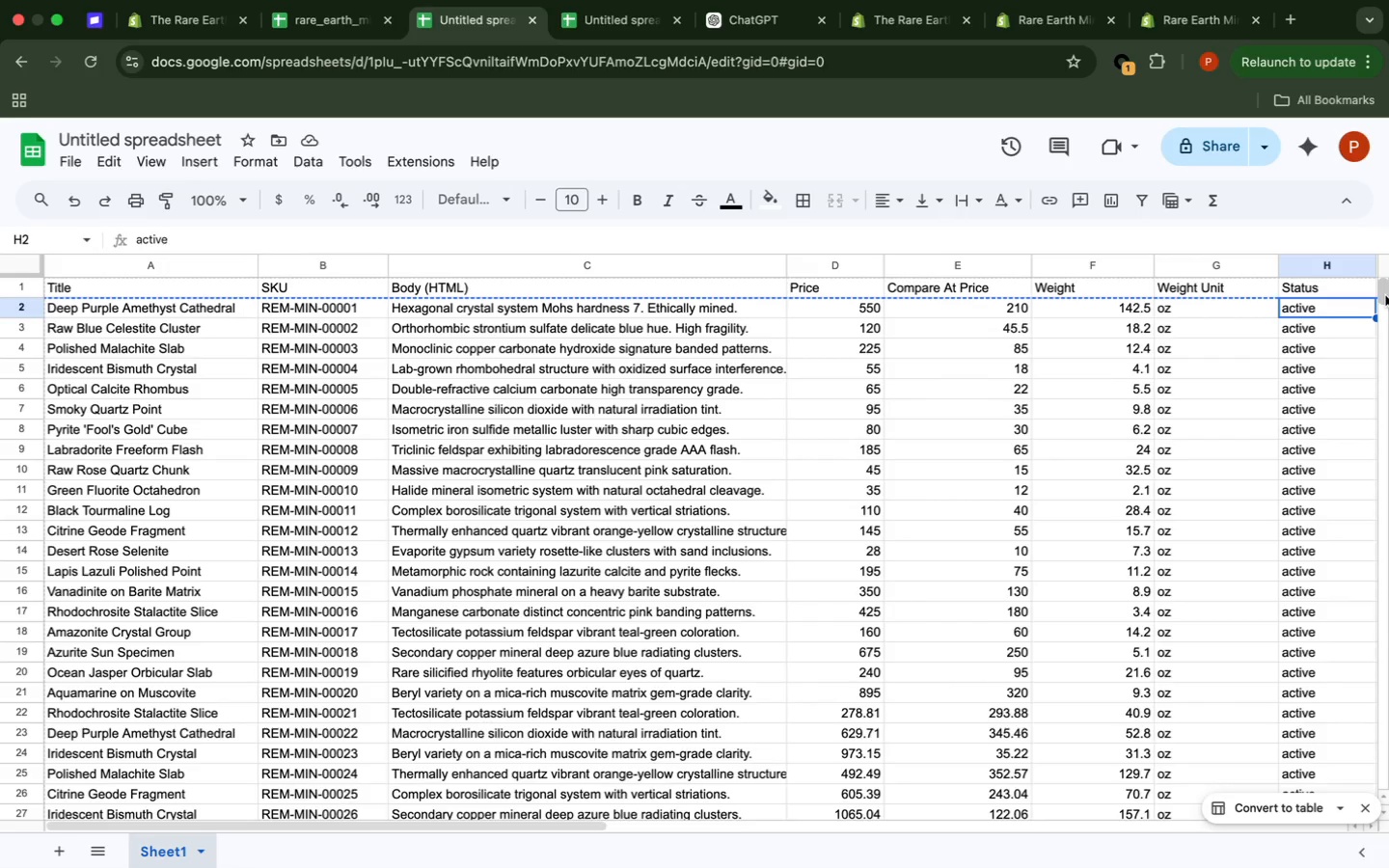 
wait(11.49)
 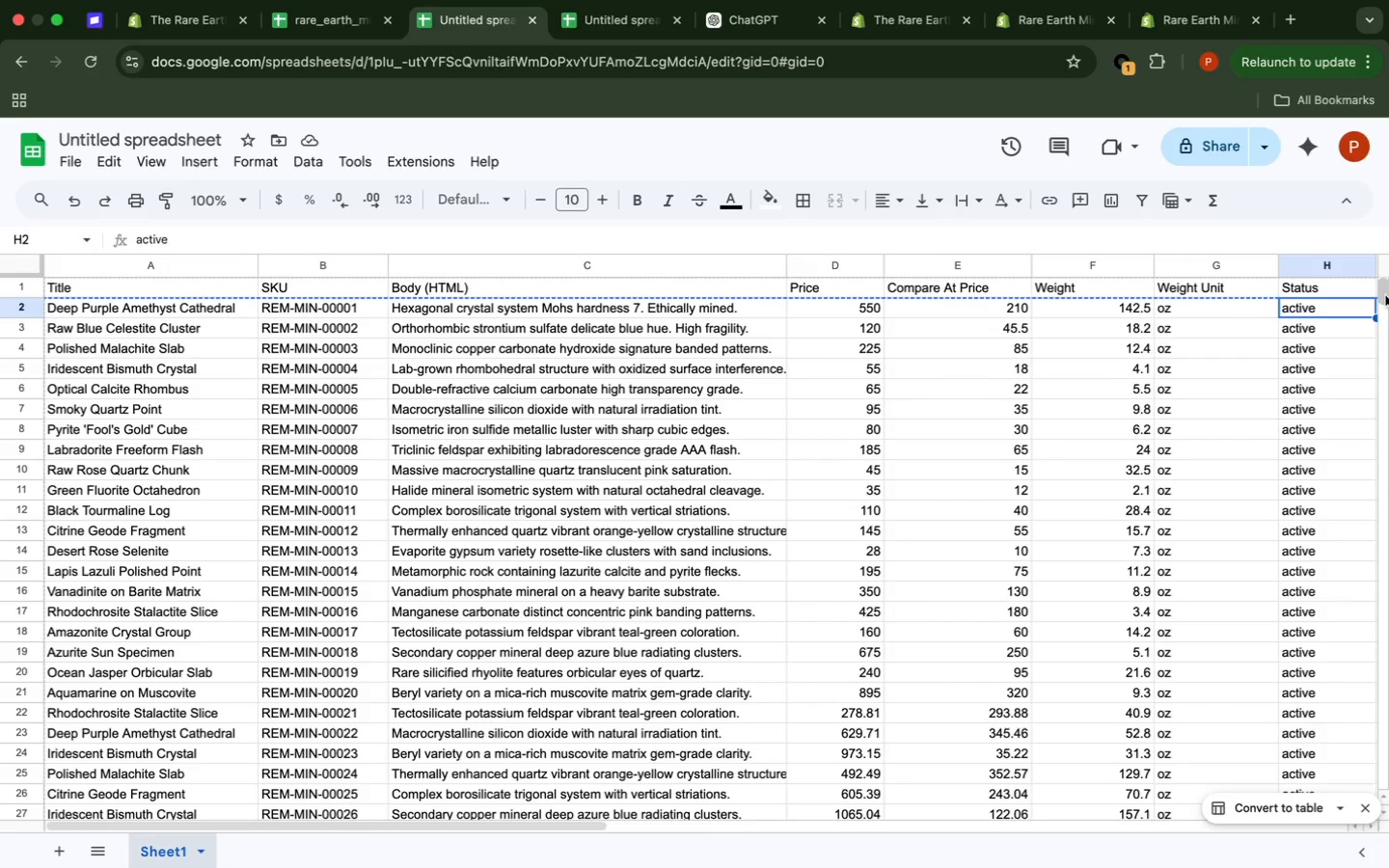 
left_click([894, 150])
 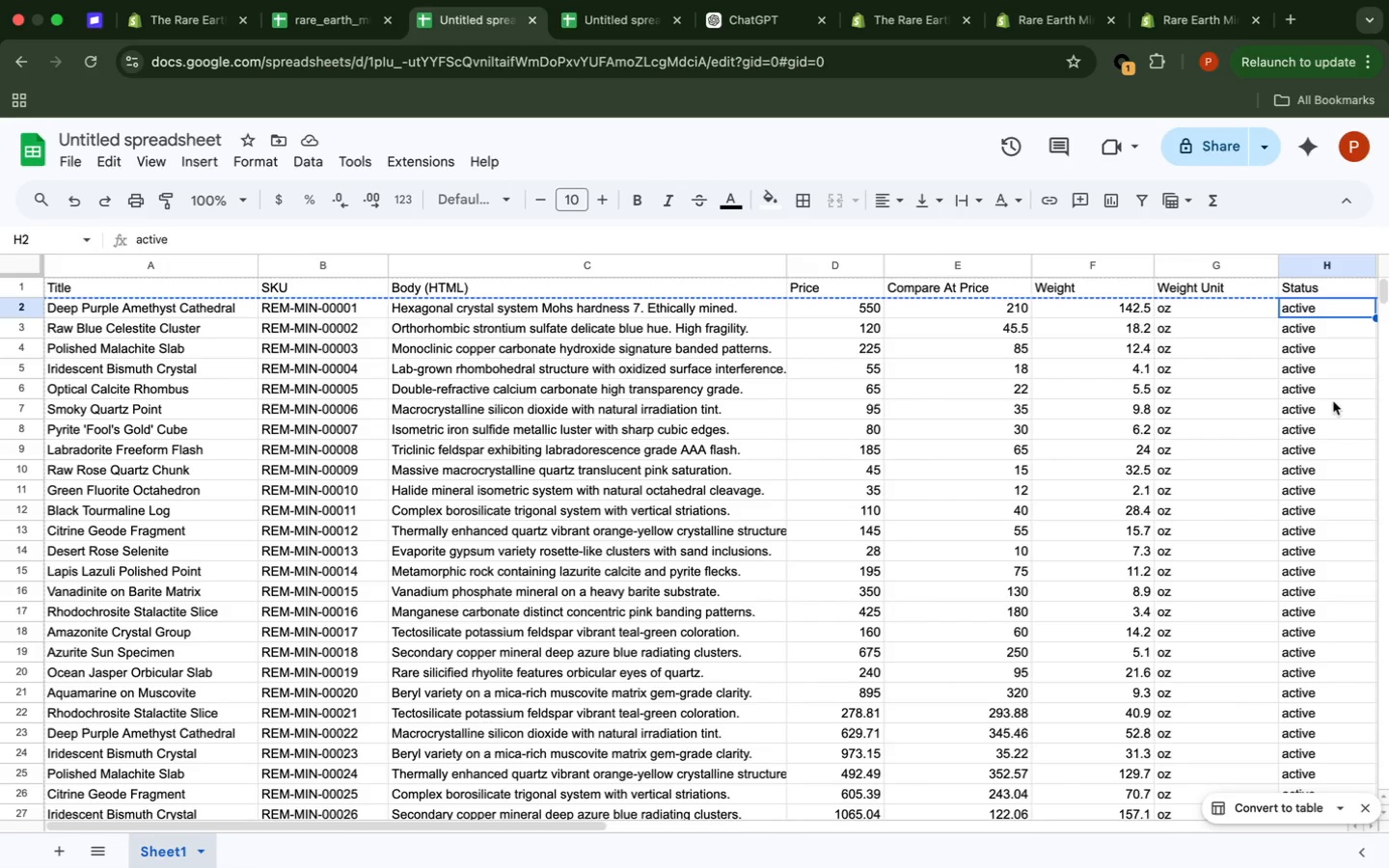 
wait(5.24)
 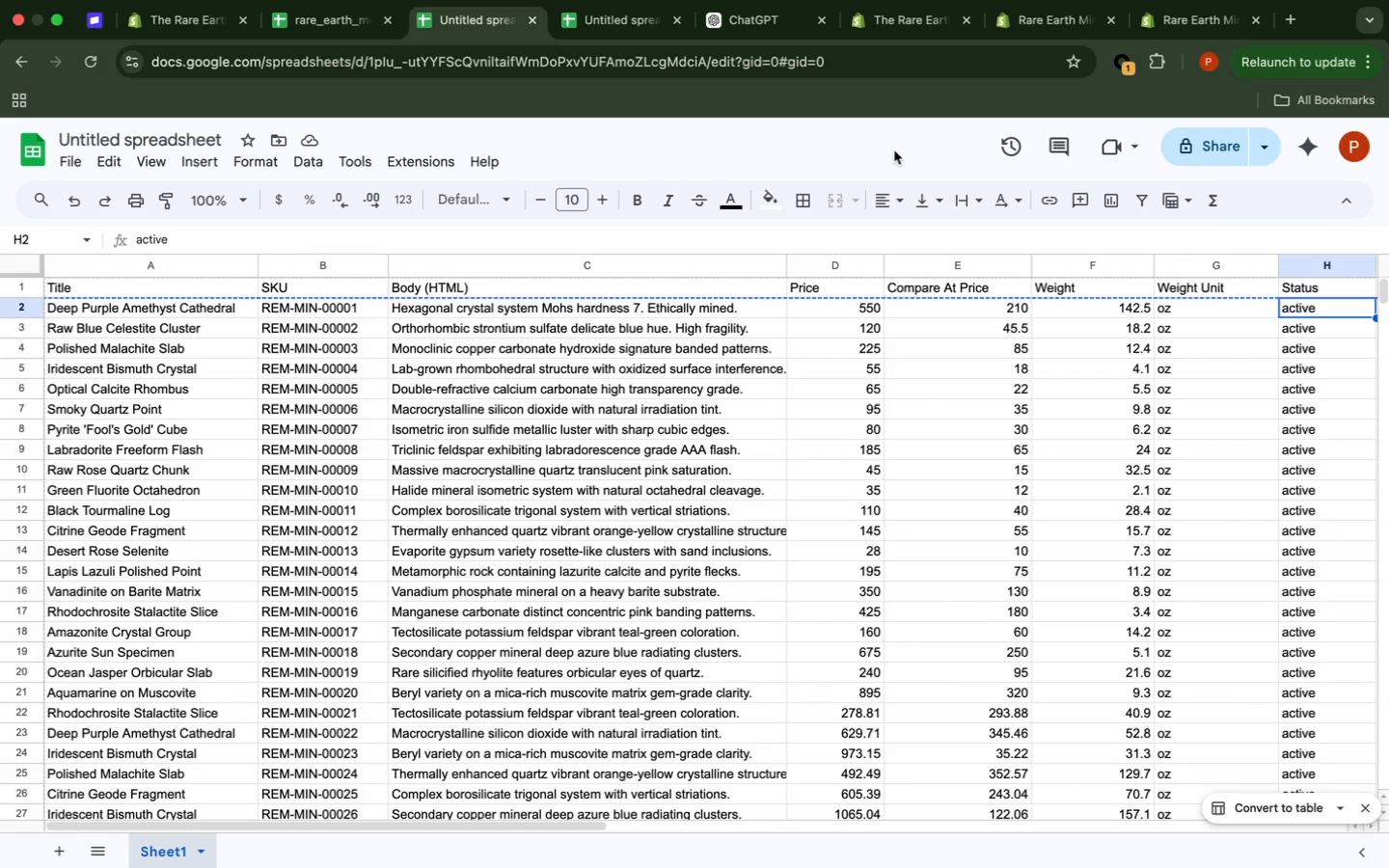 
left_click([1386, 304])
 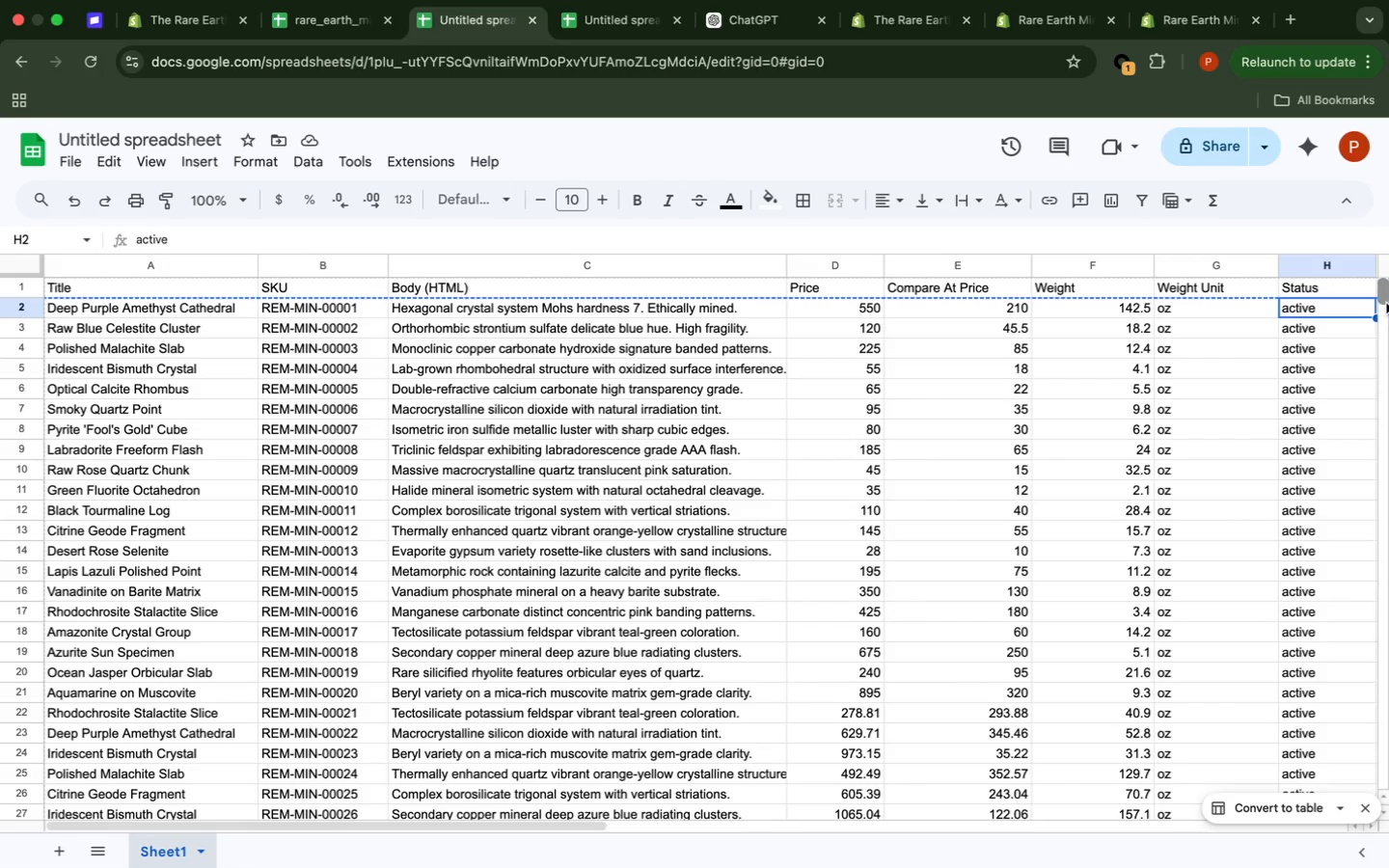 
left_click_drag(start_coordinate=[1386, 303], to_coordinate=[1383, 283])
 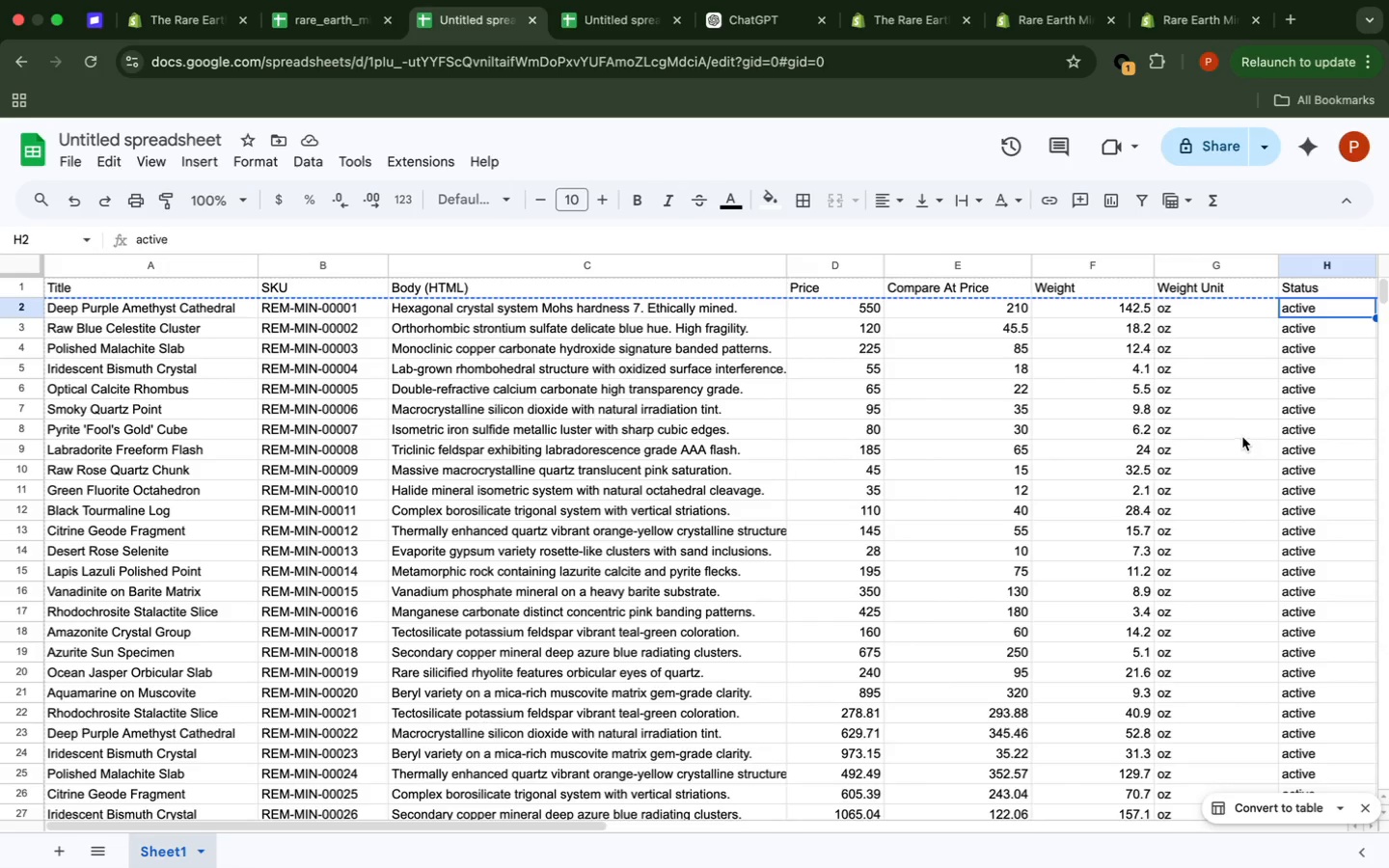 
left_click([1240, 433])
 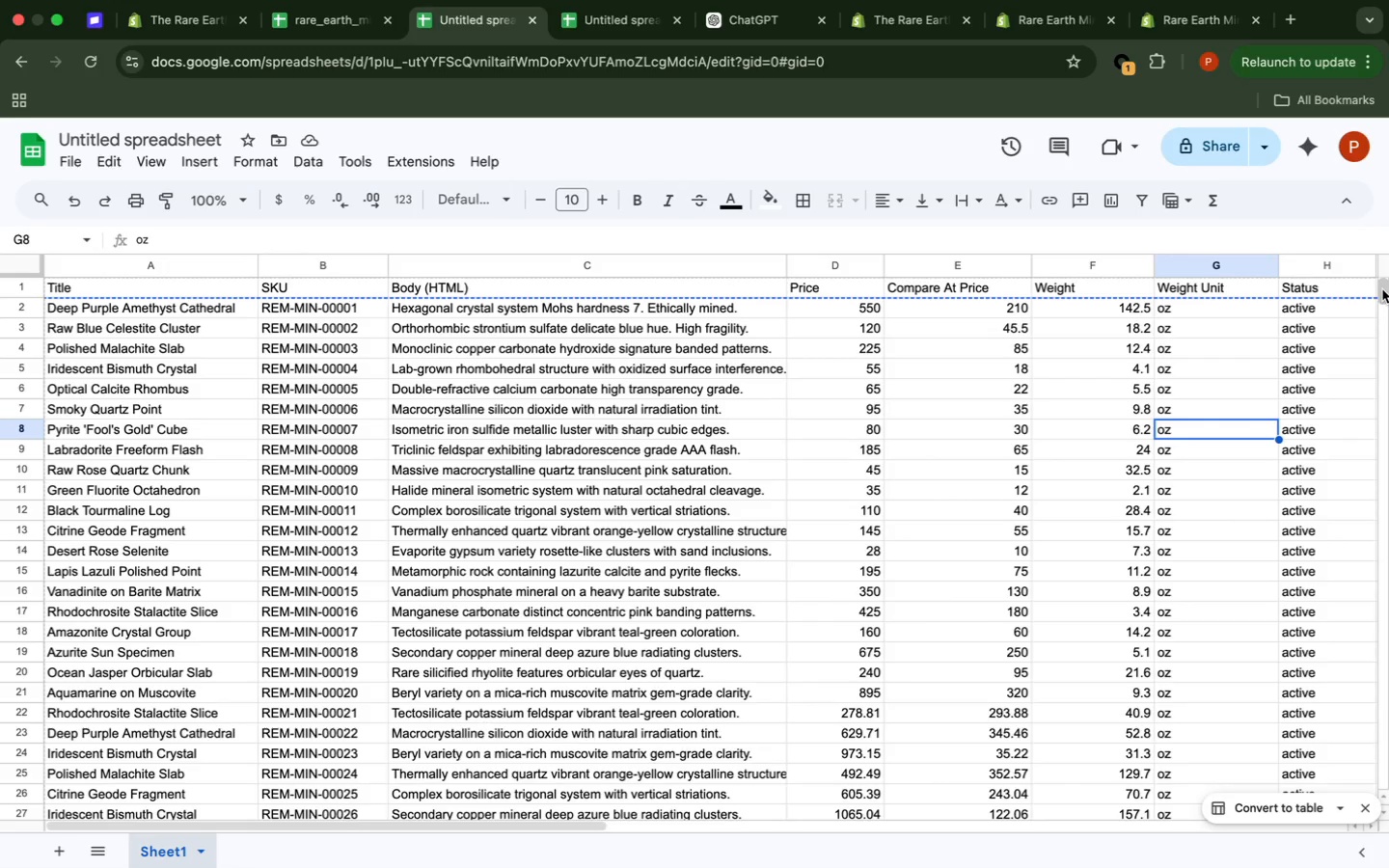 
wait(53.43)
 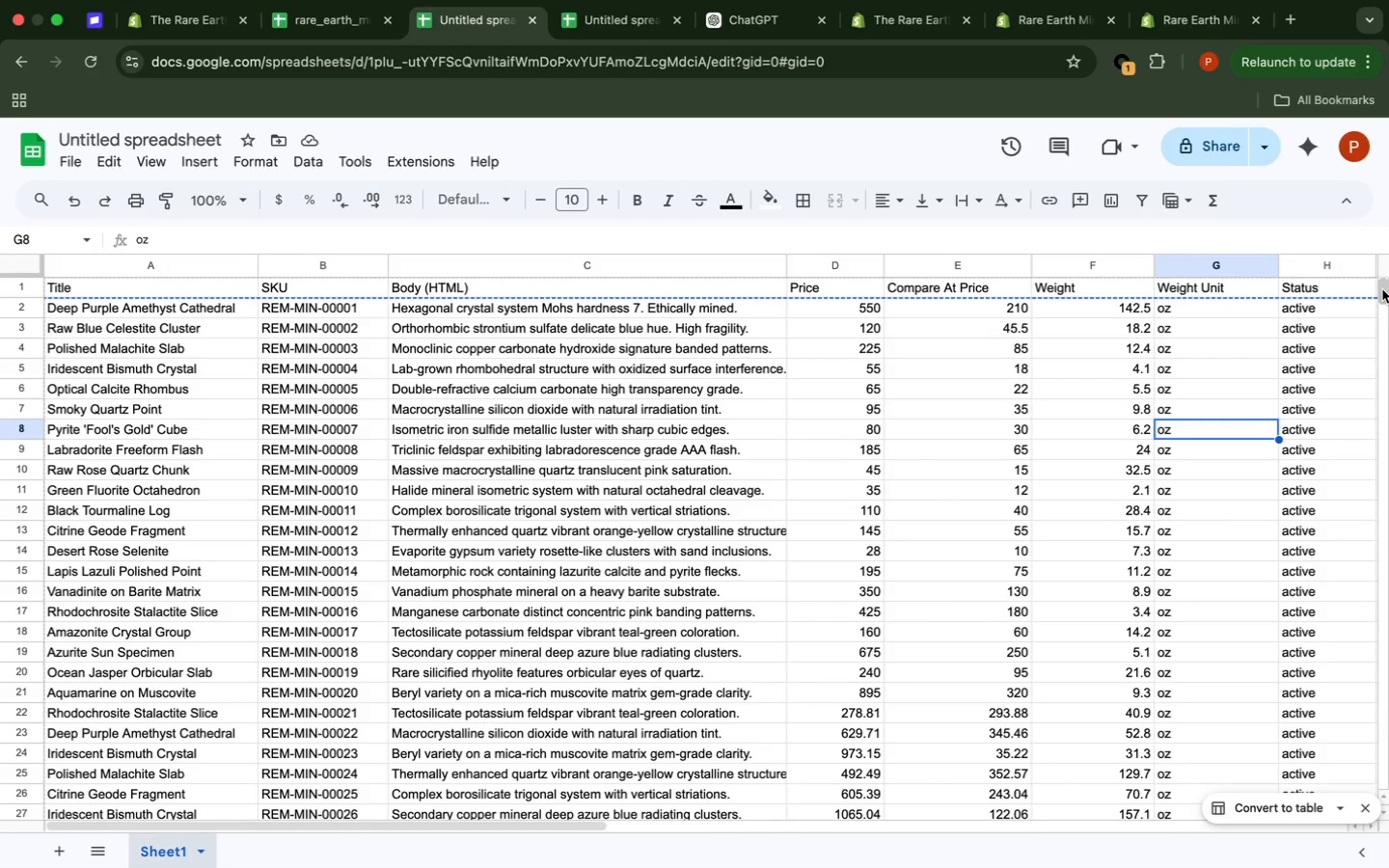 
left_click_drag(start_coordinate=[1385, 284], to_coordinate=[1385, 264])
 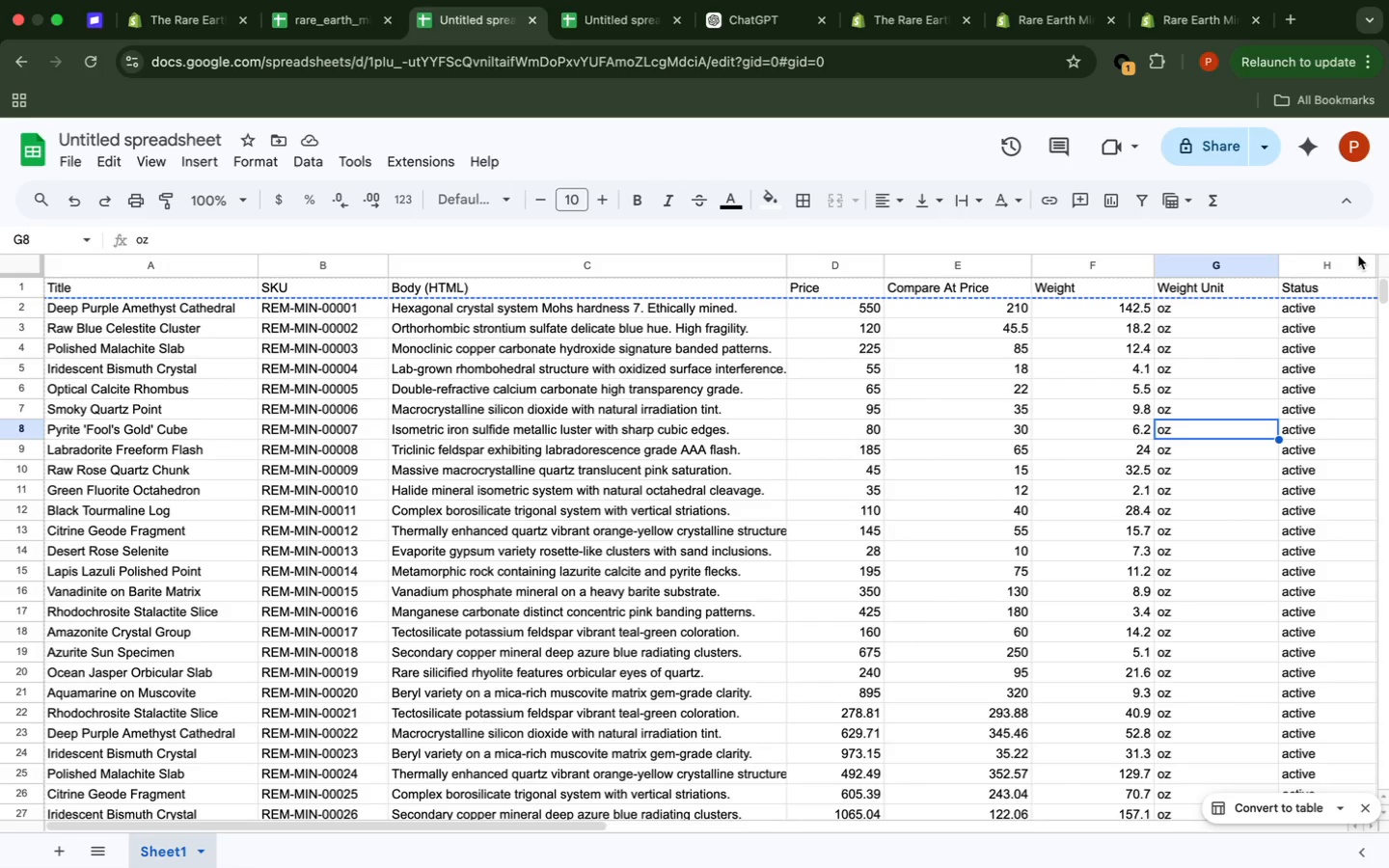 
wait(46.43)
 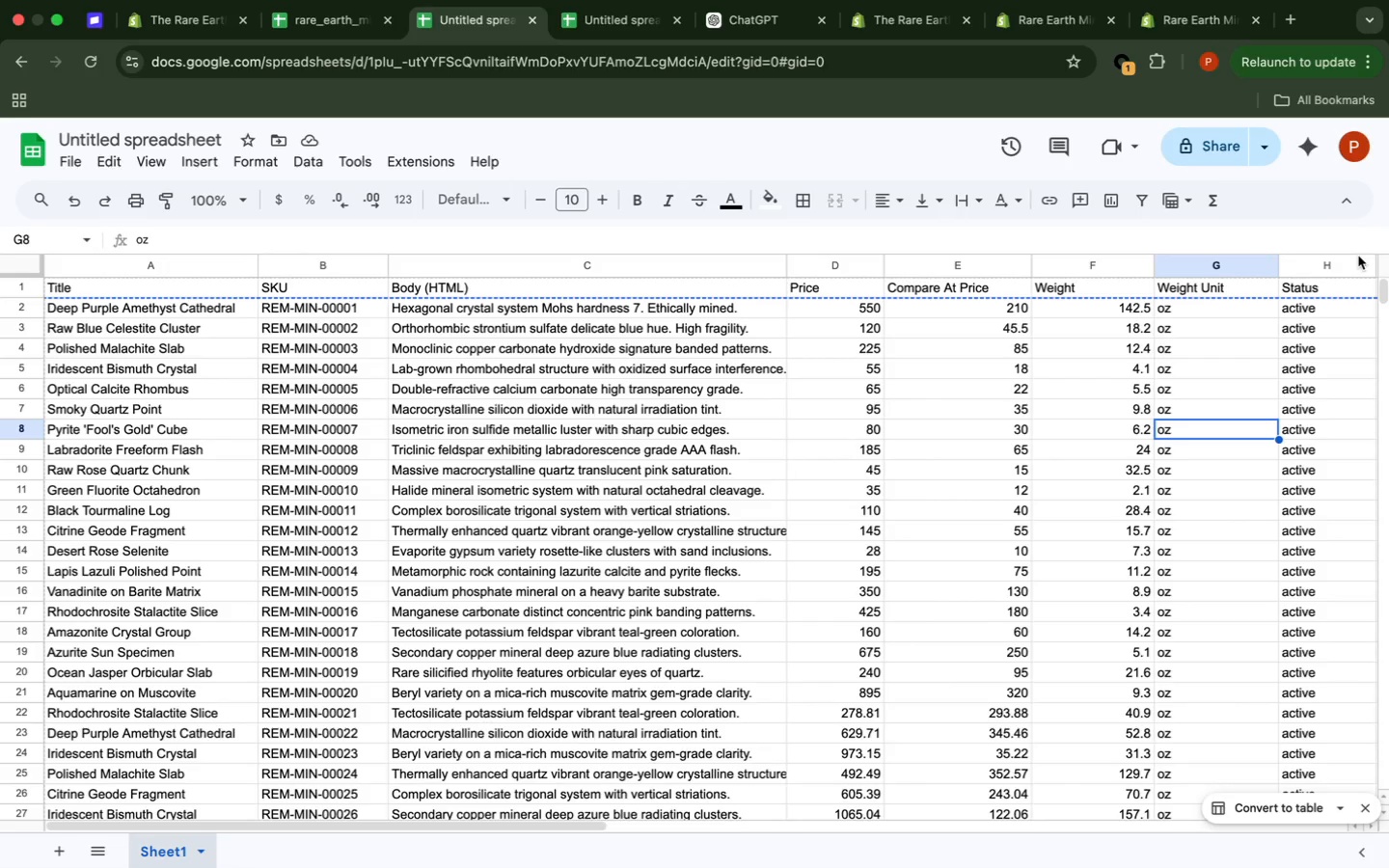 
scroll: coordinate [1358, 256], scroll_direction: down, amount: 1.0
 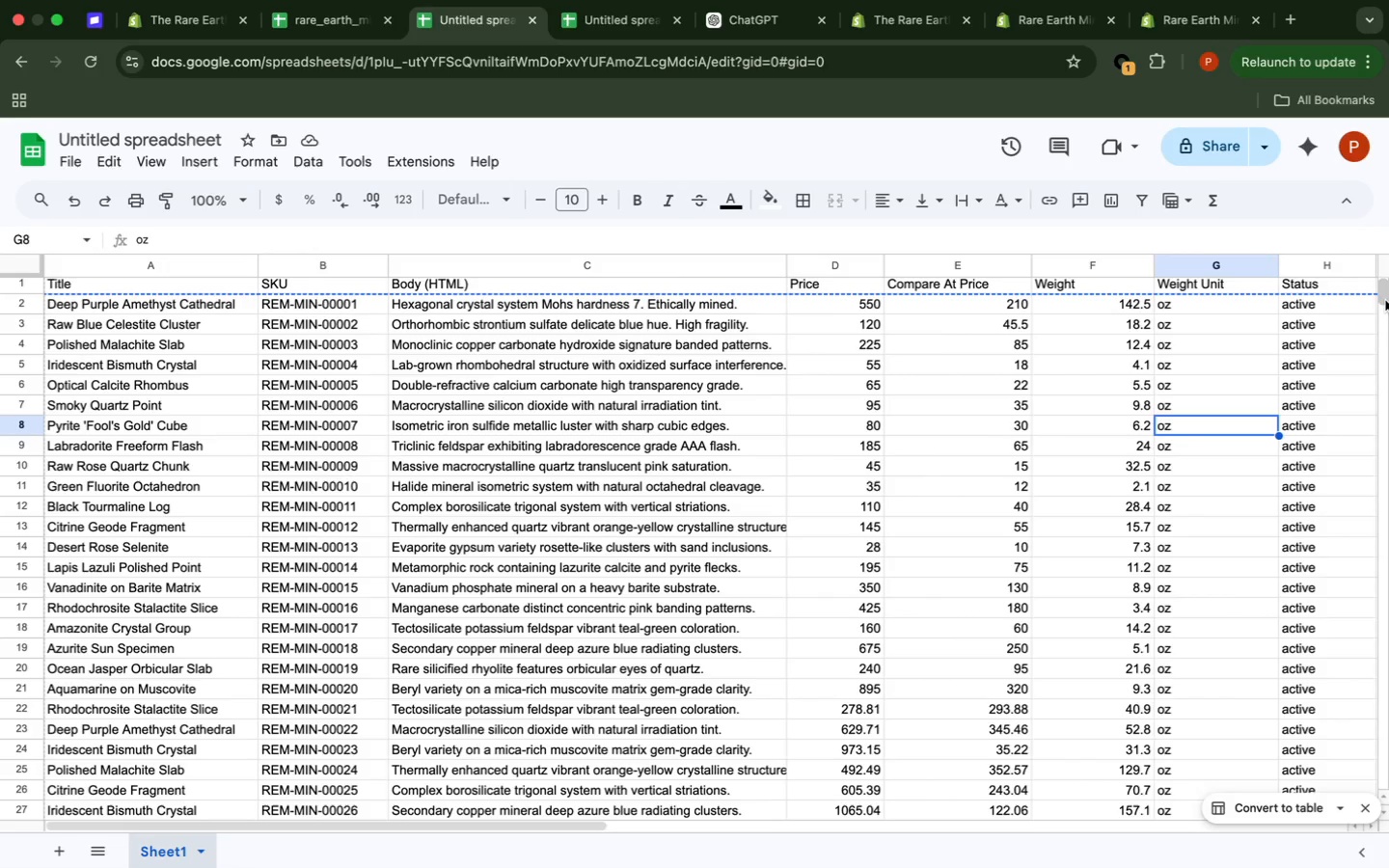 
left_click([1385, 300])
 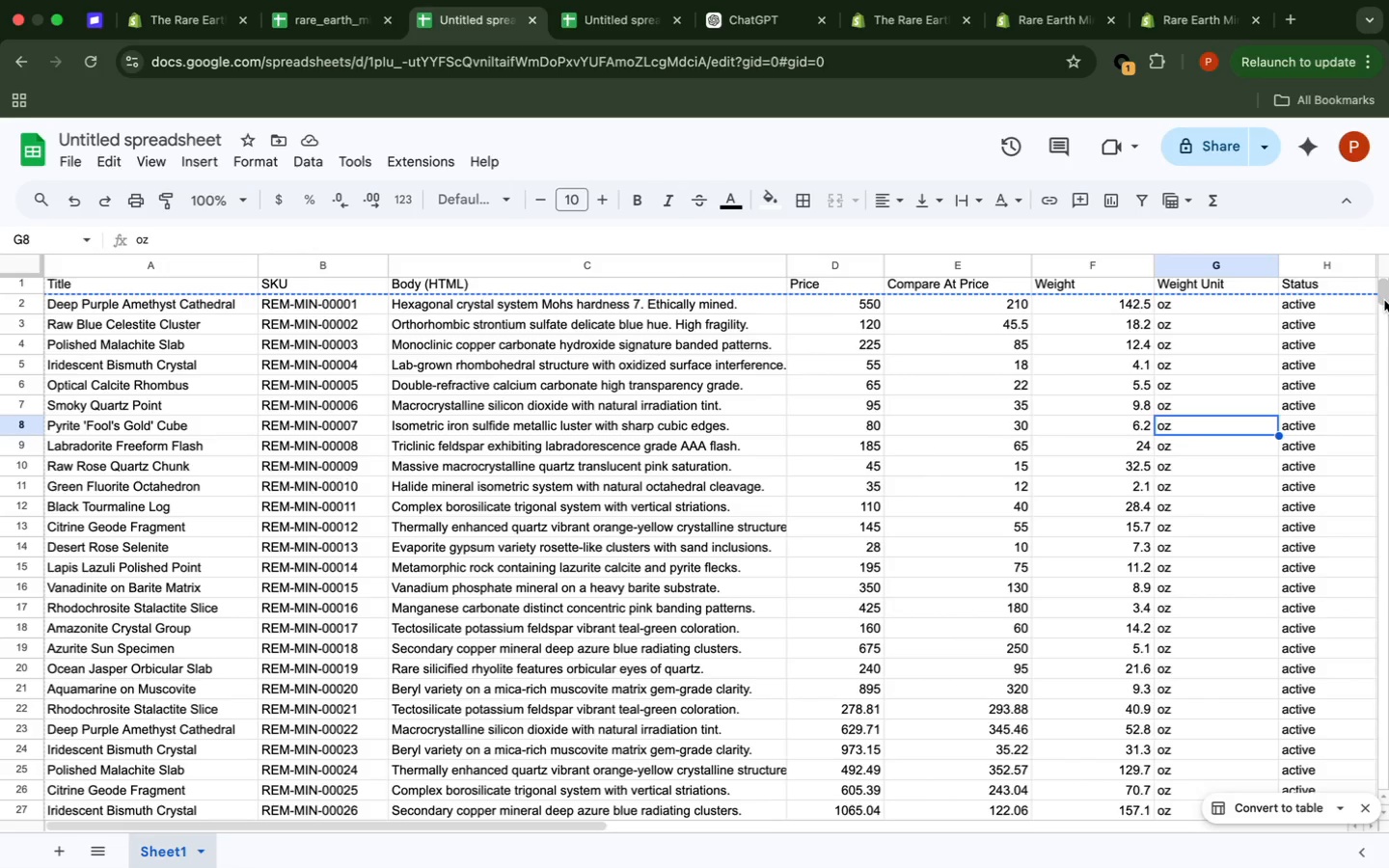 
scroll: coordinate [1383, 299], scroll_direction: down, amount: 6.0
 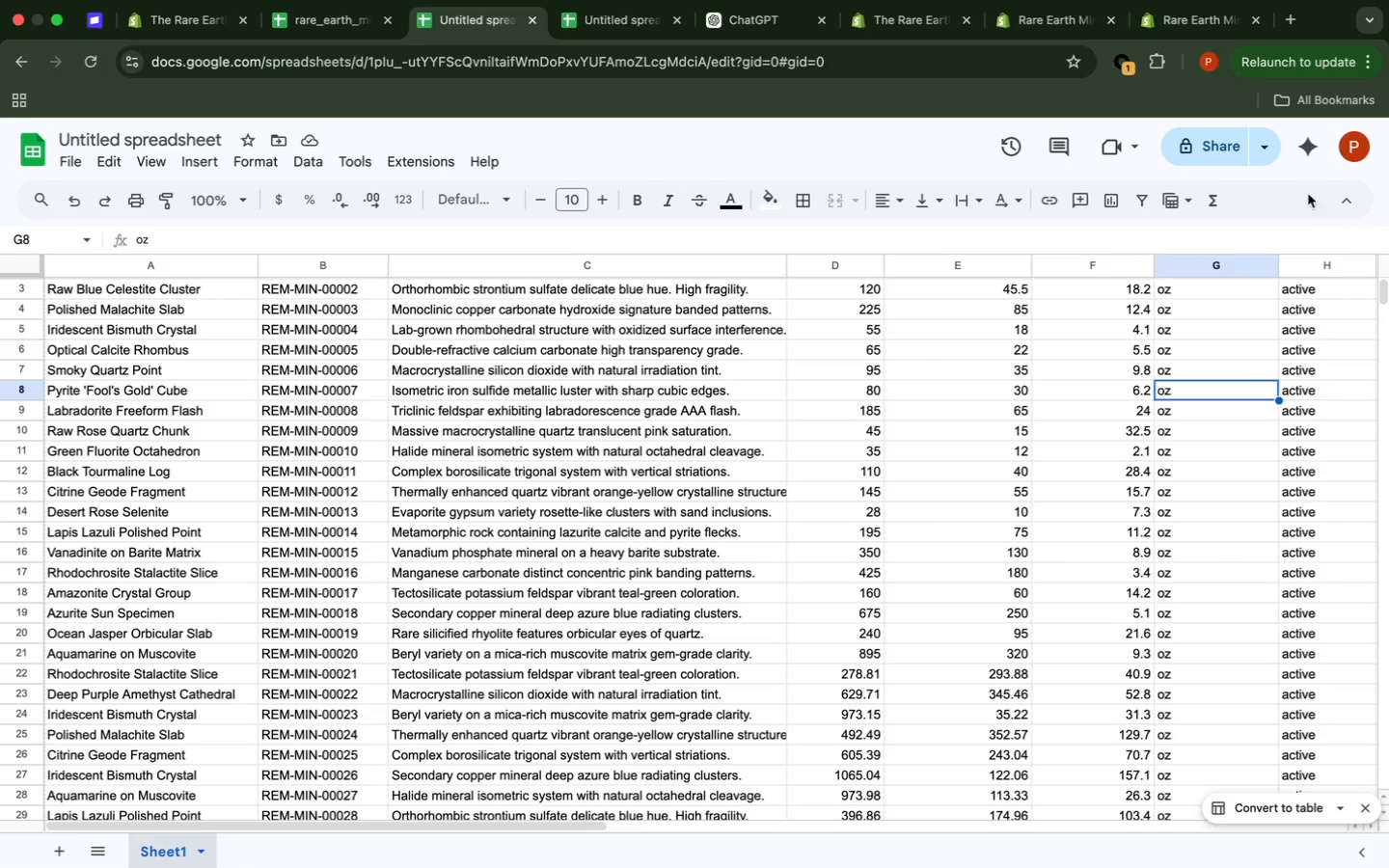 
left_click([1292, 167])
 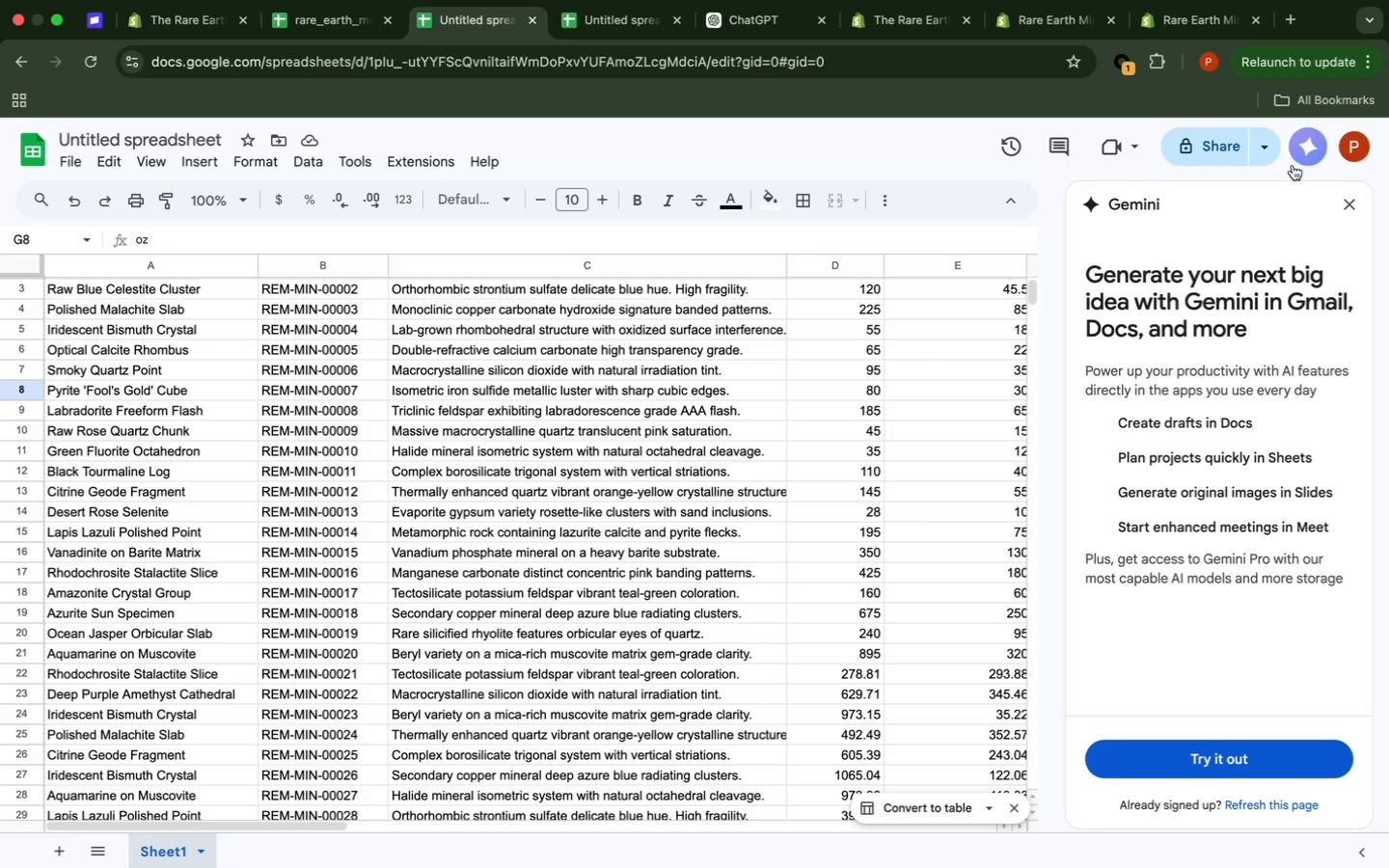 
left_click([1300, 152])
 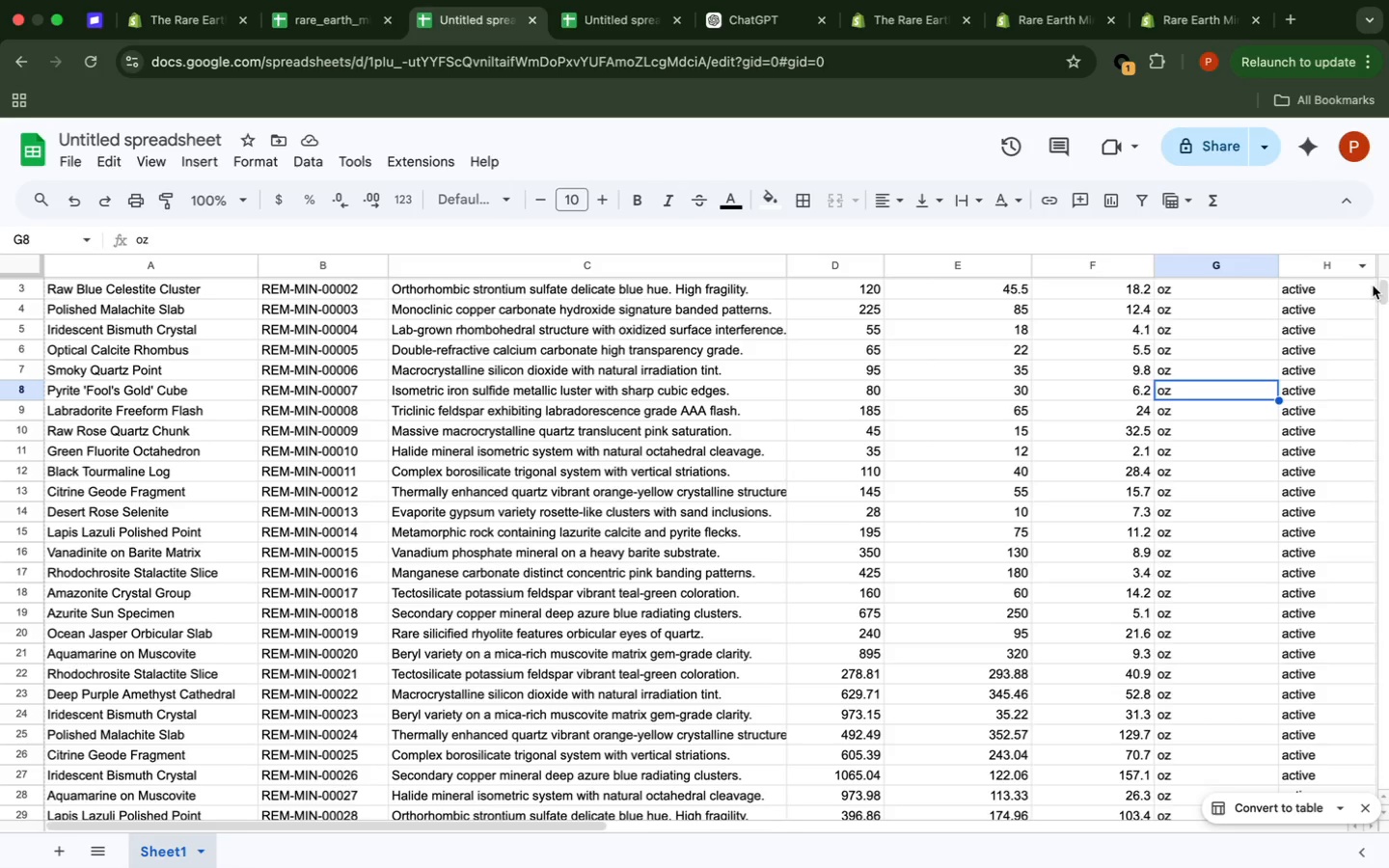 
left_click_drag(start_coordinate=[1381, 291], to_coordinate=[1387, 285])
 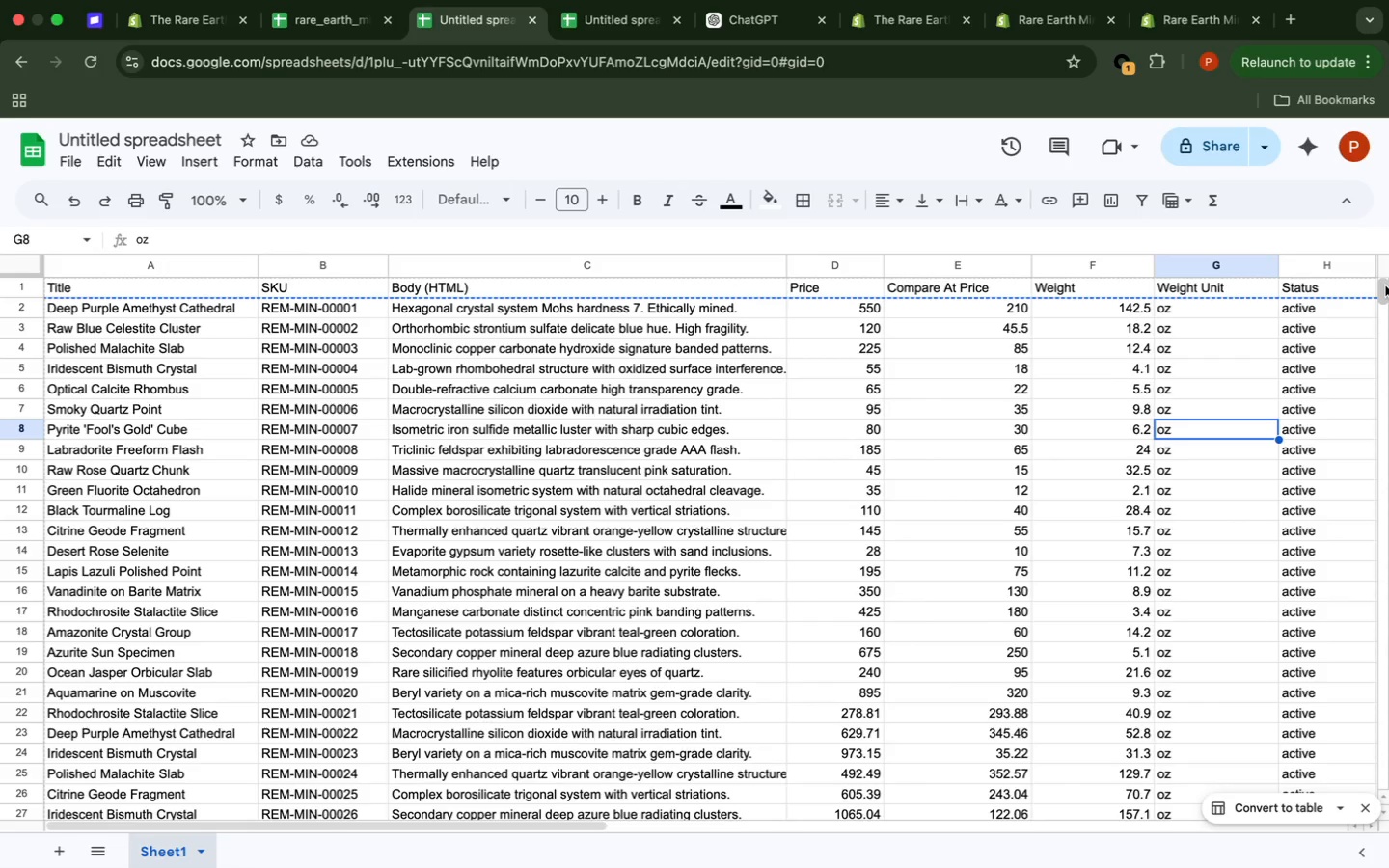 
left_click_drag(start_coordinate=[1385, 285], to_coordinate=[1362, 156])
 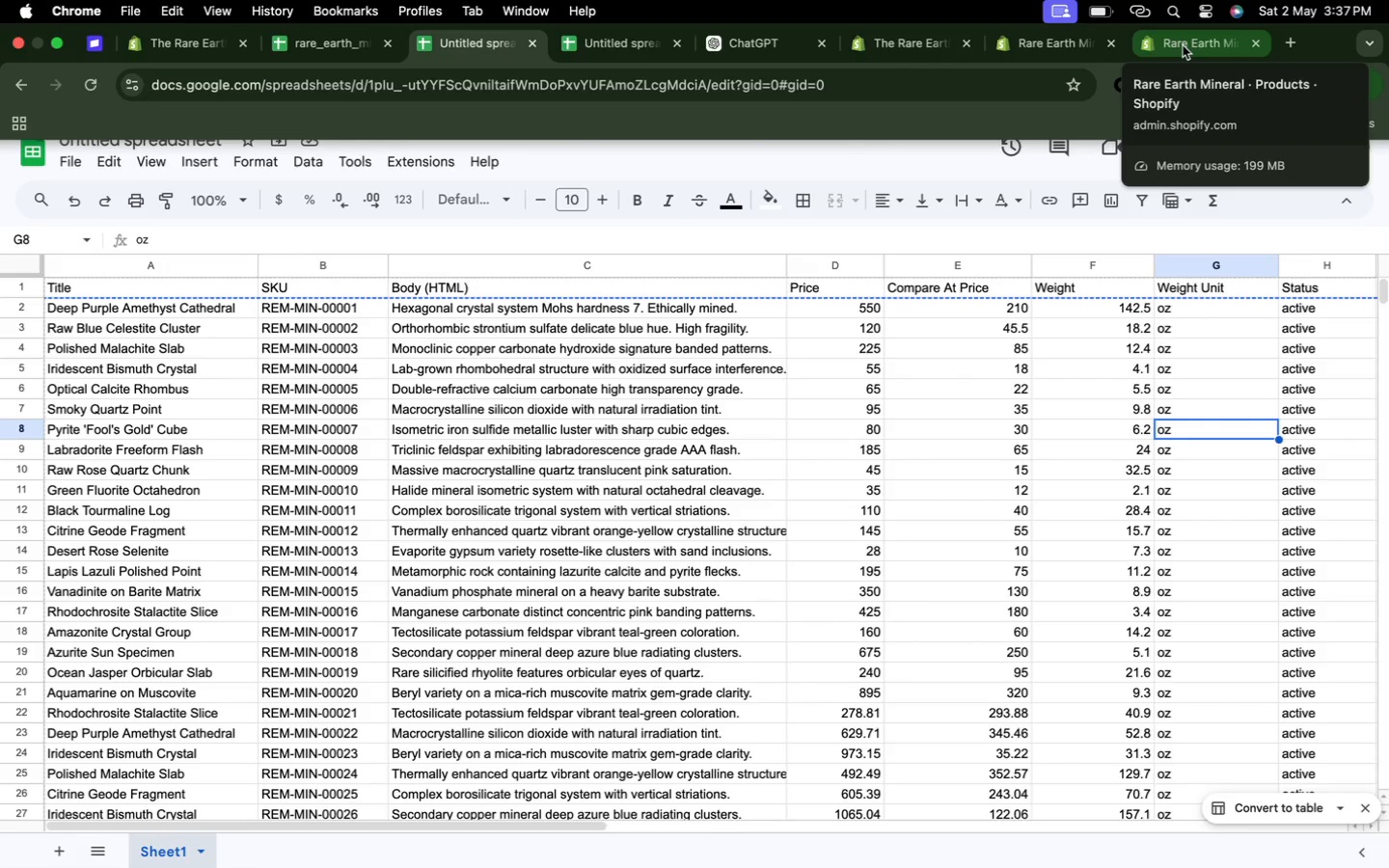 
left_click([1183, 45])
 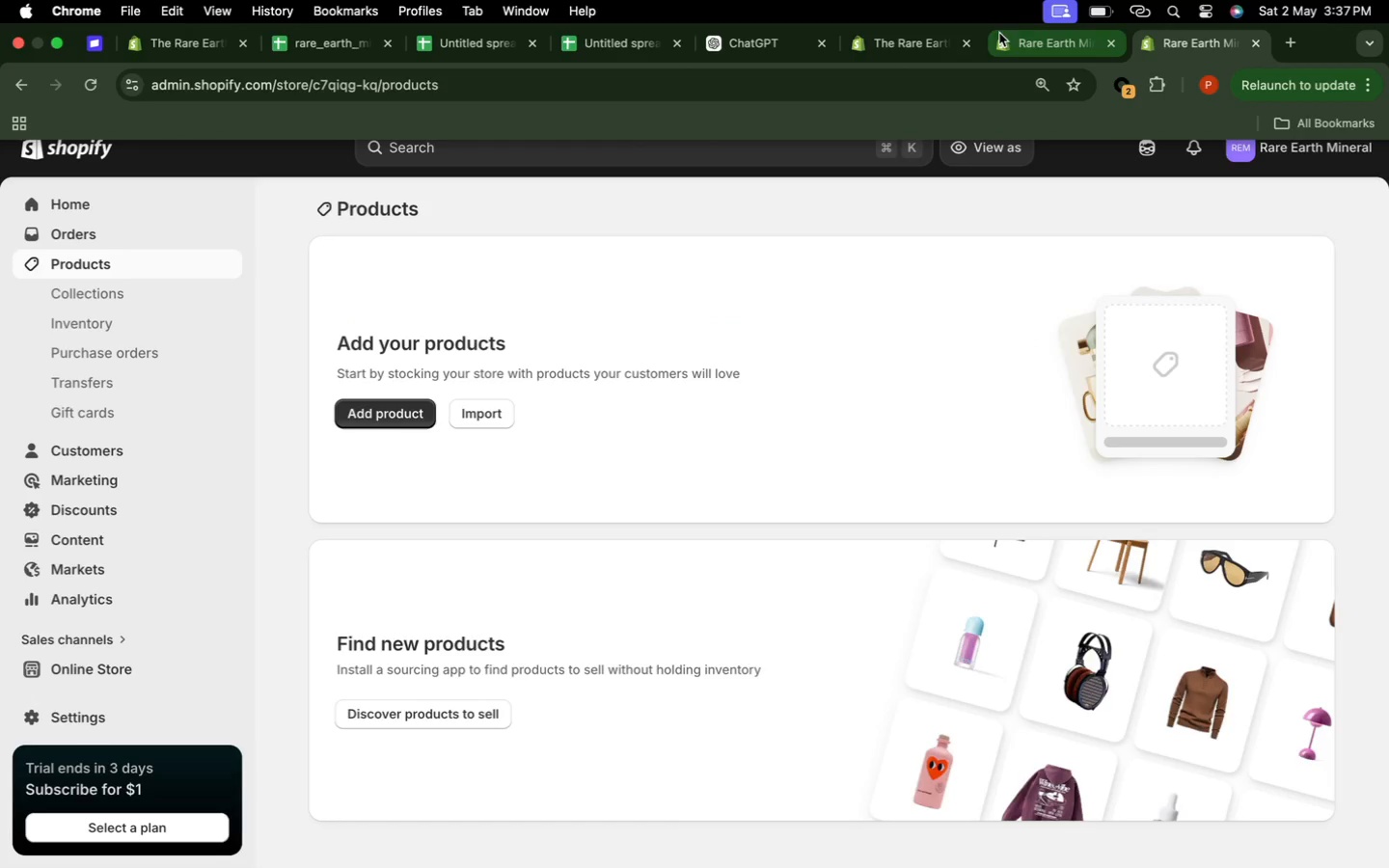 
left_click([1047, 46])
 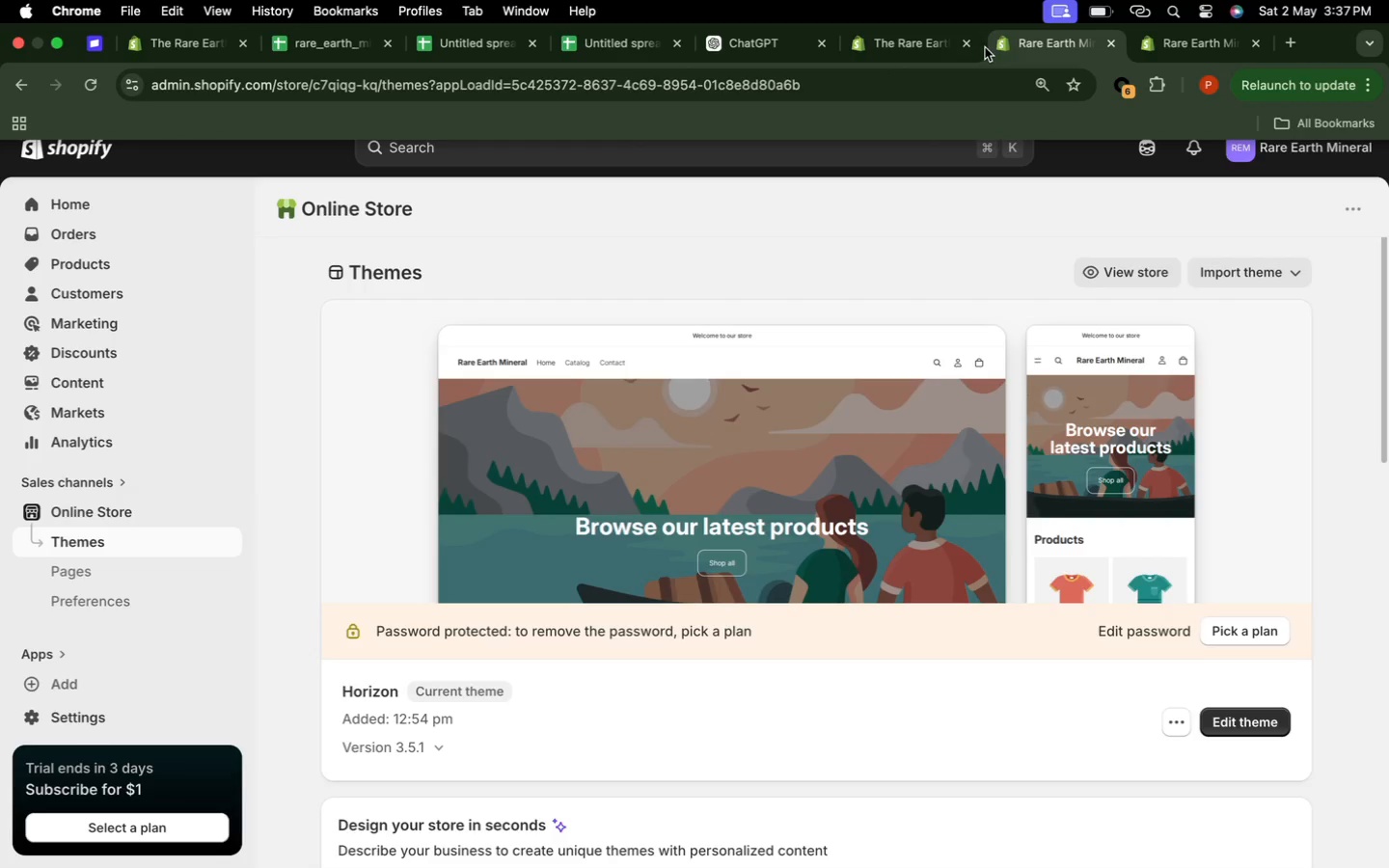 
left_click([941, 41])
 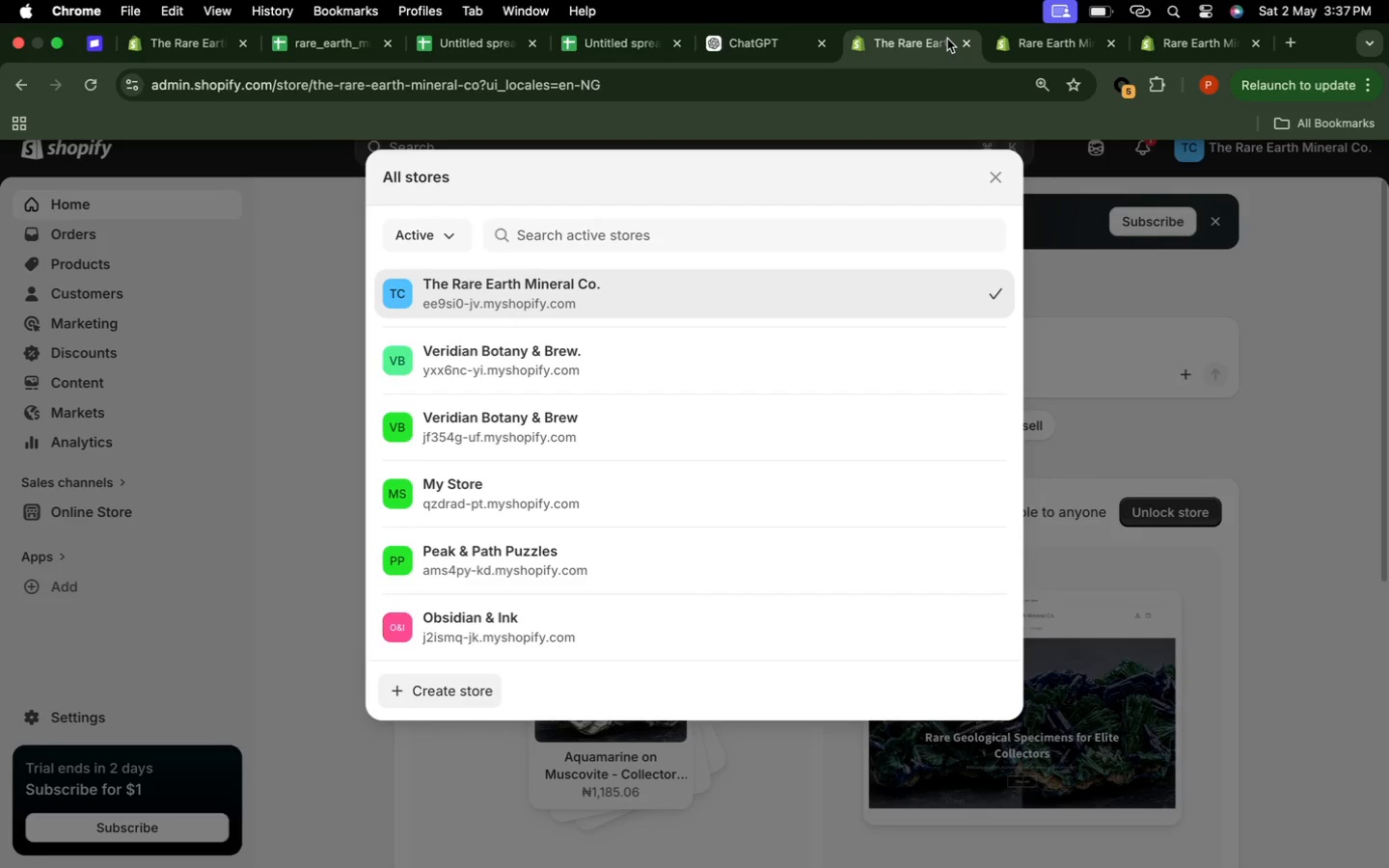 
left_click([967, 49])
 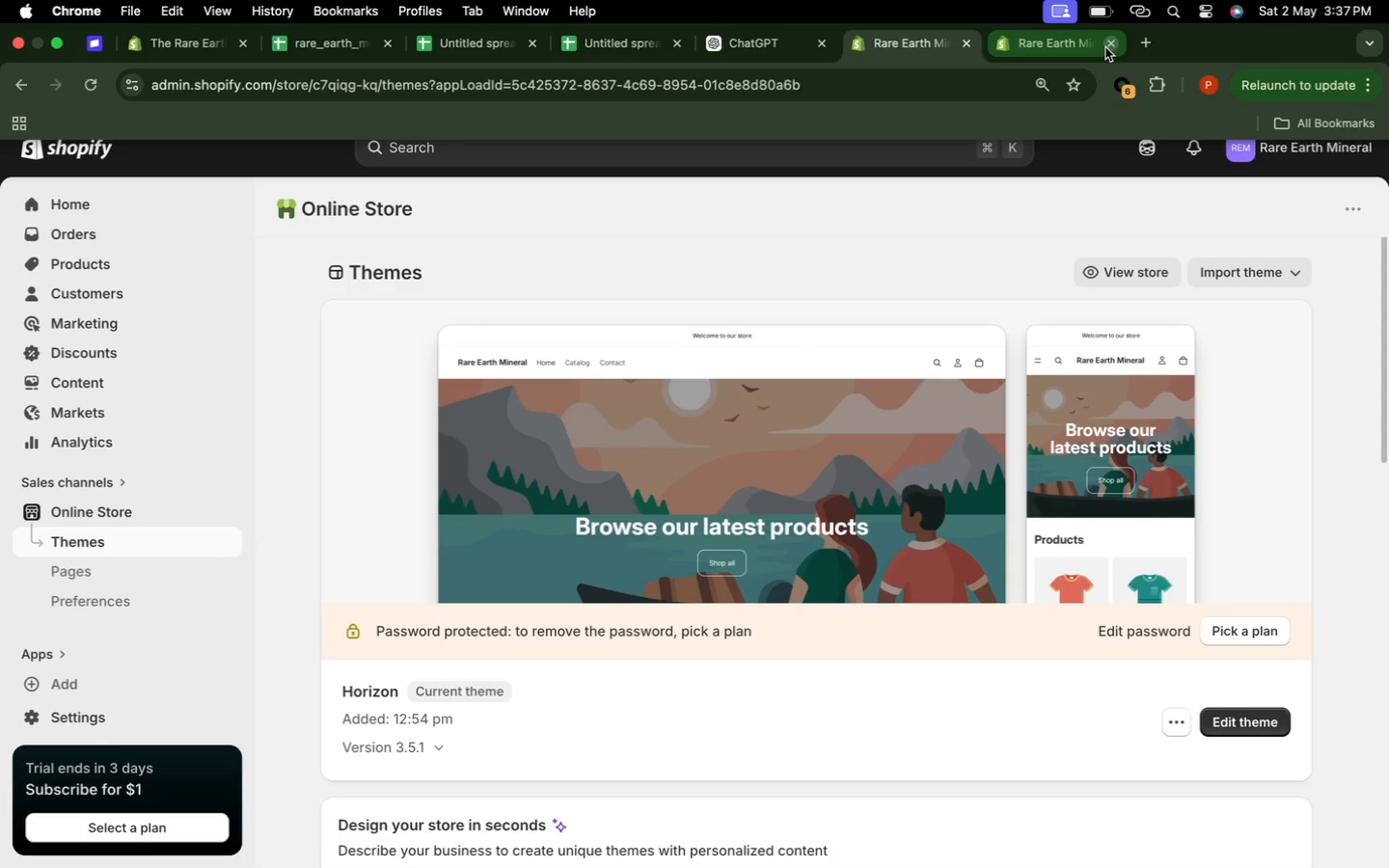 
left_click([1108, 43])
 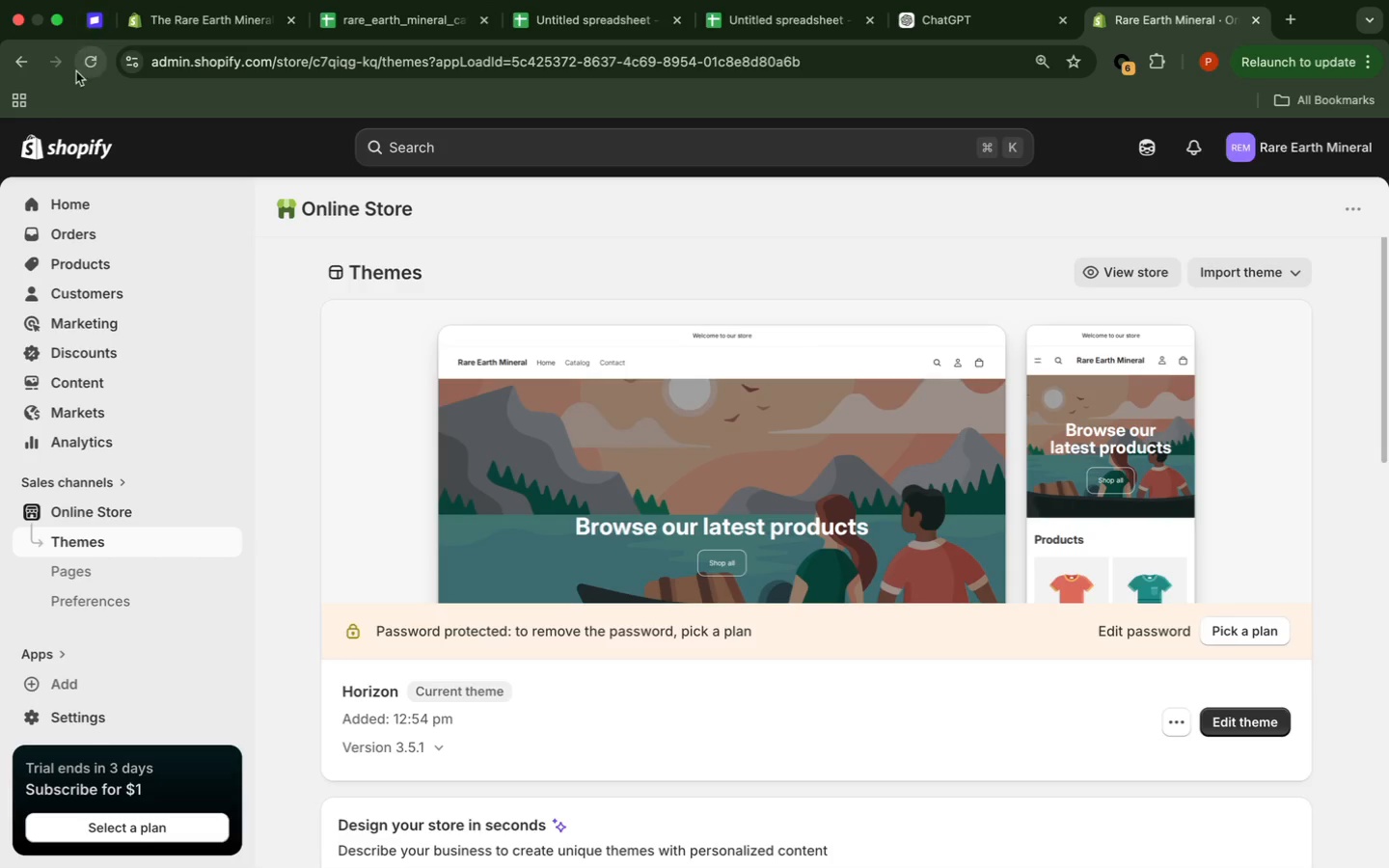 
left_click([76, 68])
 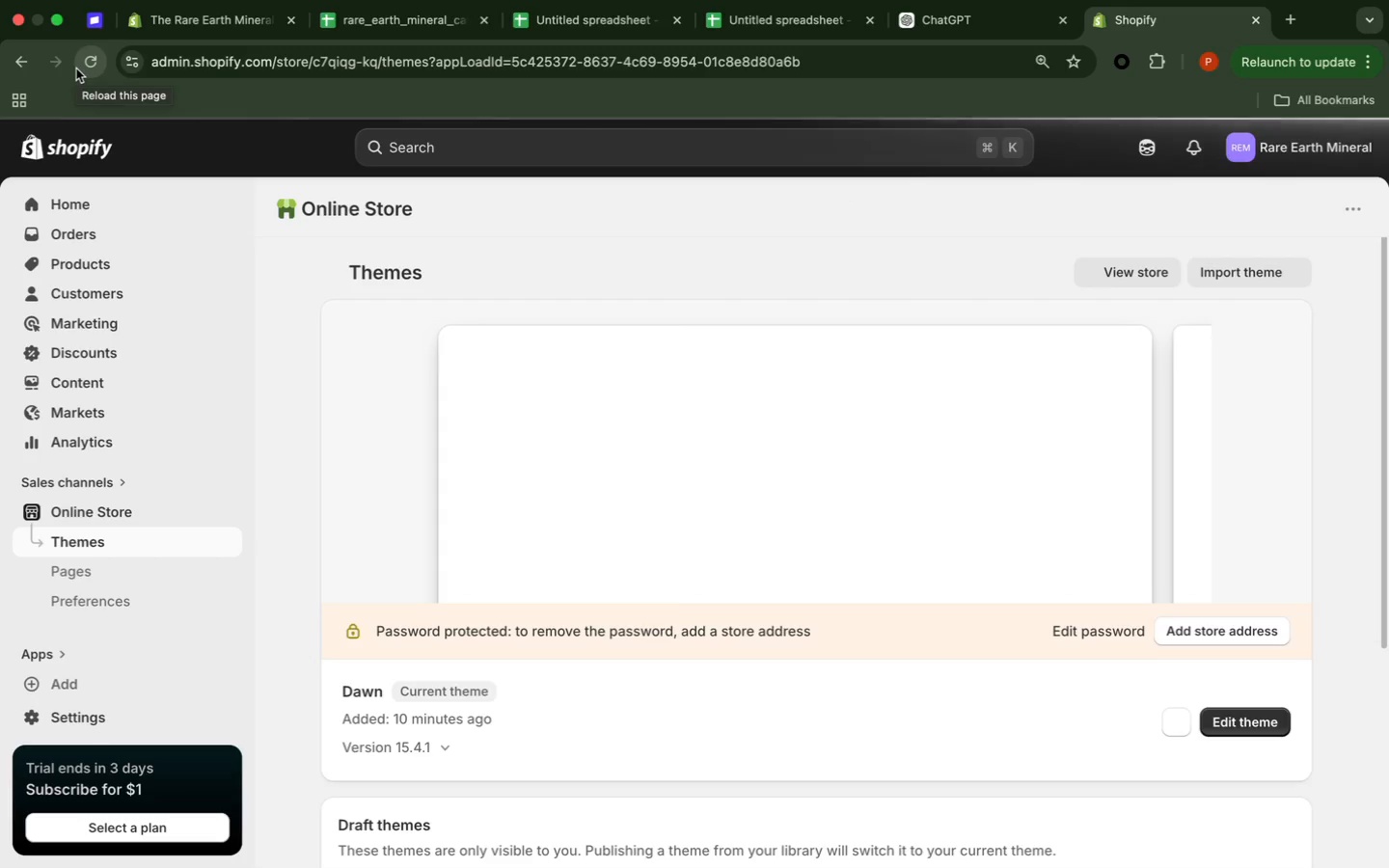 
wait(19.03)
 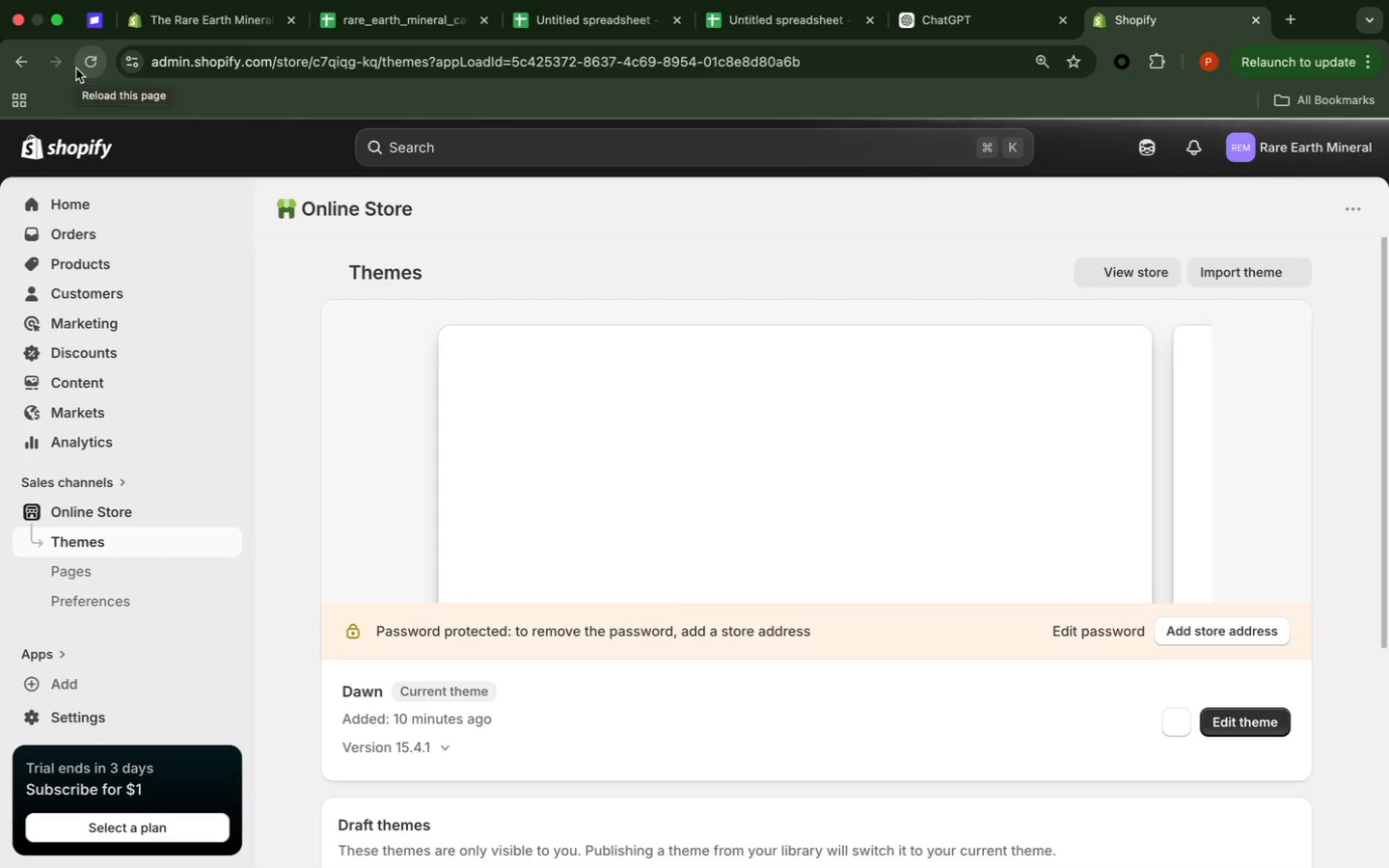 
left_click([75, 261])
 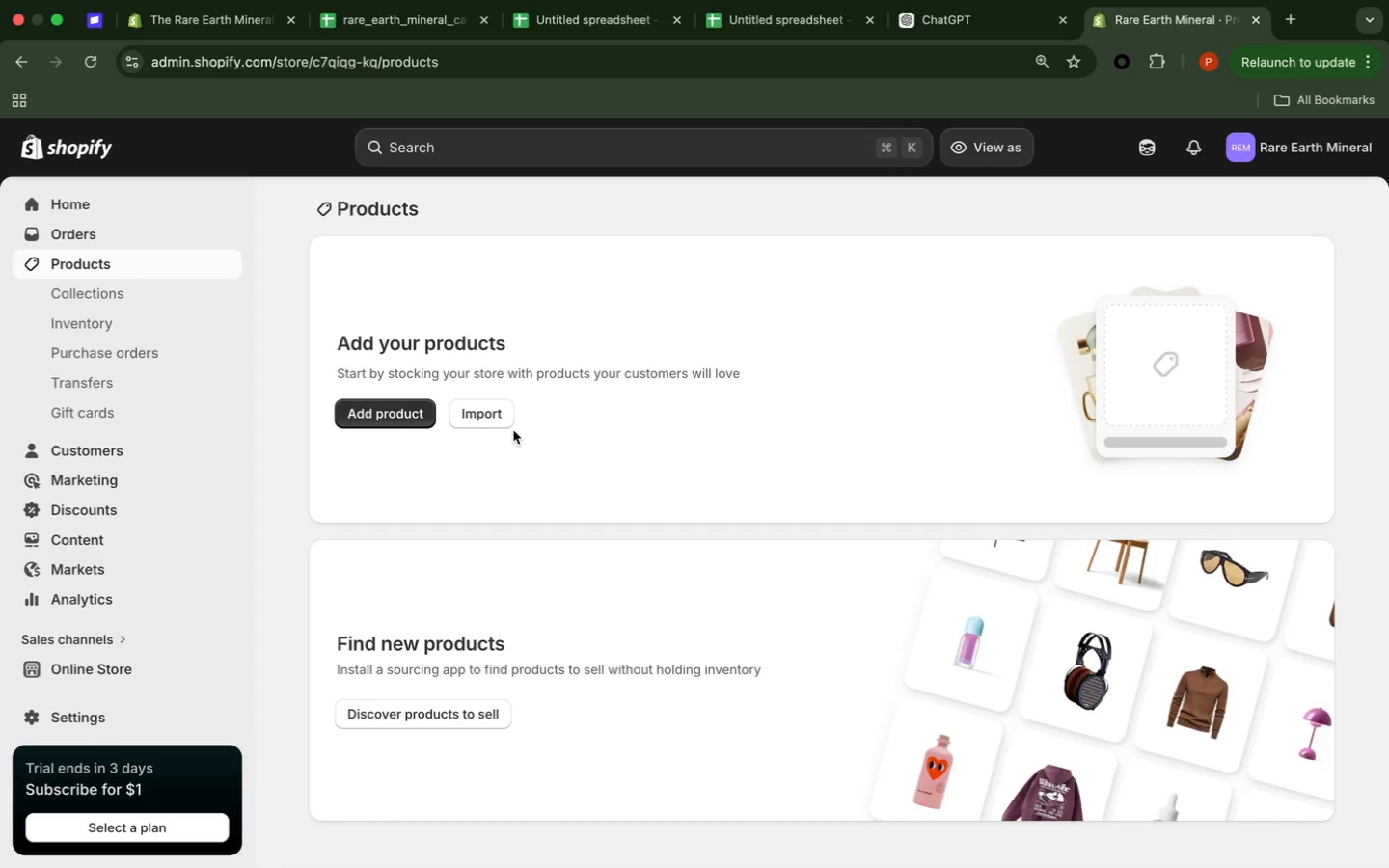 
wait(22.24)
 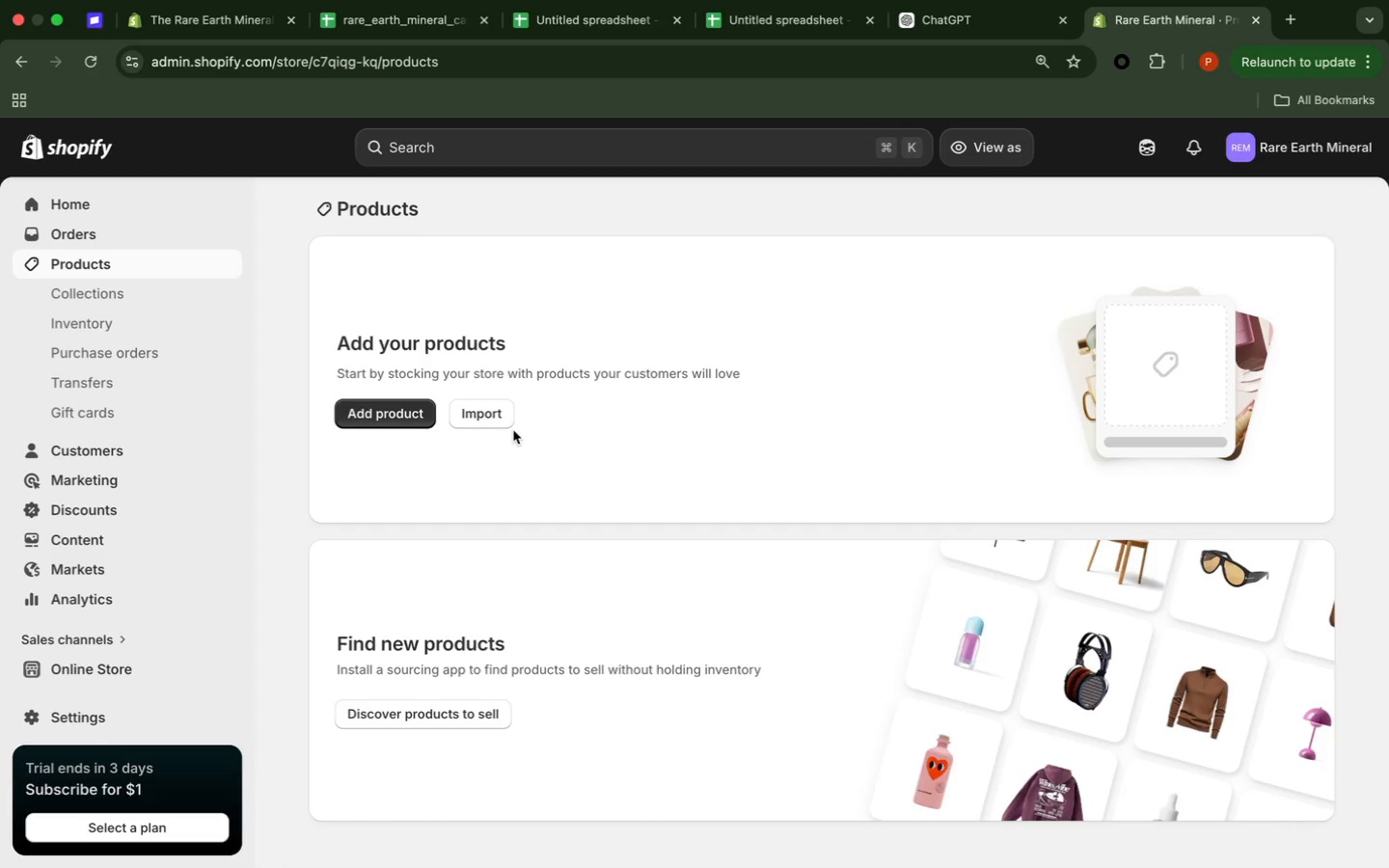 
left_click([490, 415])
 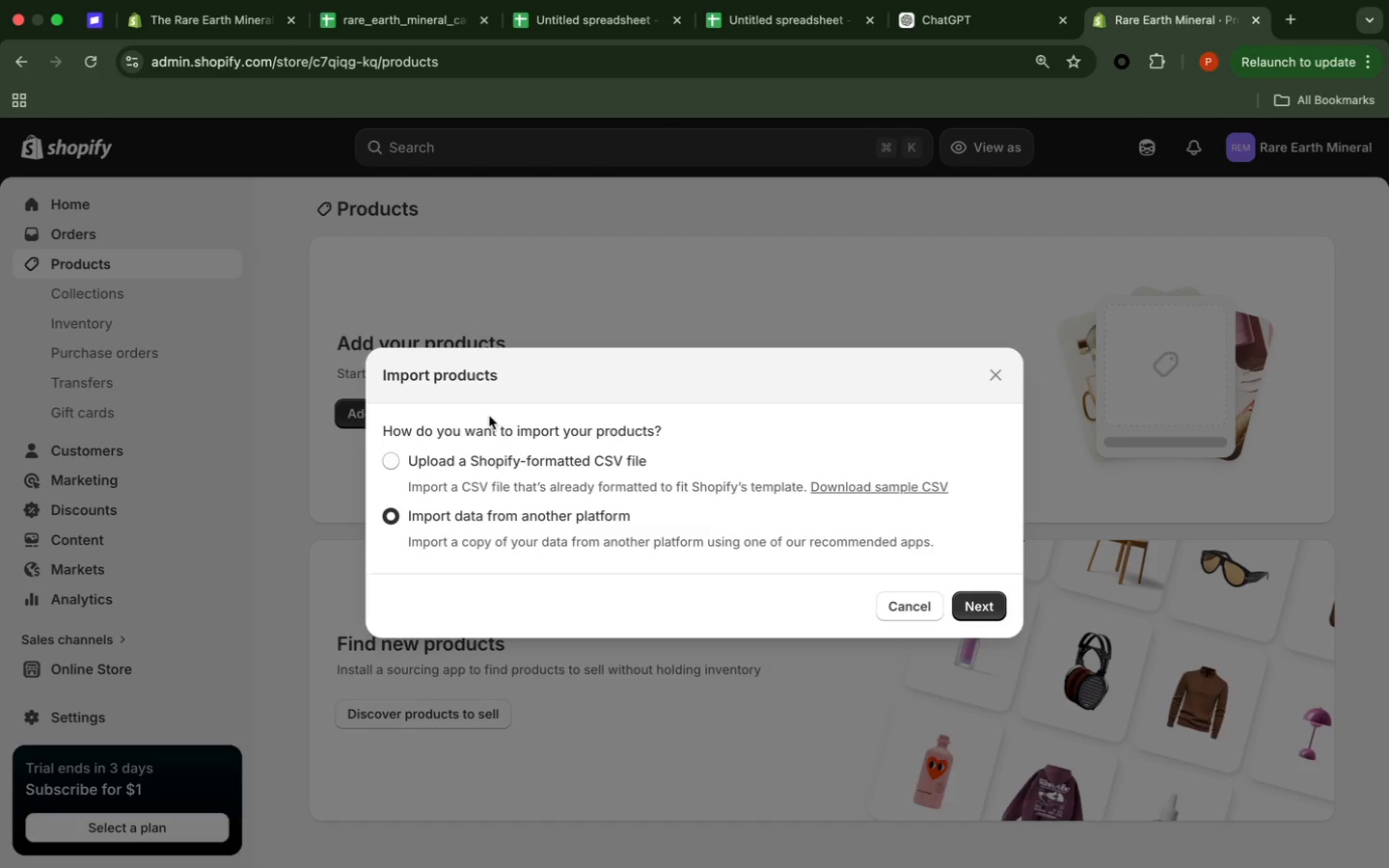 
wait(86.87)
 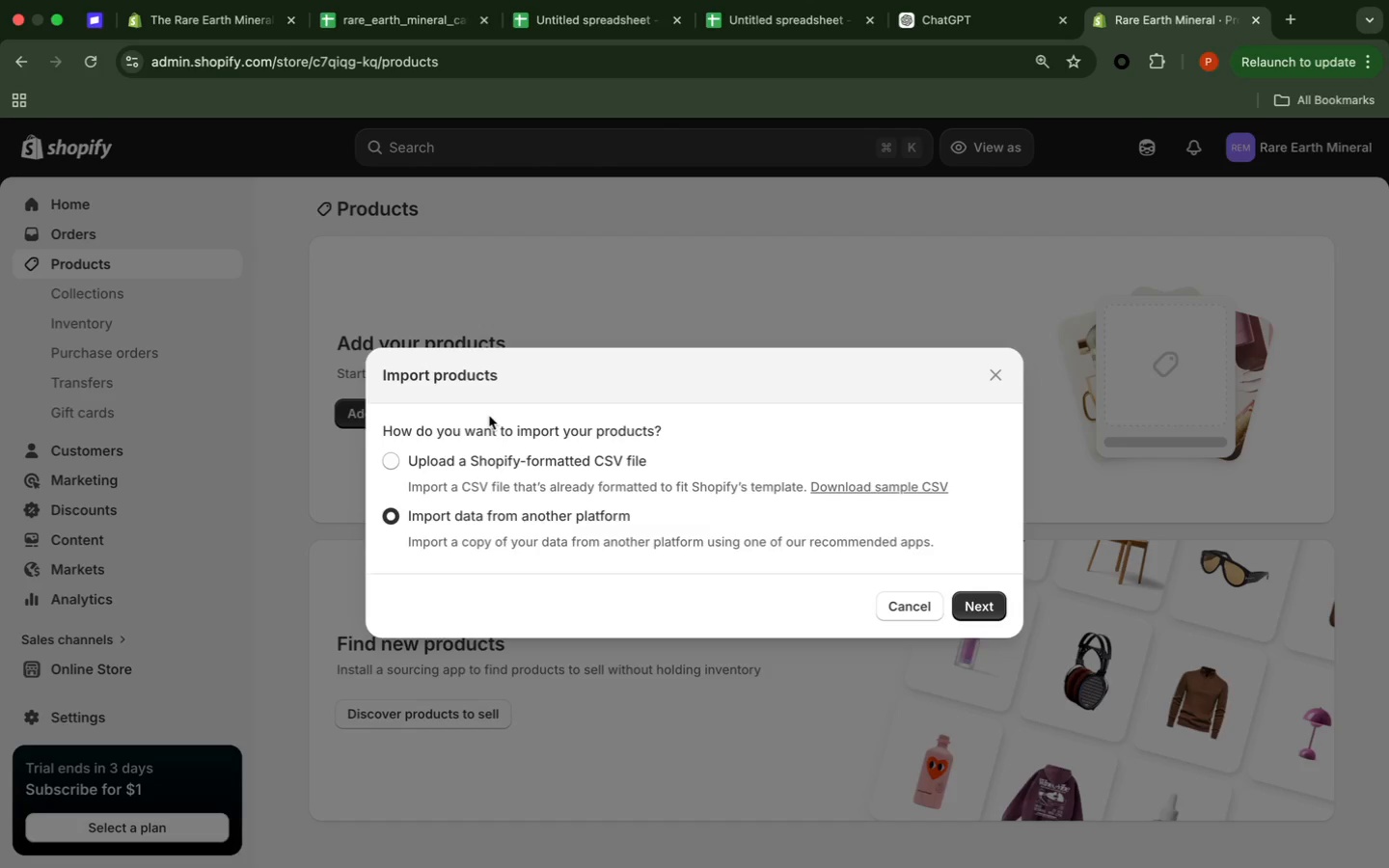 
scroll: coordinate [489, 416], scroll_direction: down, amount: 1.0
 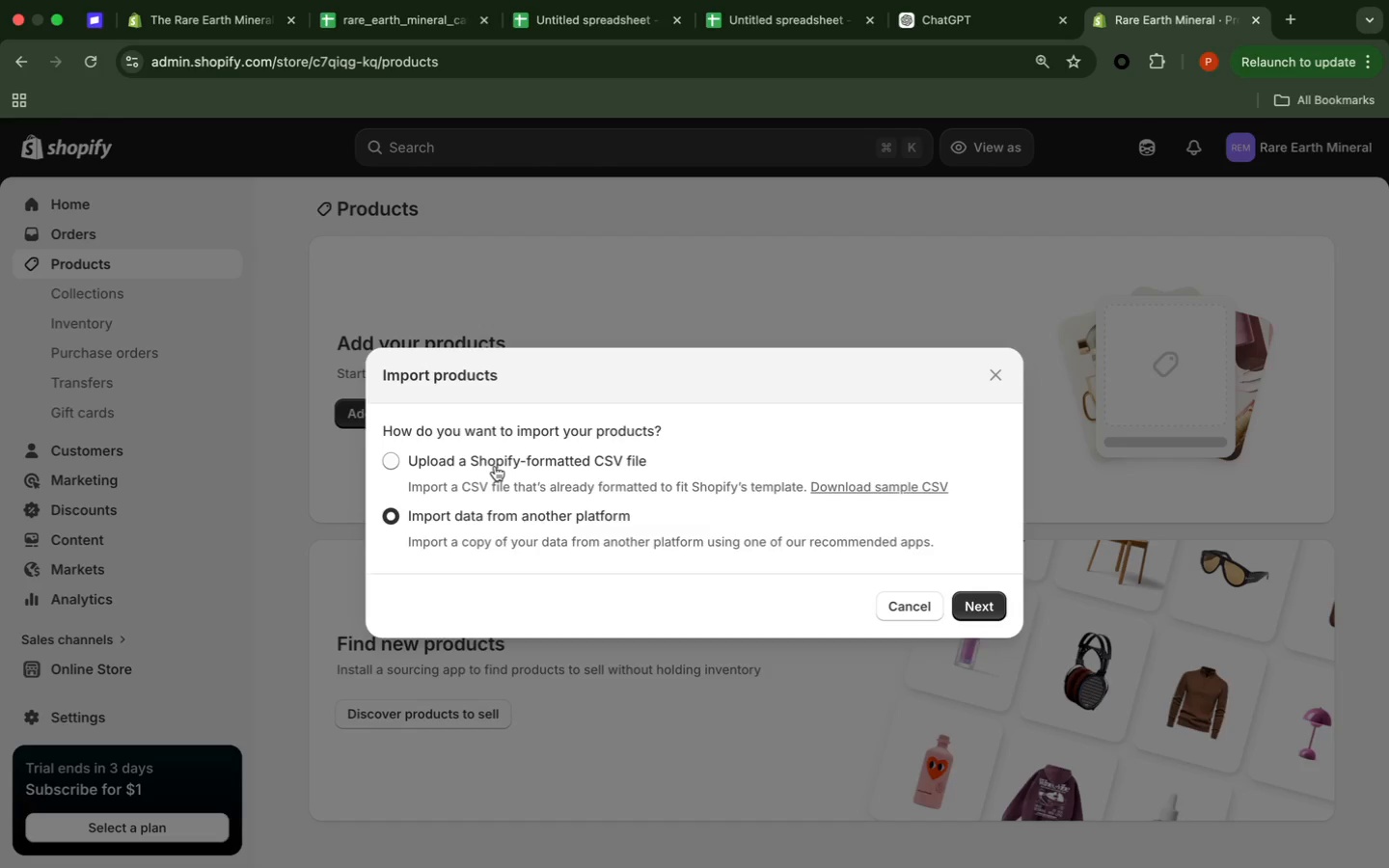 
left_click([496, 460])
 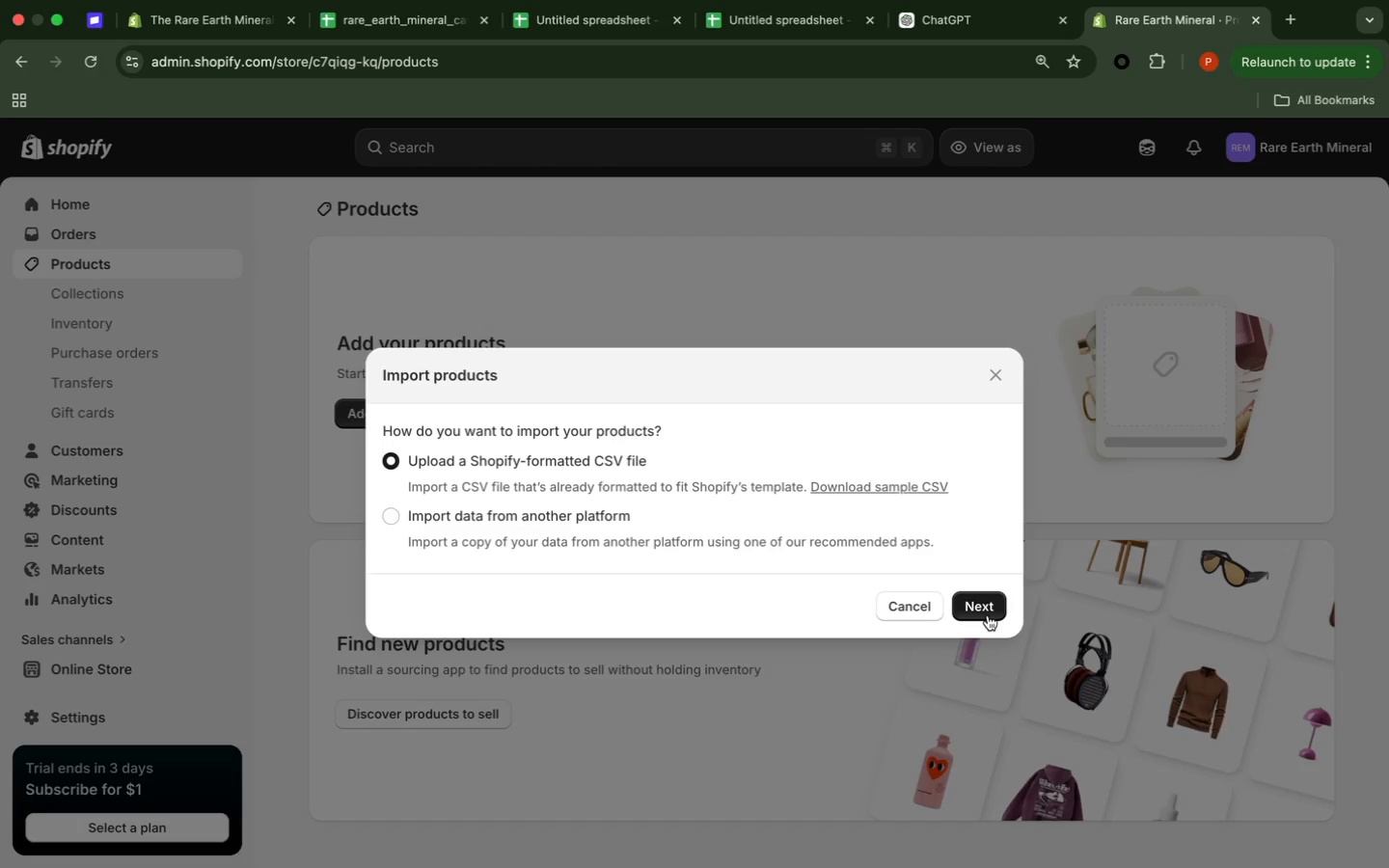 
left_click([986, 610])
 